 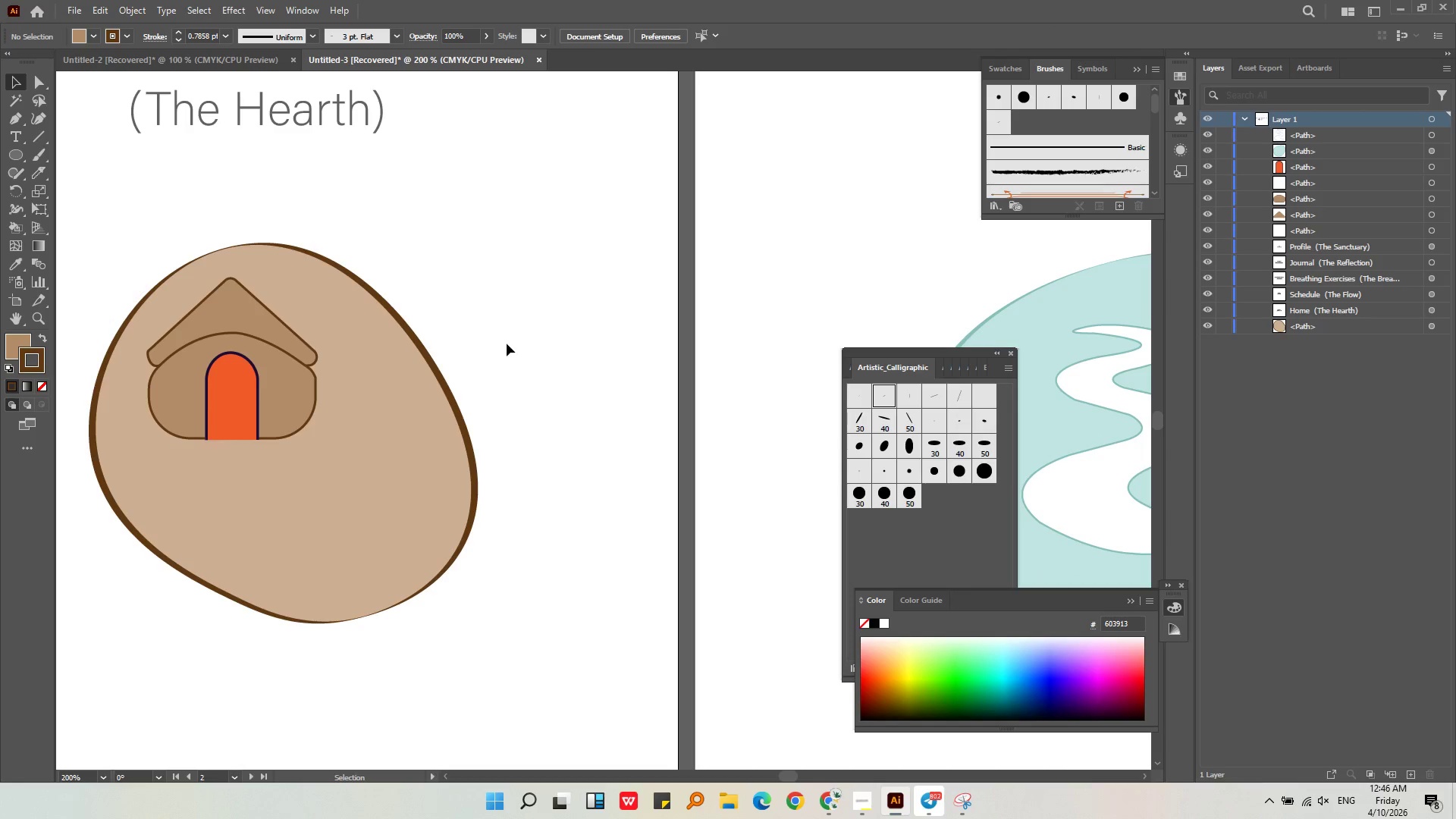 
scroll: coordinate [309, 425], scroll_direction: down, amount: 3.0
 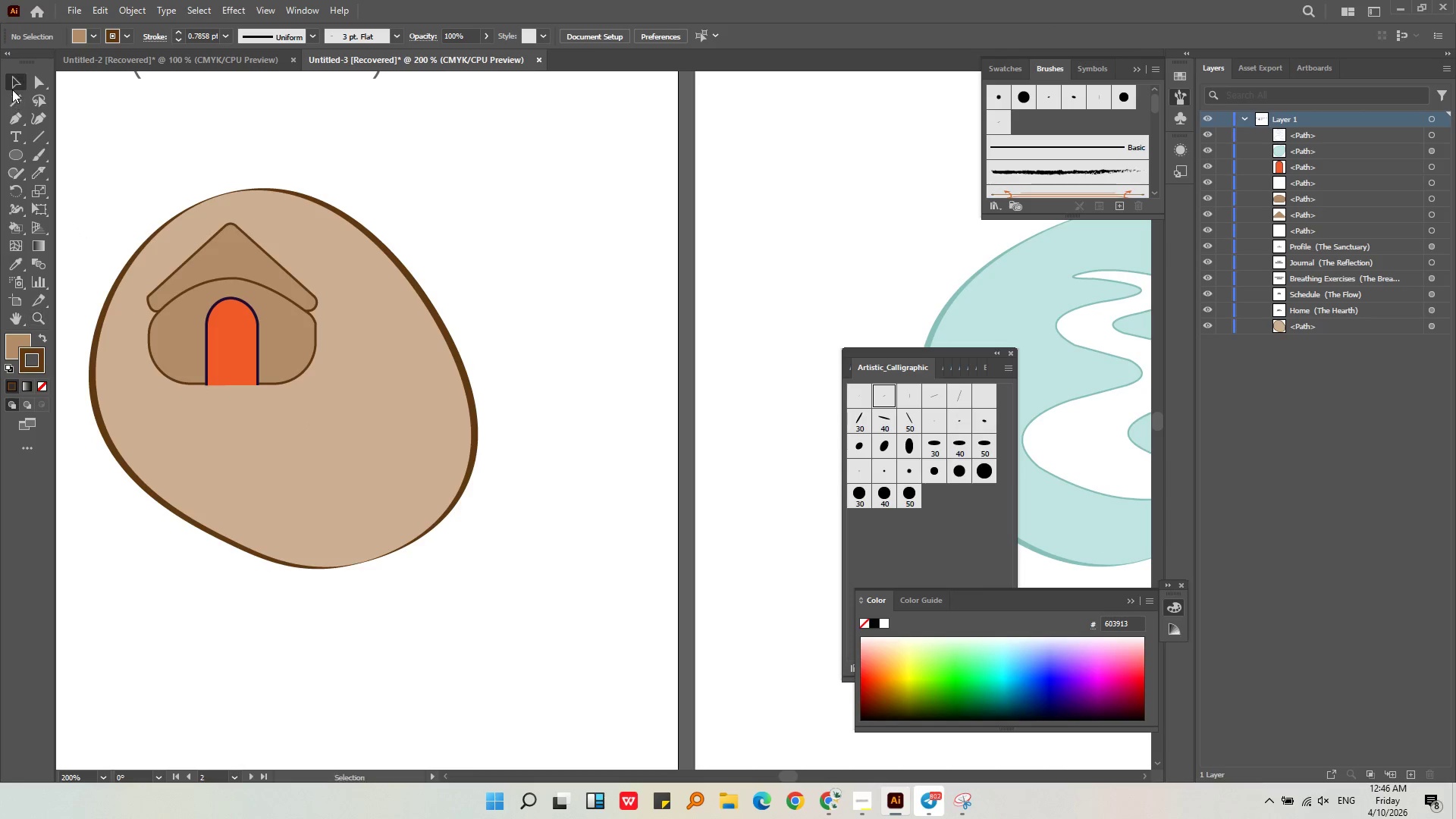 
double_click([315, 242])
 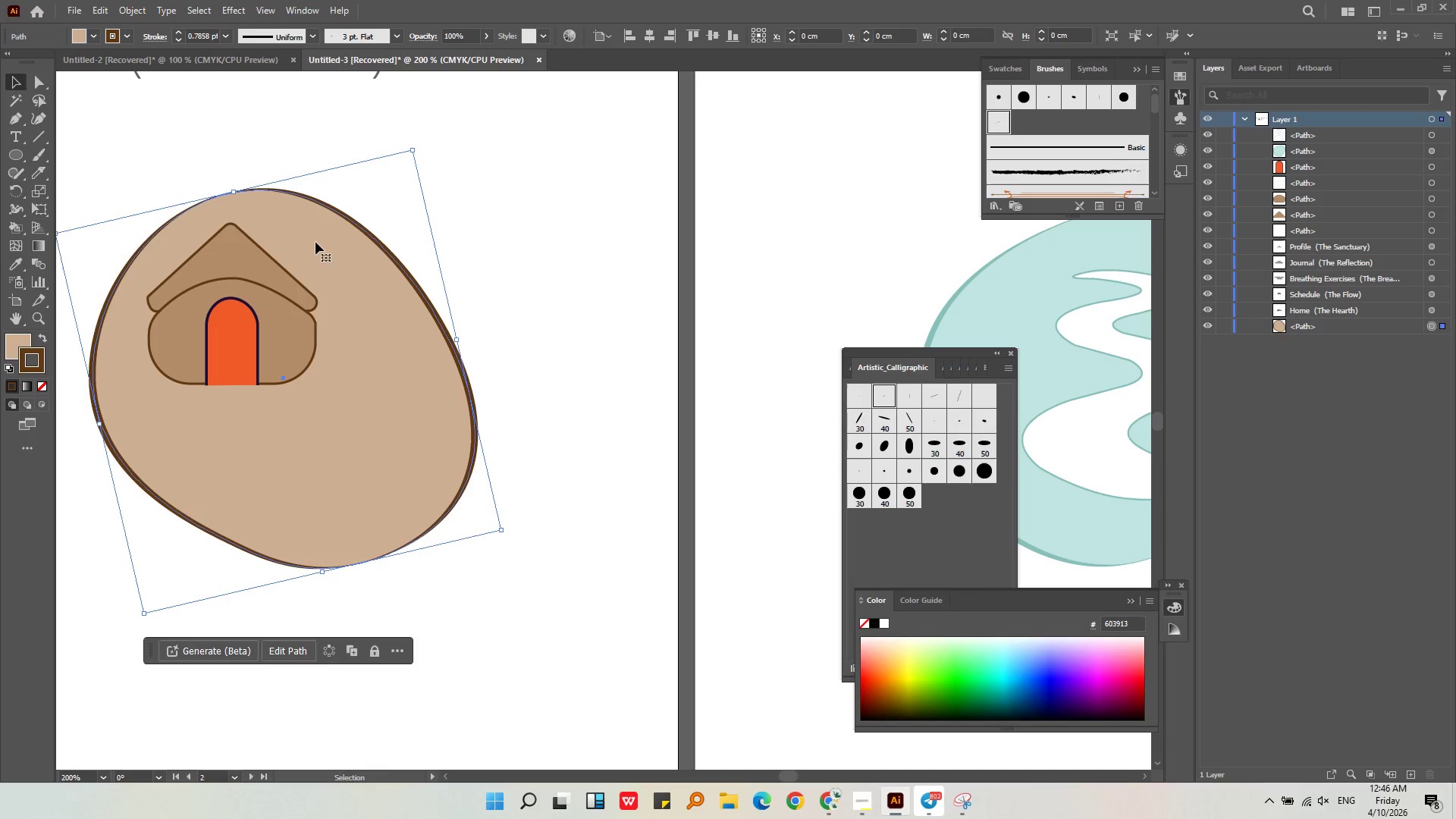 
hold_key(key=MetaLeft, duration=0.38)
scroll: coordinate [315, 242], scroll_direction: down, amount: 2.0
 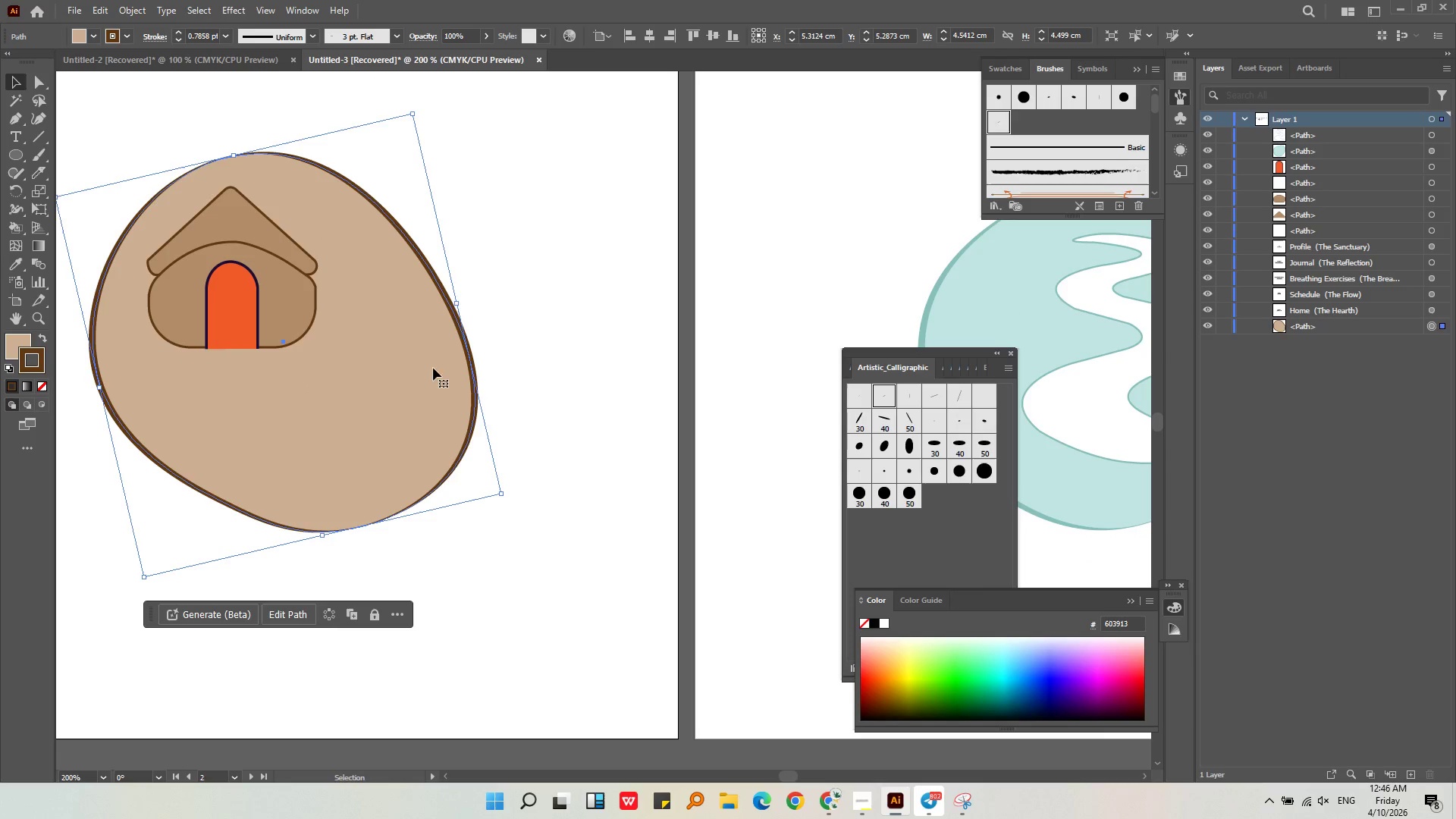 
left_click([529, 338])
 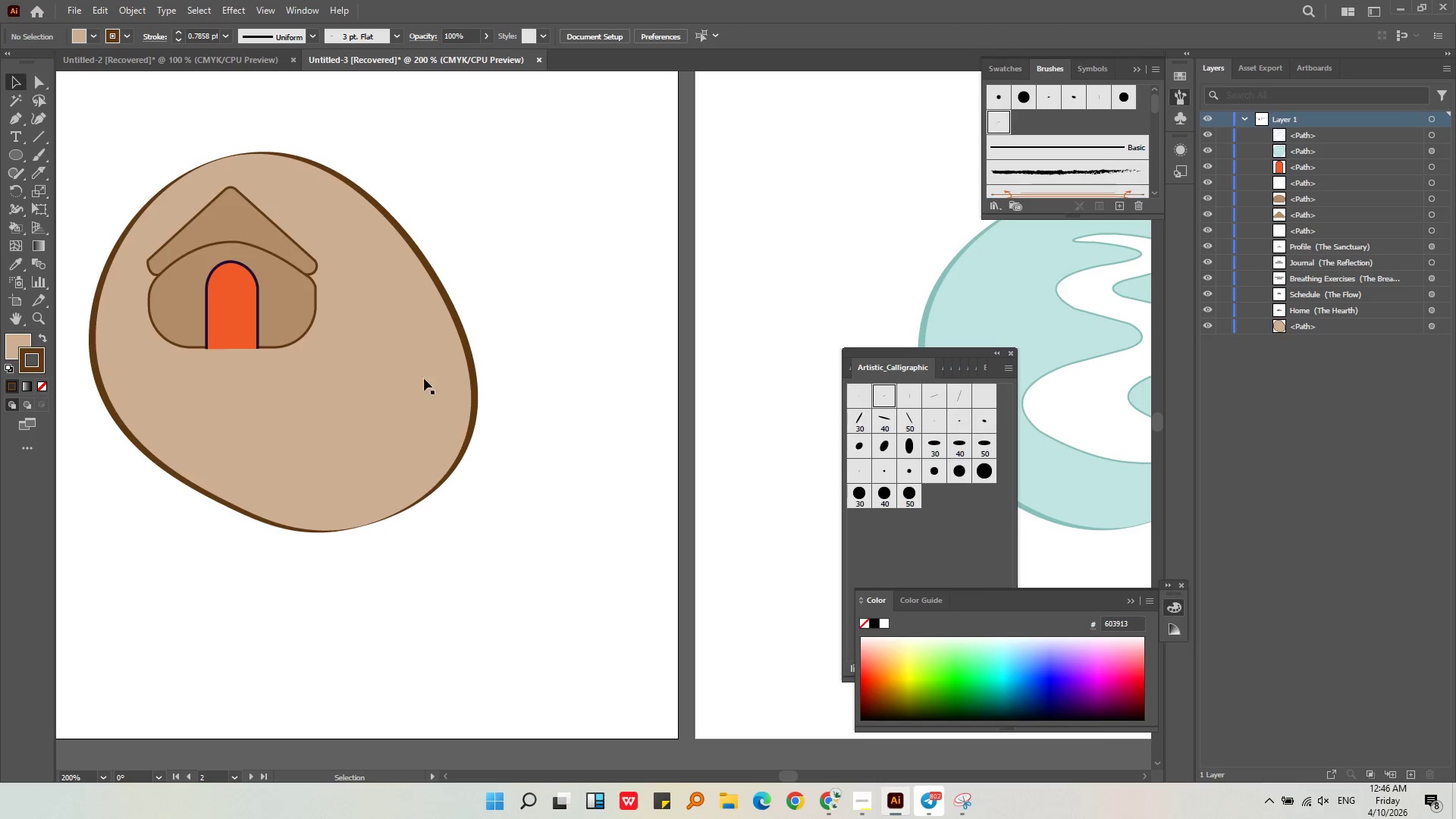 
hold_key(key=AltLeft, duration=0.34)
scroll: coordinate [248, 419], scroll_direction: down, amount: 2.0
 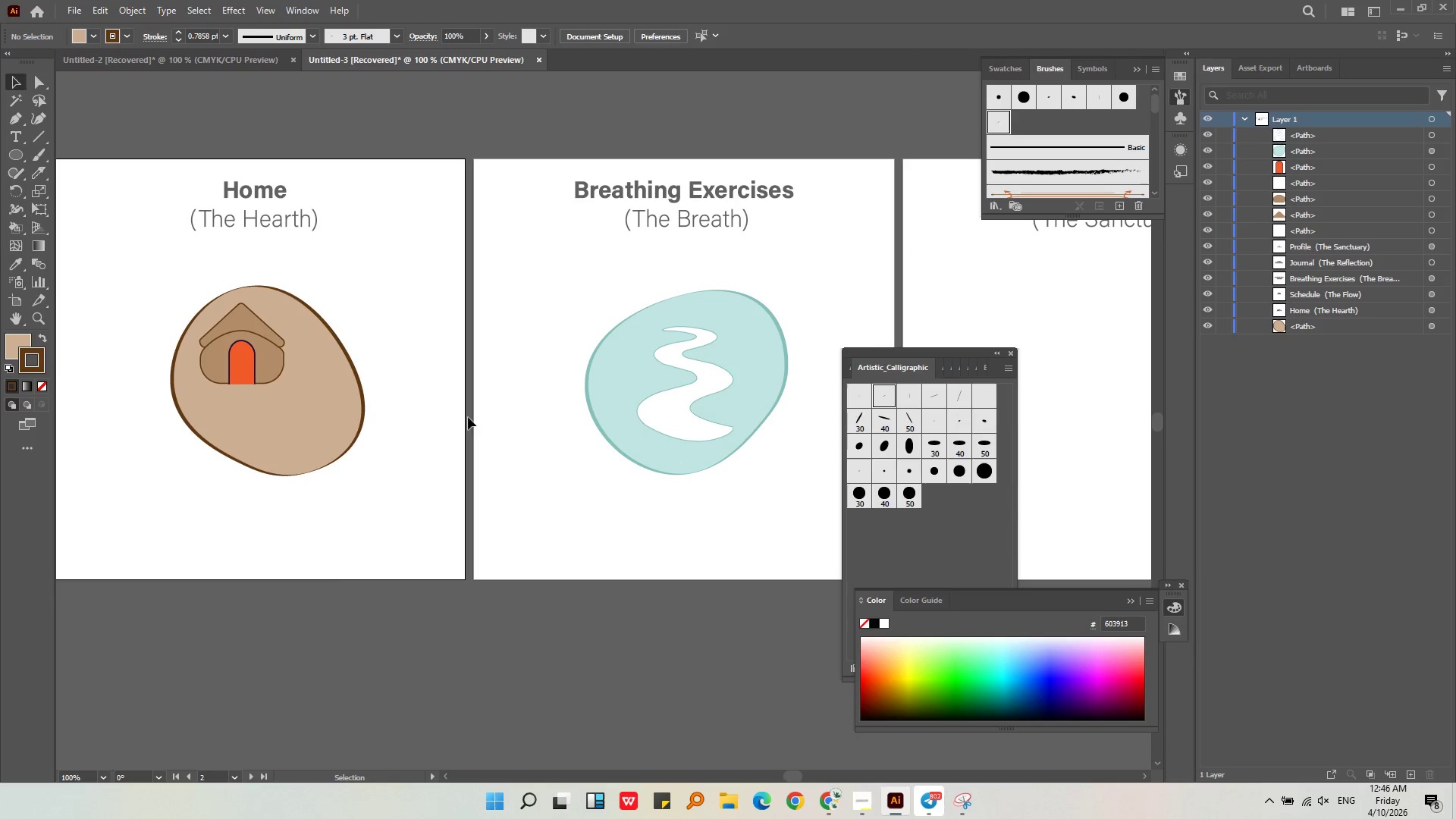 
left_click([451, 428])
 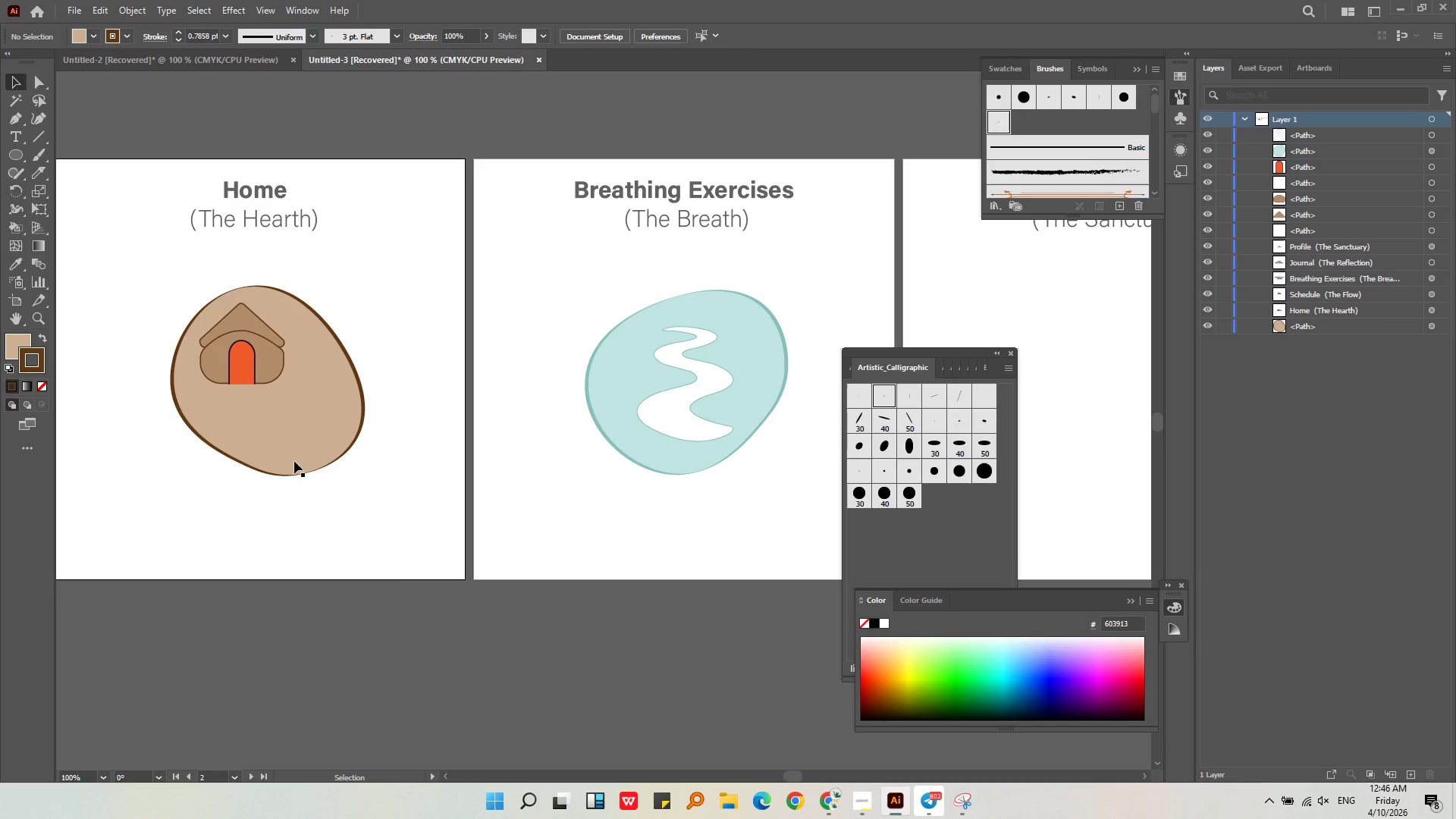 
key(Alt+AltLeft)
 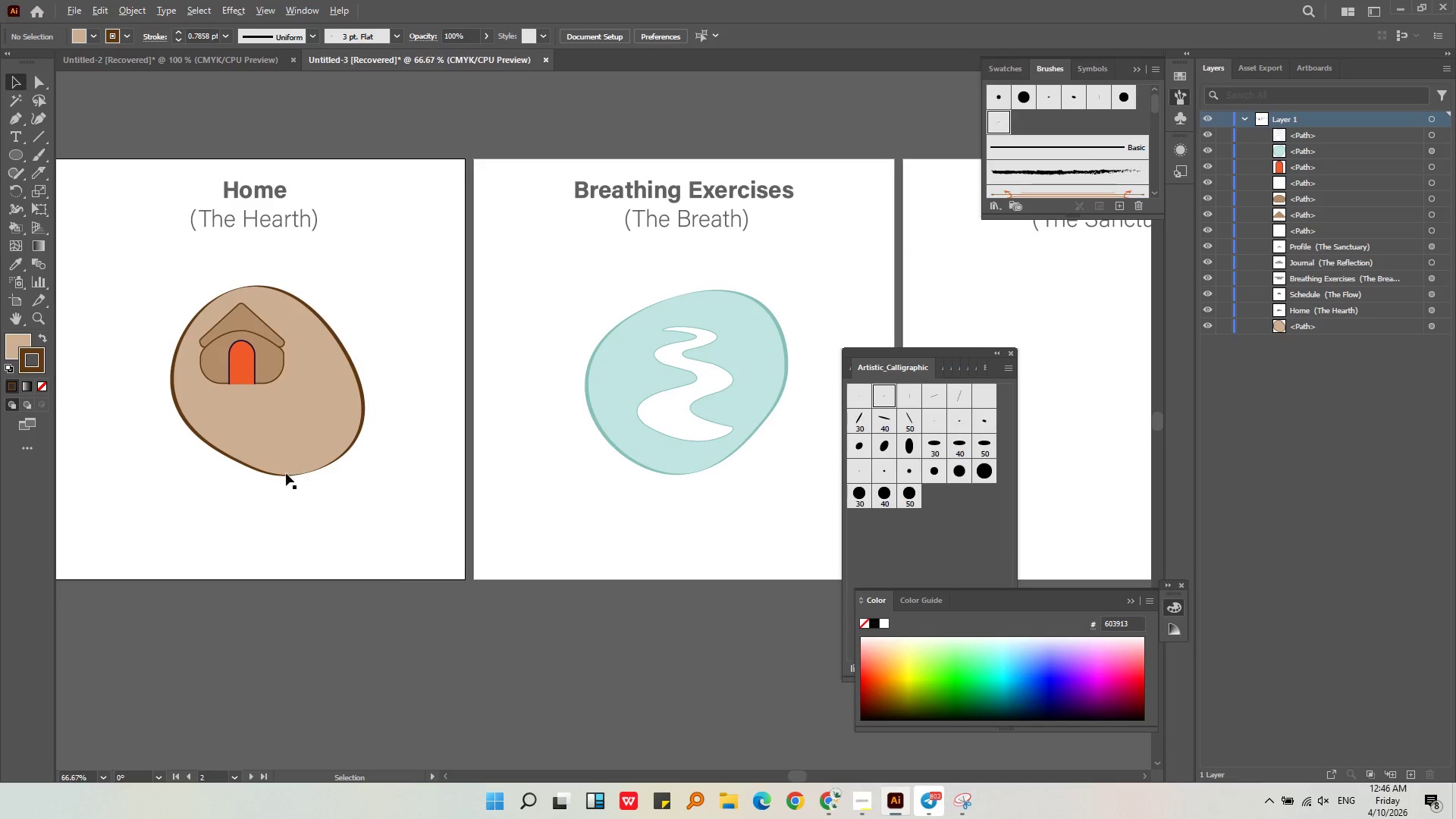 
scroll: coordinate [286, 473], scroll_direction: down, amount: 2.0
 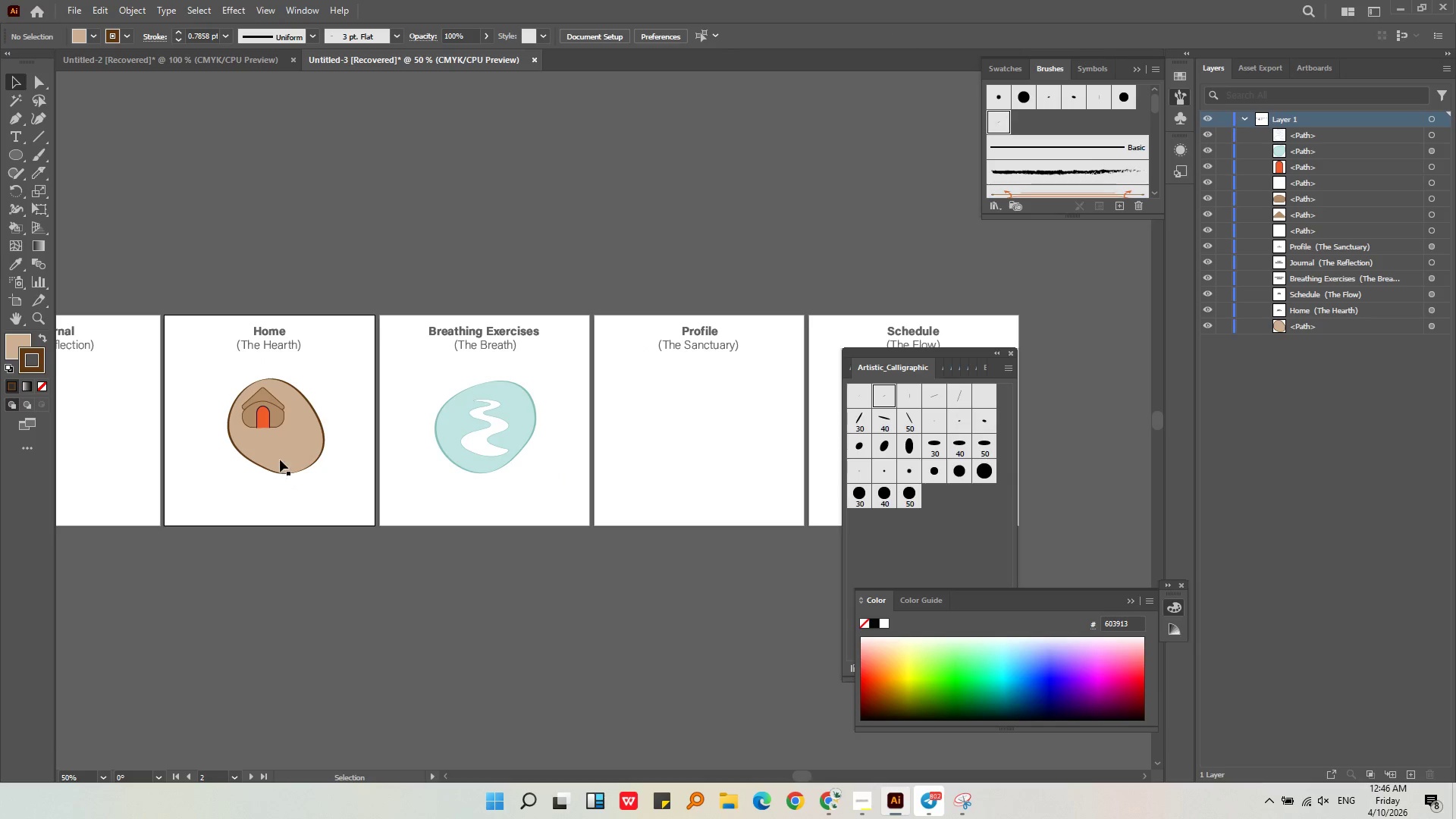 
key(Alt+AltLeft)
 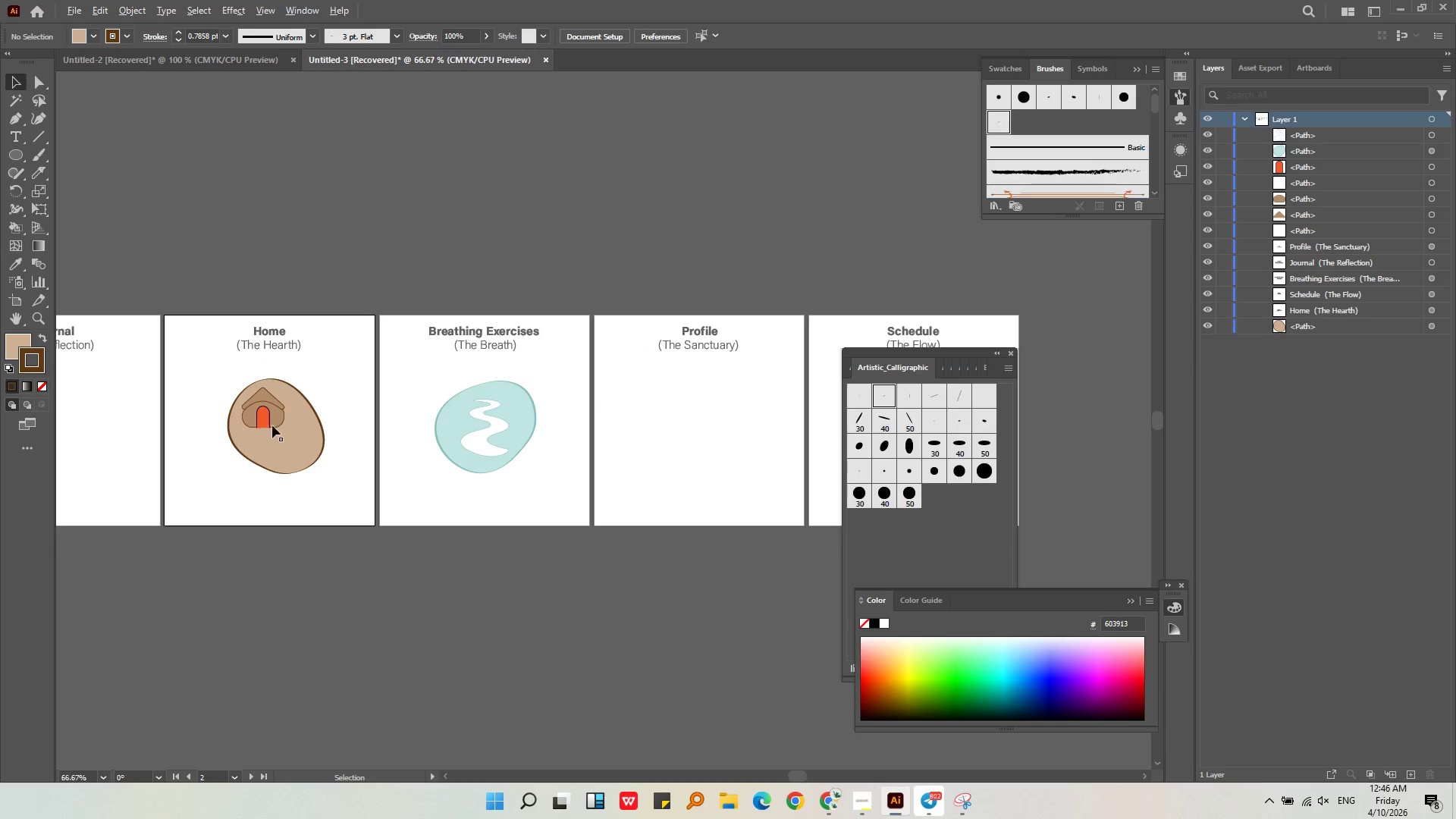 
scroll: coordinate [272, 425], scroll_direction: up, amount: 2.0
 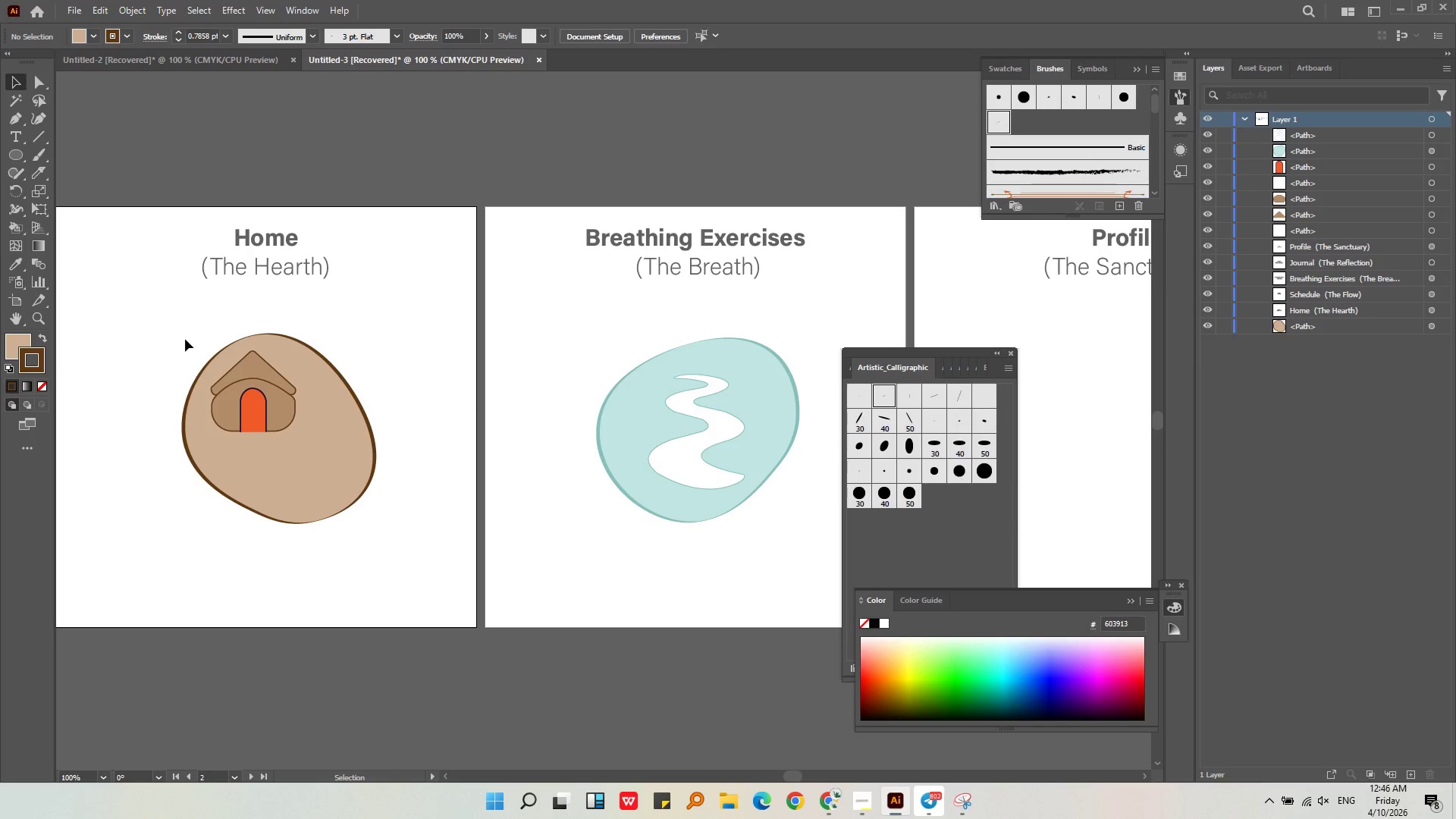 
left_click([186, 333])
 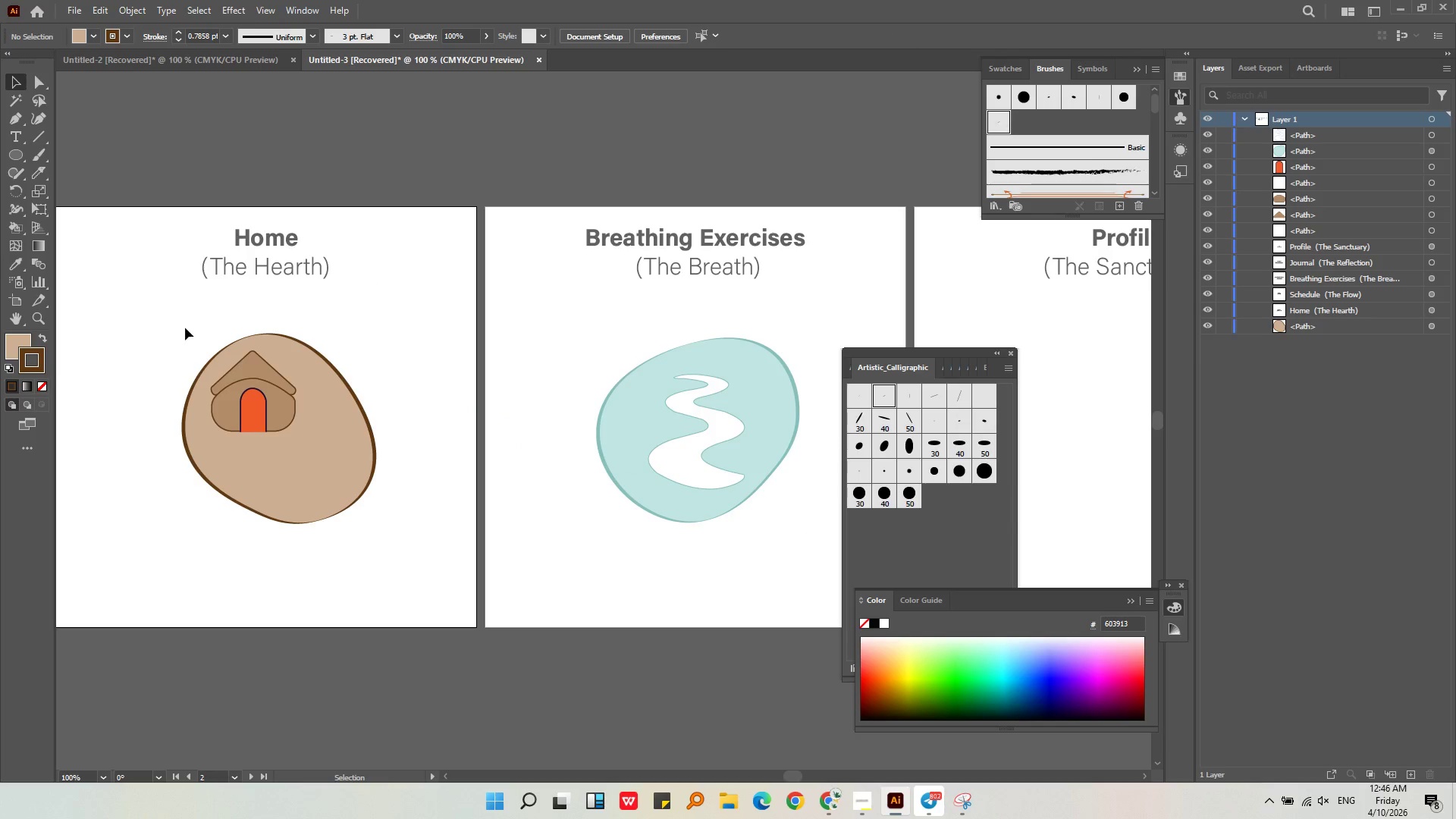 
left_click_drag(start_coordinate=[185, 327], to_coordinate=[307, 432])
 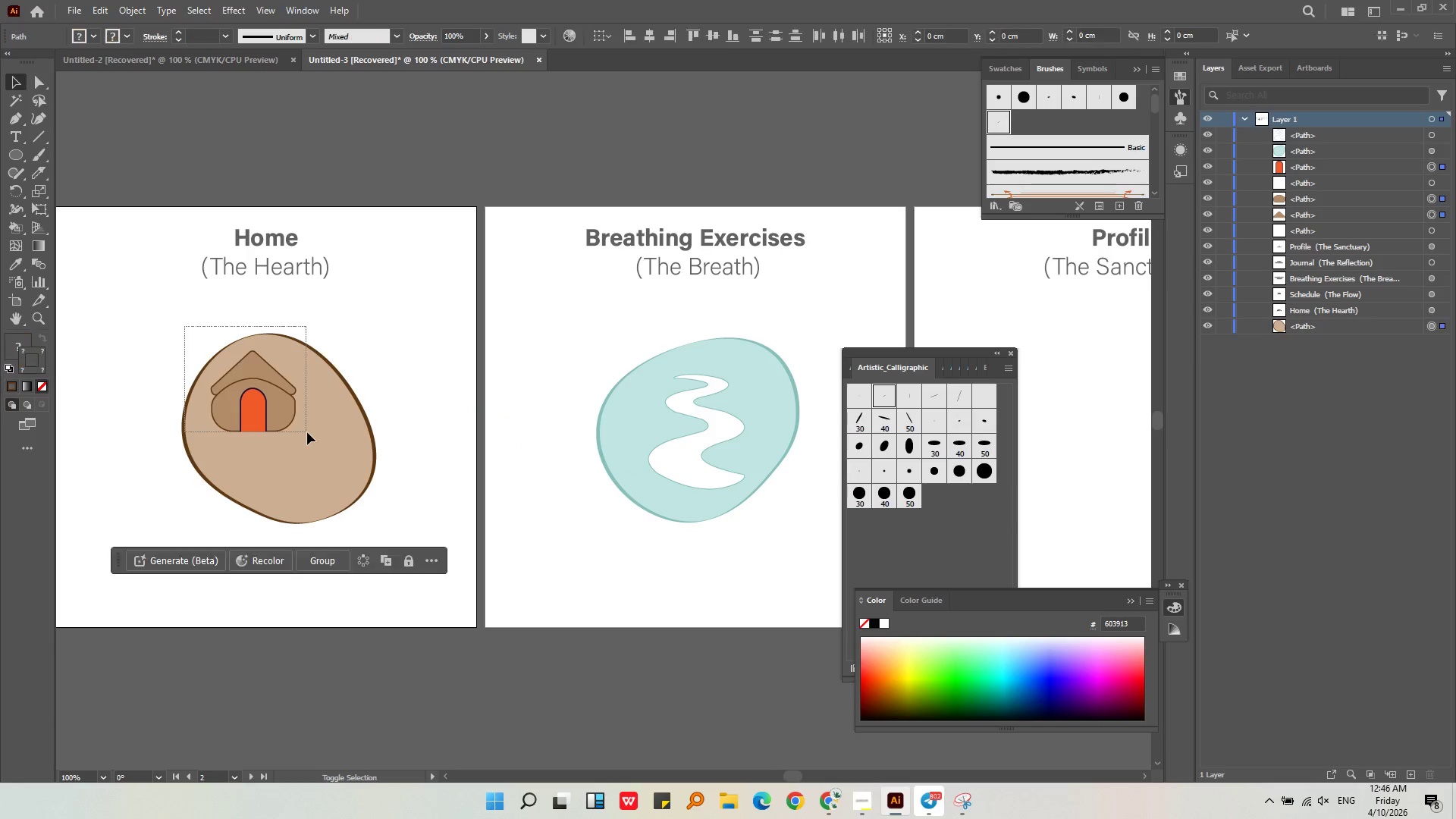 
hold_key(key=ShiftLeft, duration=0.58)
left_click([337, 433])
 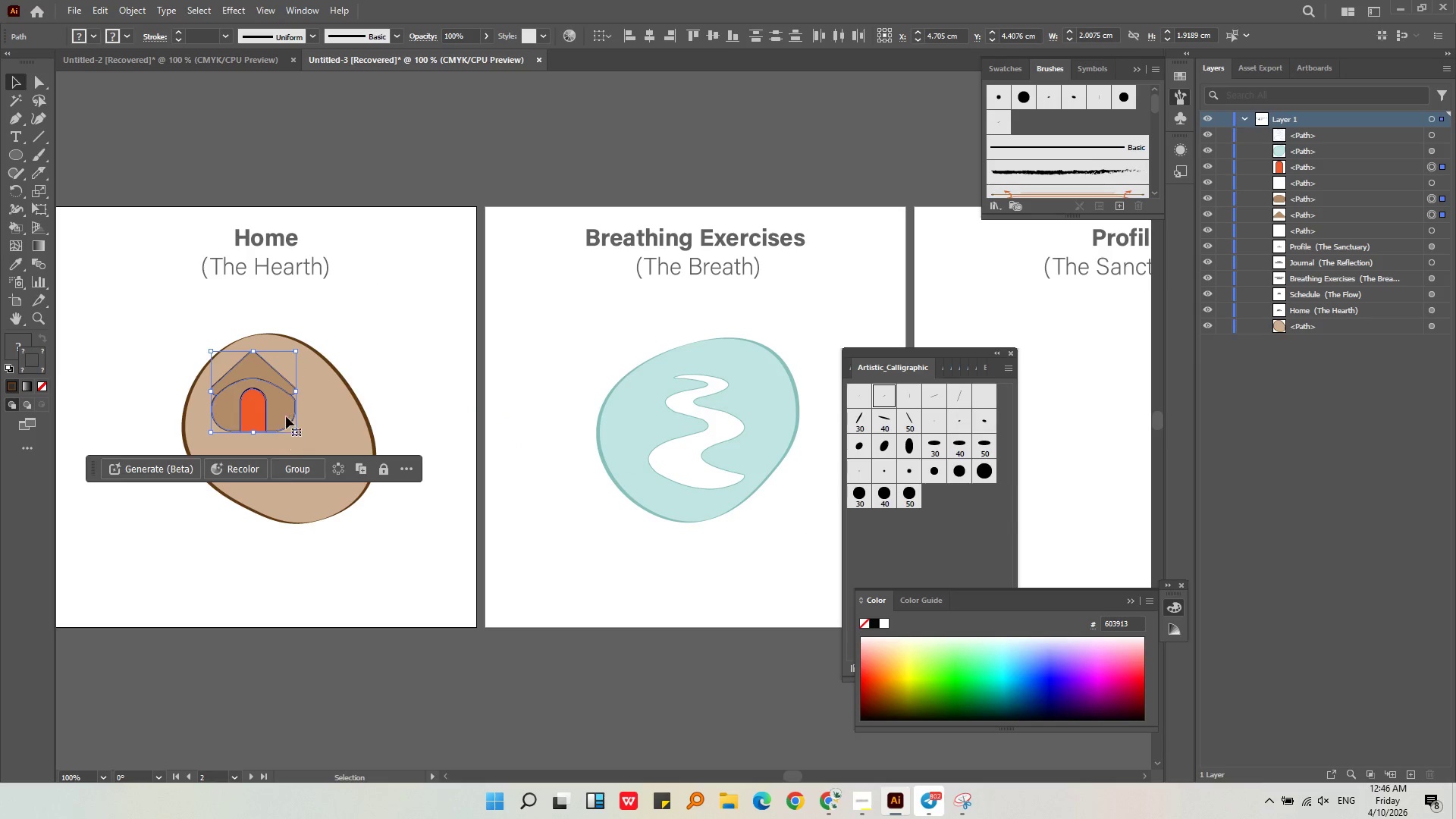 
left_click_drag(start_coordinate=[283, 414], to_coordinate=[314, 457])
 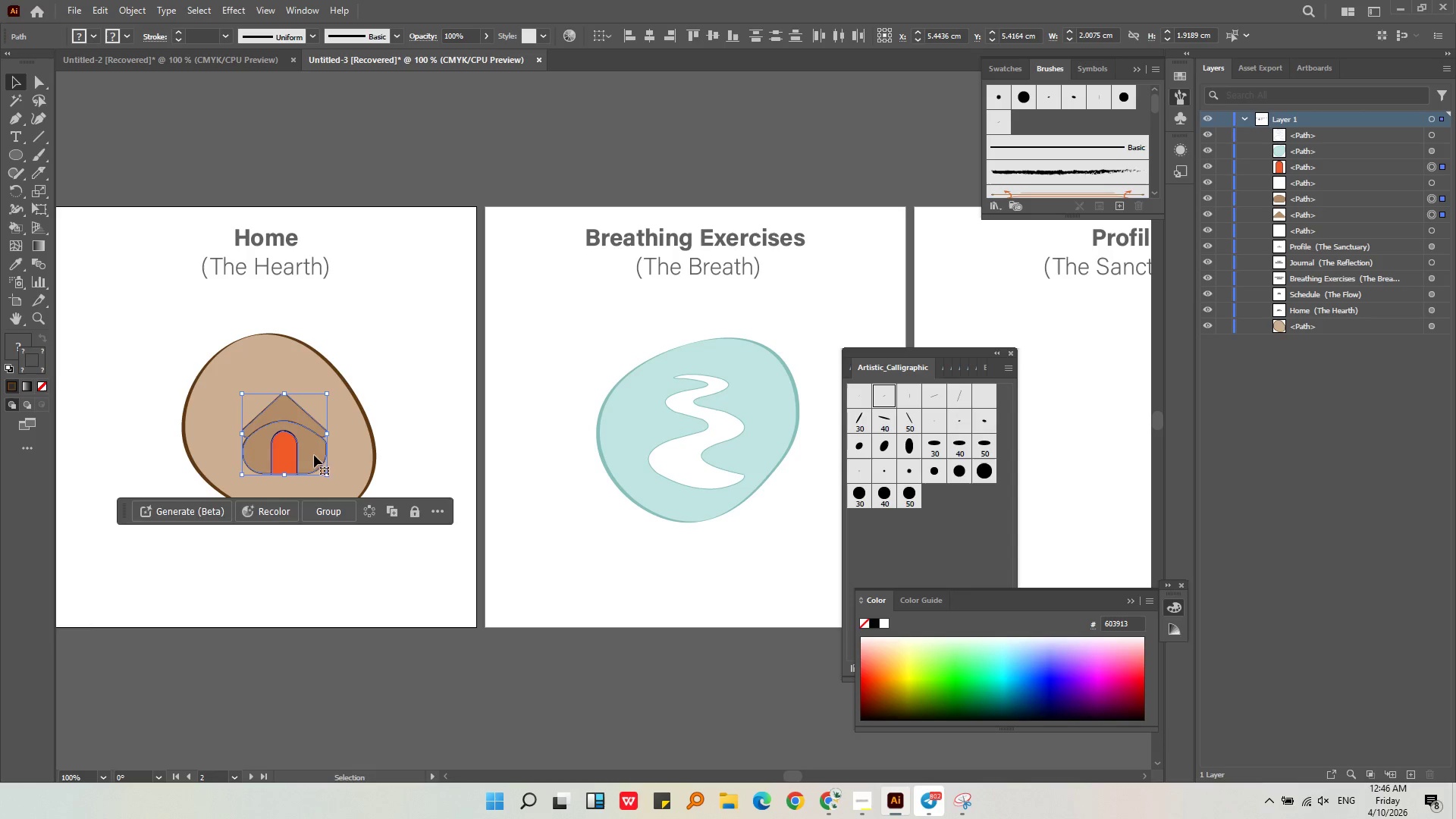 
left_click_drag(start_coordinate=[314, 455], to_coordinate=[307, 446])
 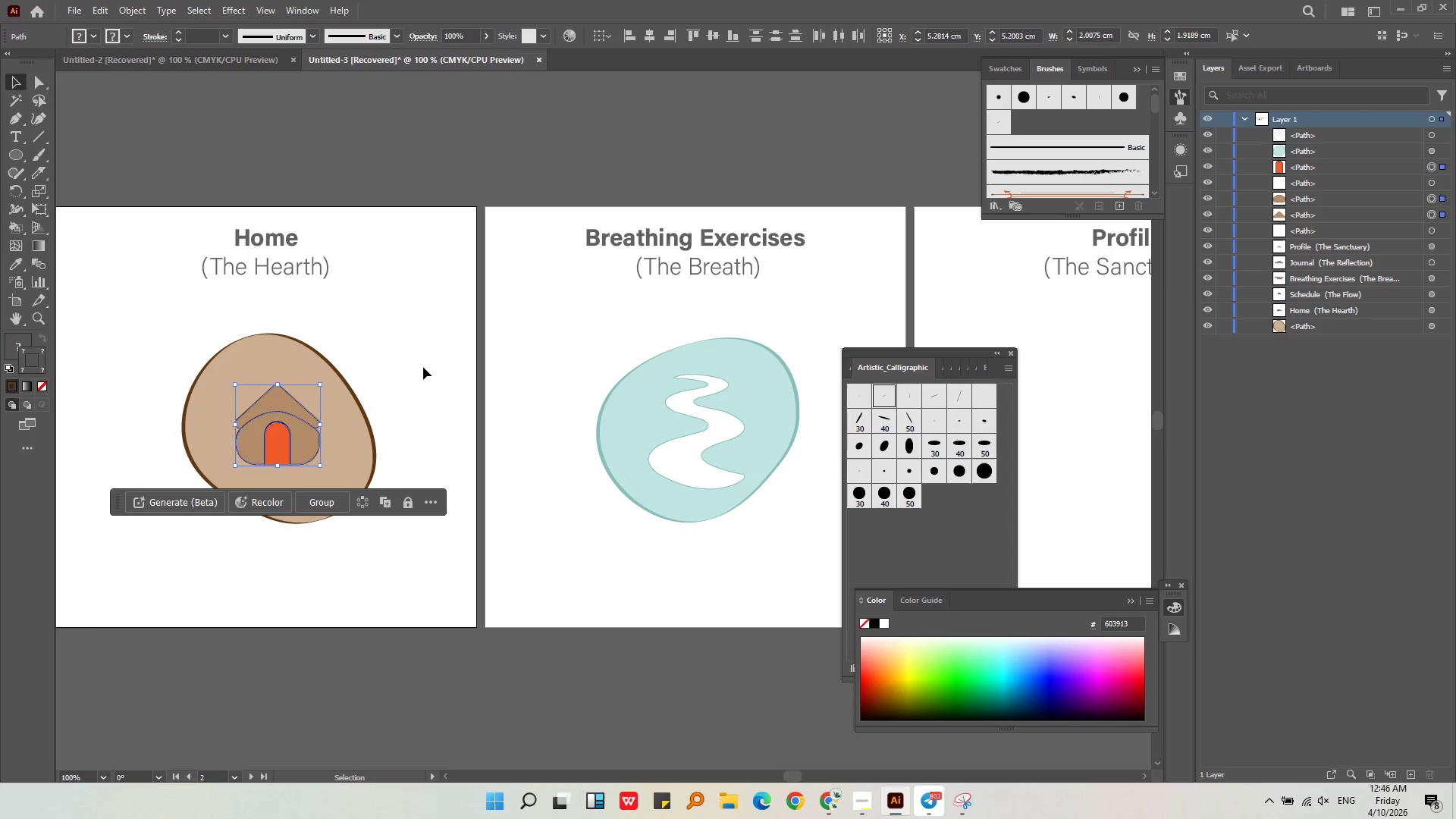 
left_click([423, 367])
 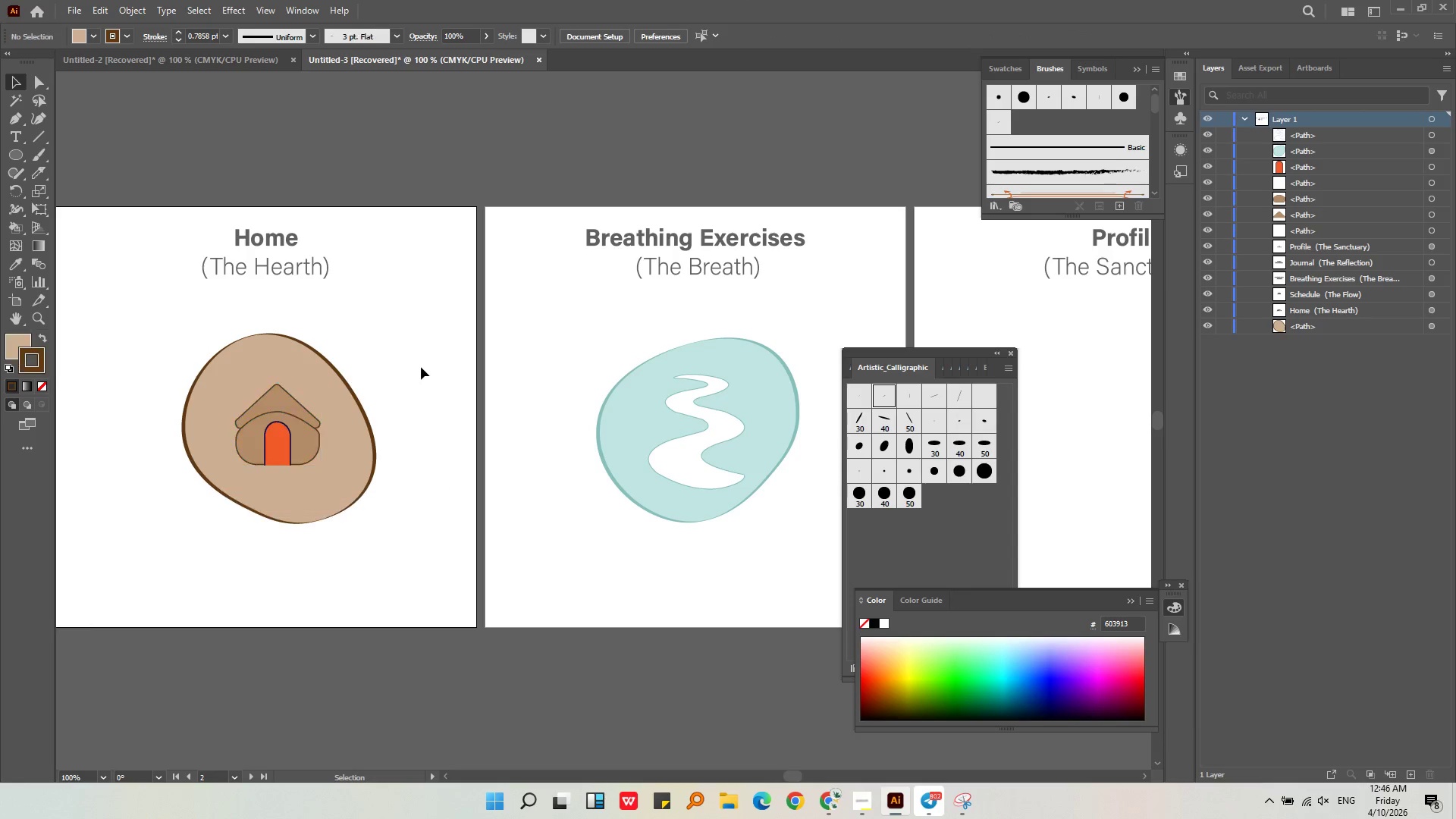 
hold_key(key=AltLeft, duration=0.44)
scroll: coordinate [418, 366], scroll_direction: down, amount: 1.0
 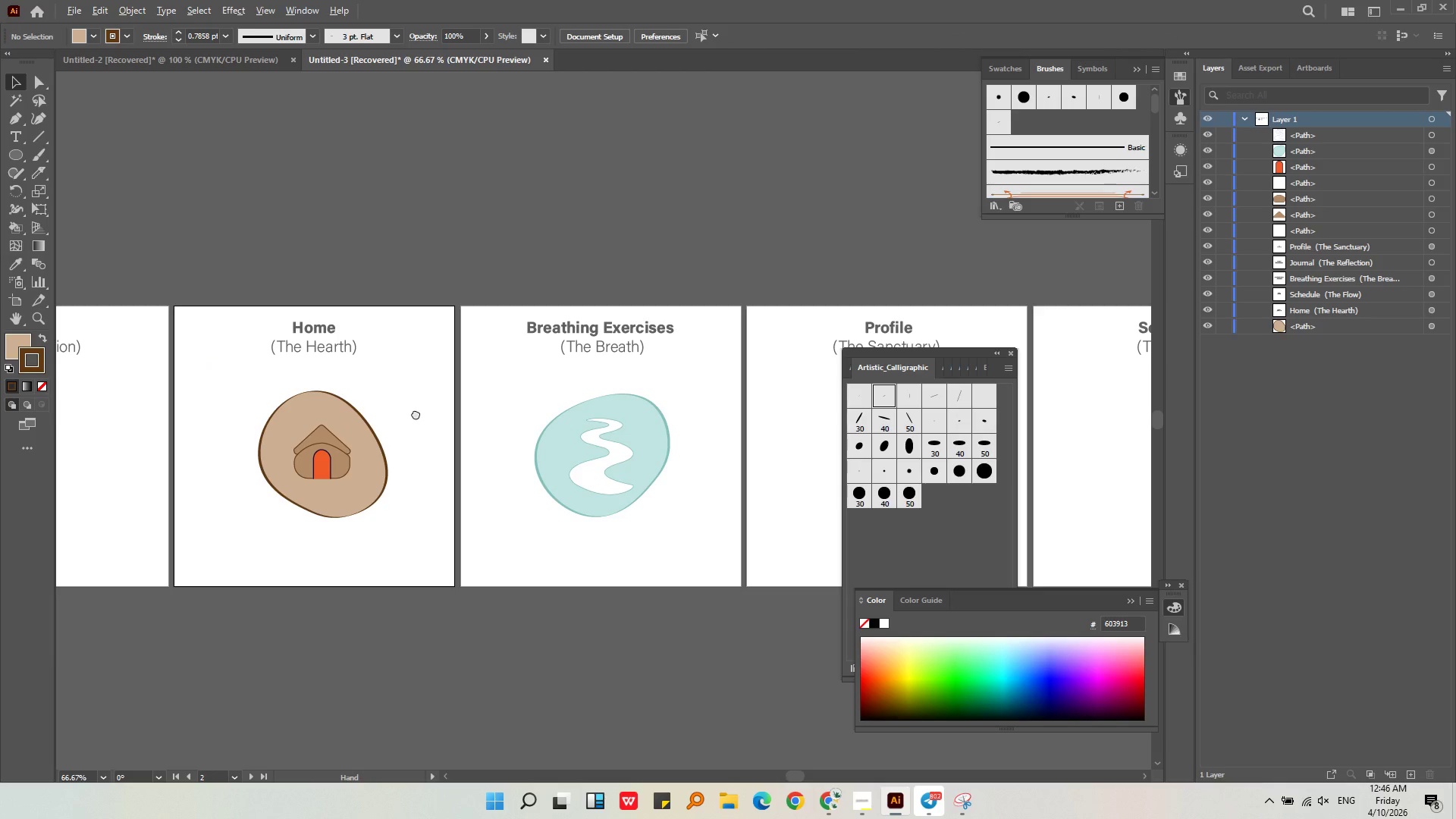 
hold_key(key=AltLeft, duration=0.31)
scroll: coordinate [416, 413], scroll_direction: down, amount: 1.0
 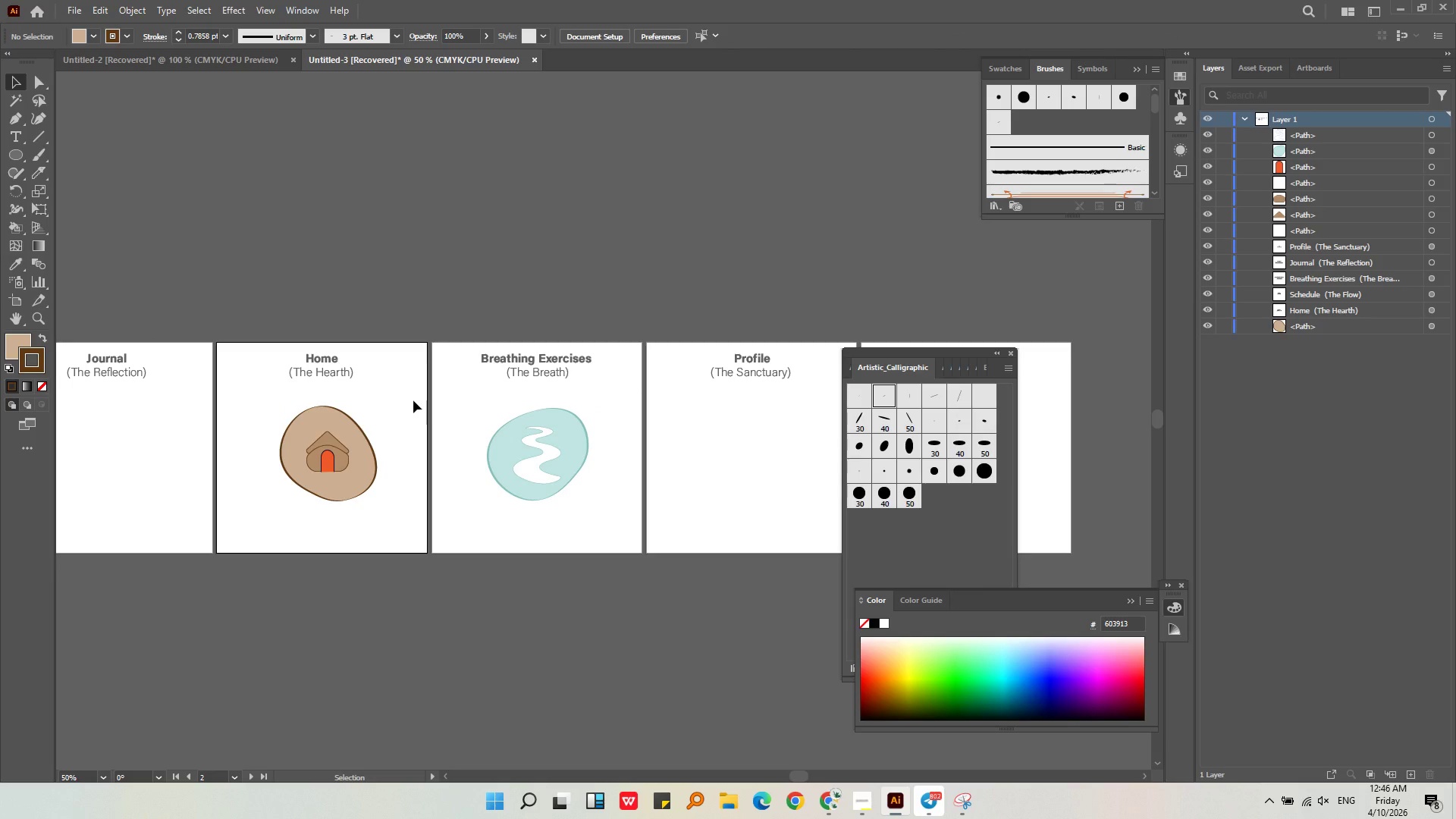 
wait(6.32)
 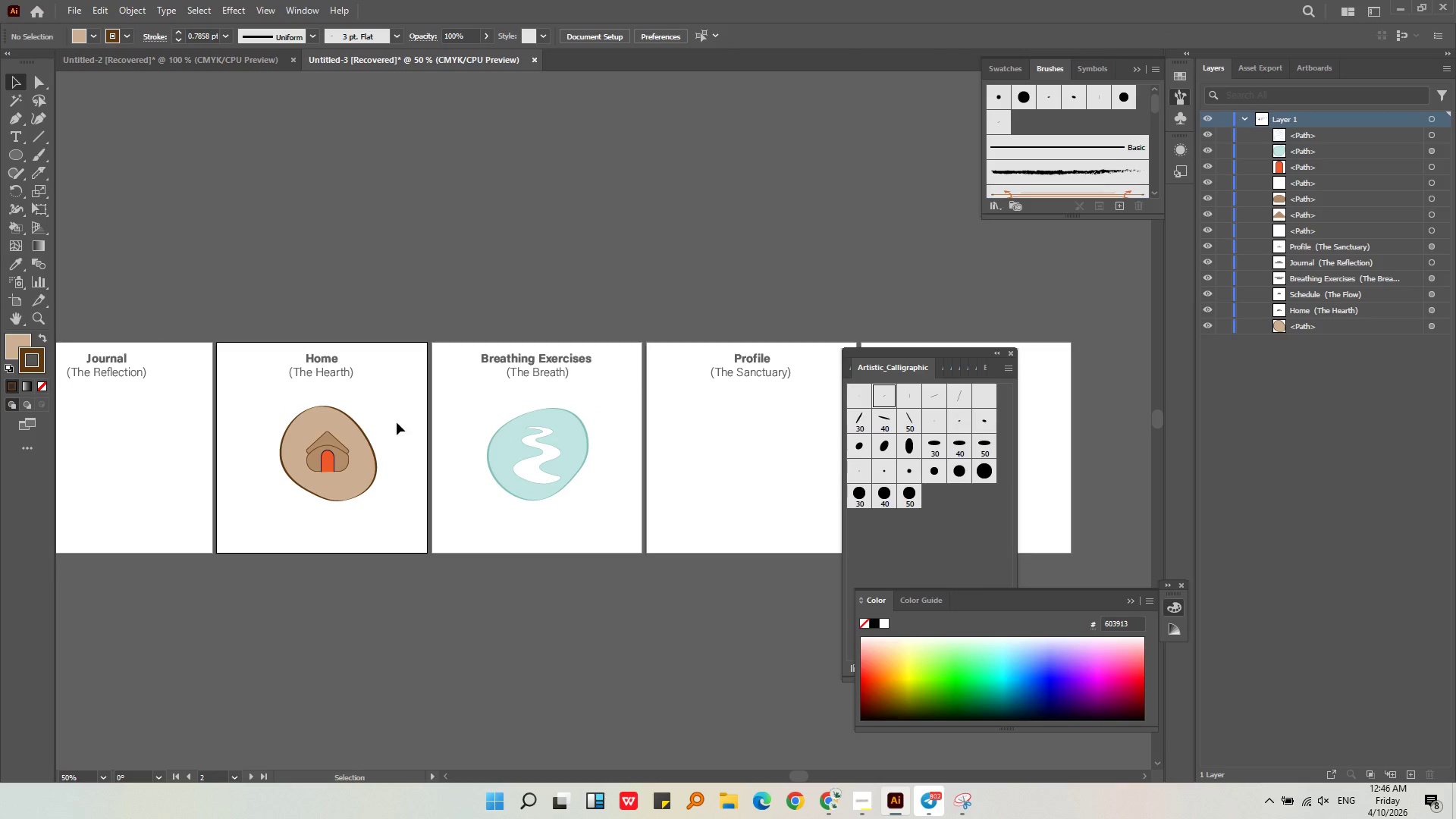 
left_click([375, 456])
 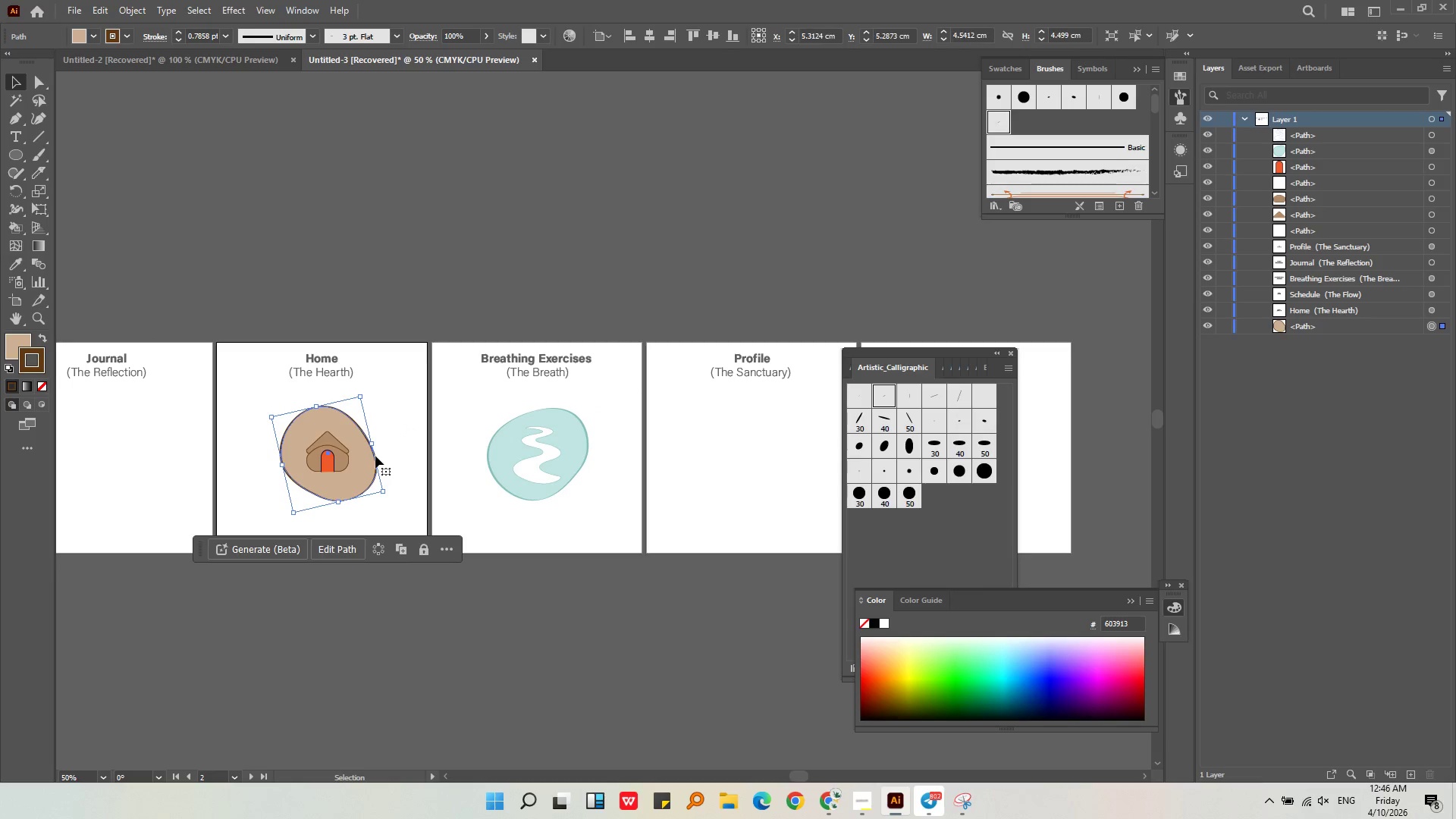 
key(Control+C)
 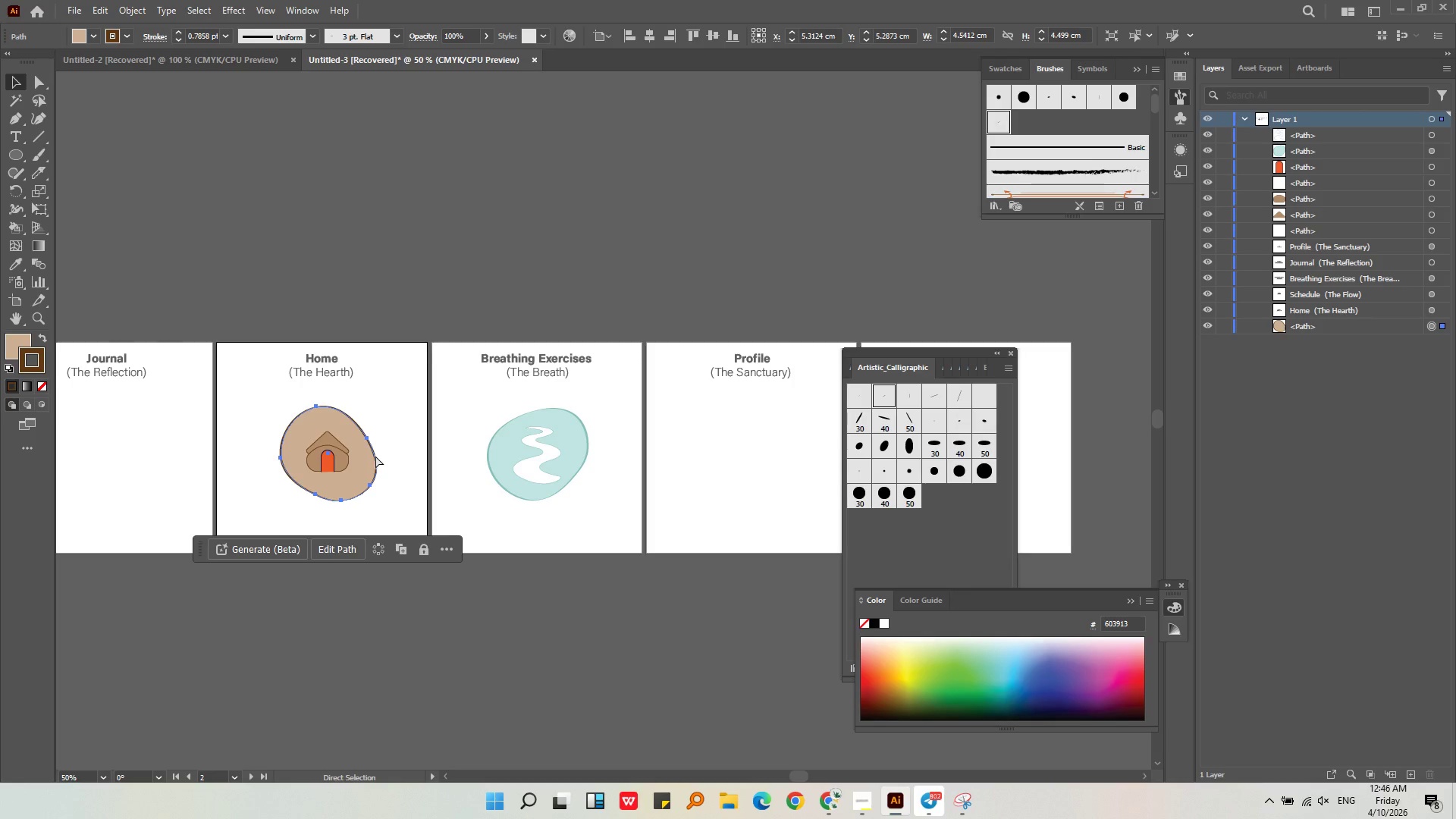 
key(Control+V)
 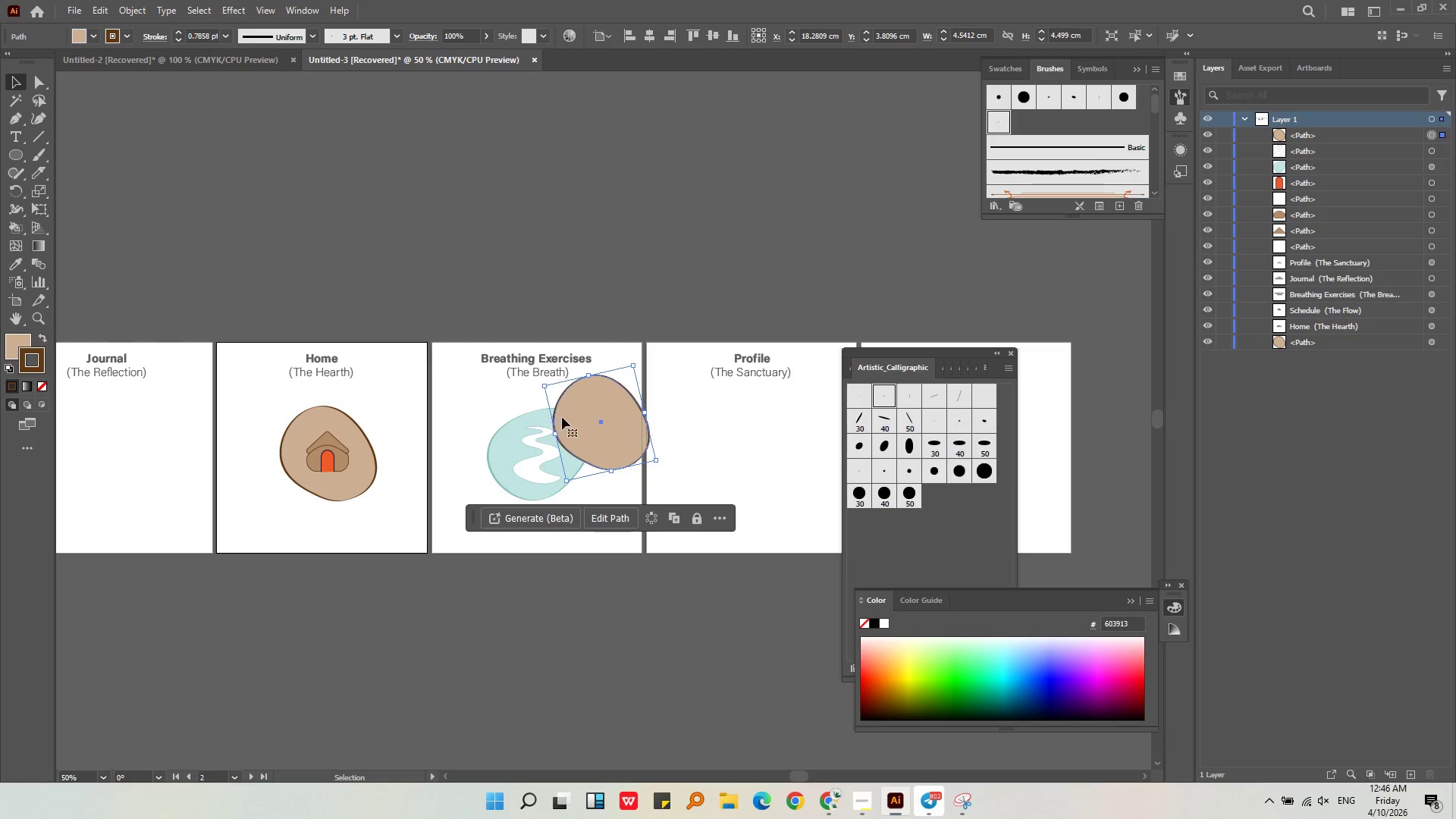 
left_click_drag(start_coordinate=[565, 422], to_coordinate=[83, 459])
 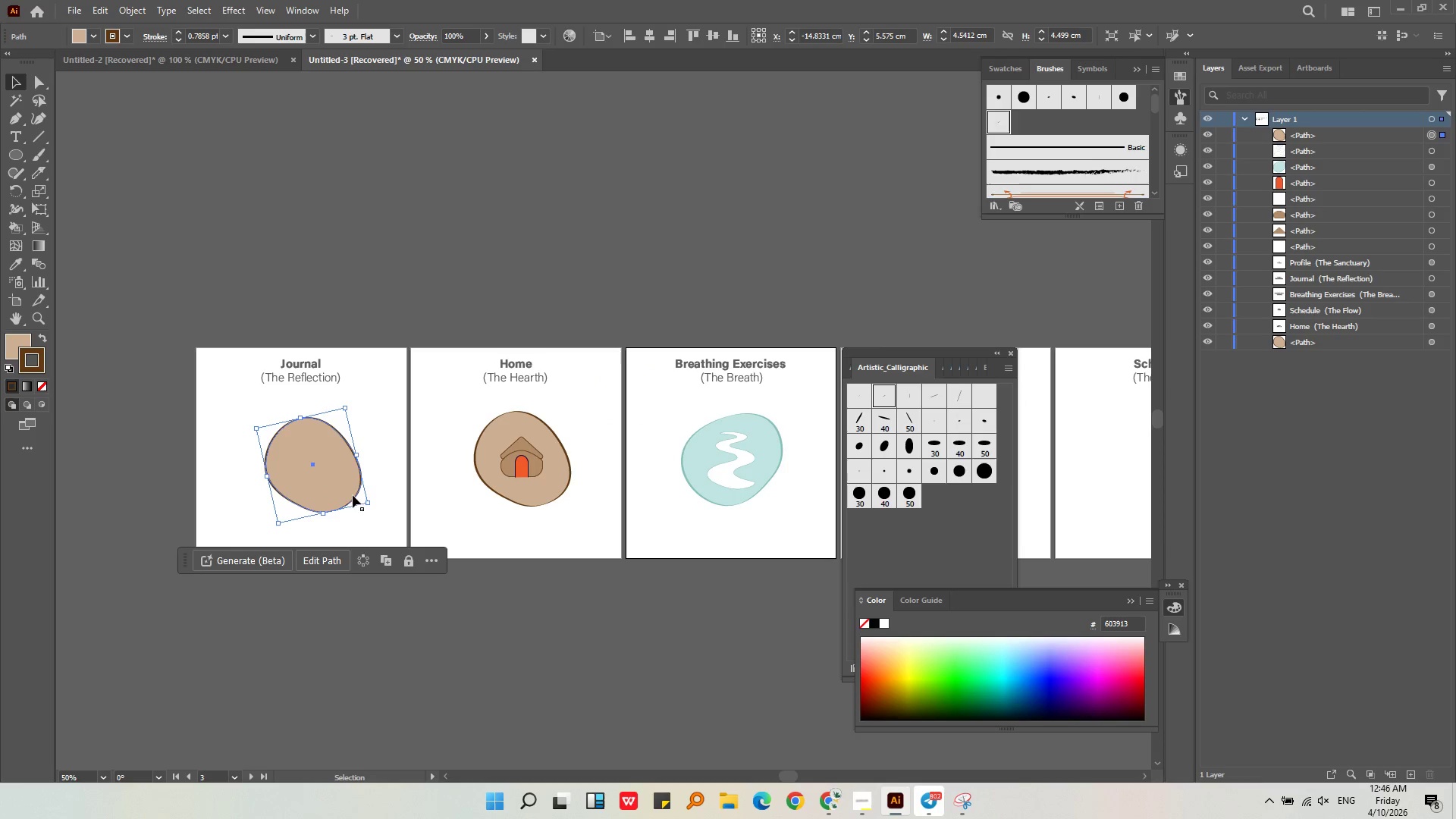 
left_click_drag(start_coordinate=[341, 496], to_coordinate=[328, 496])
 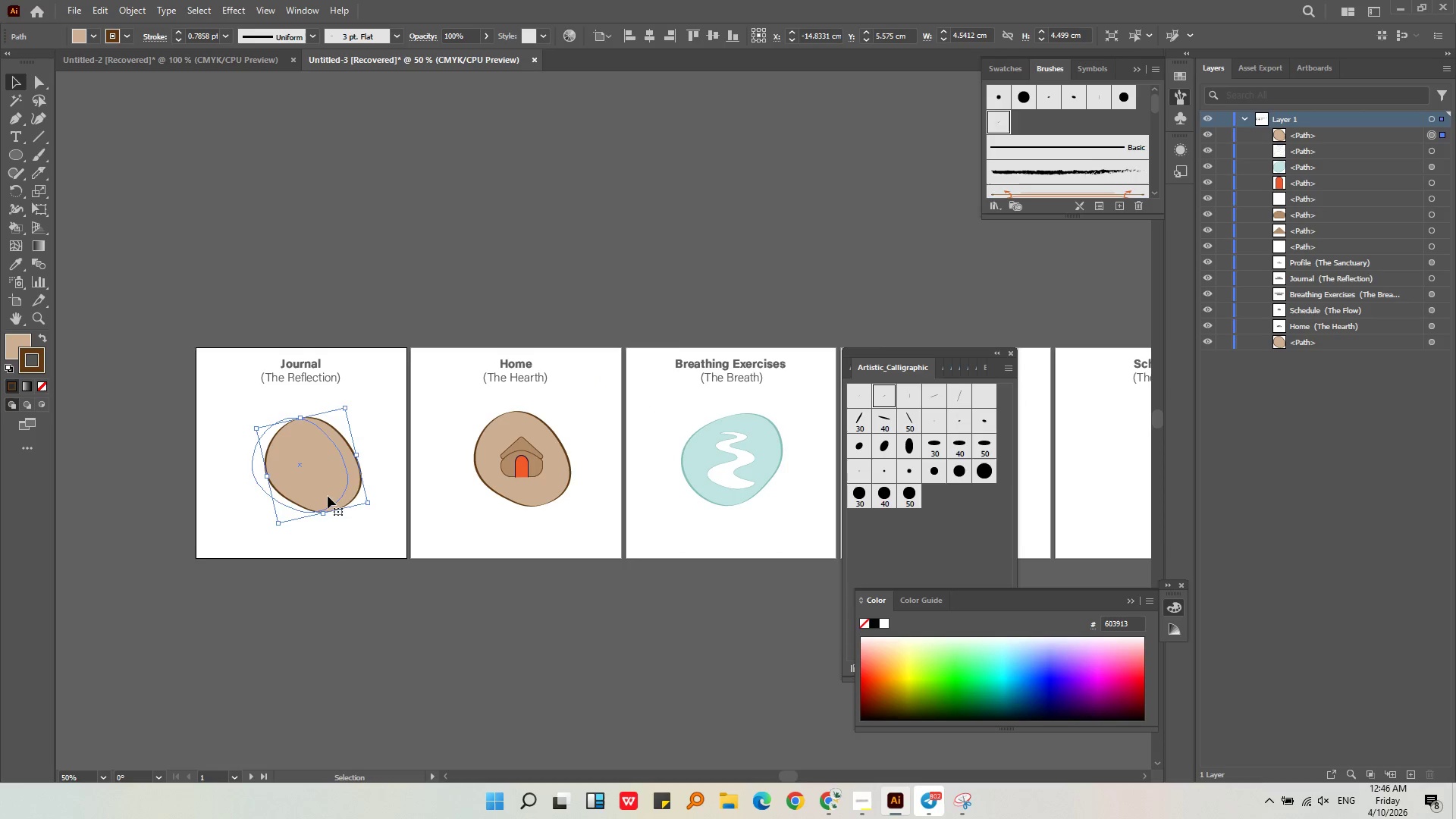 
left_click([328, 496])
 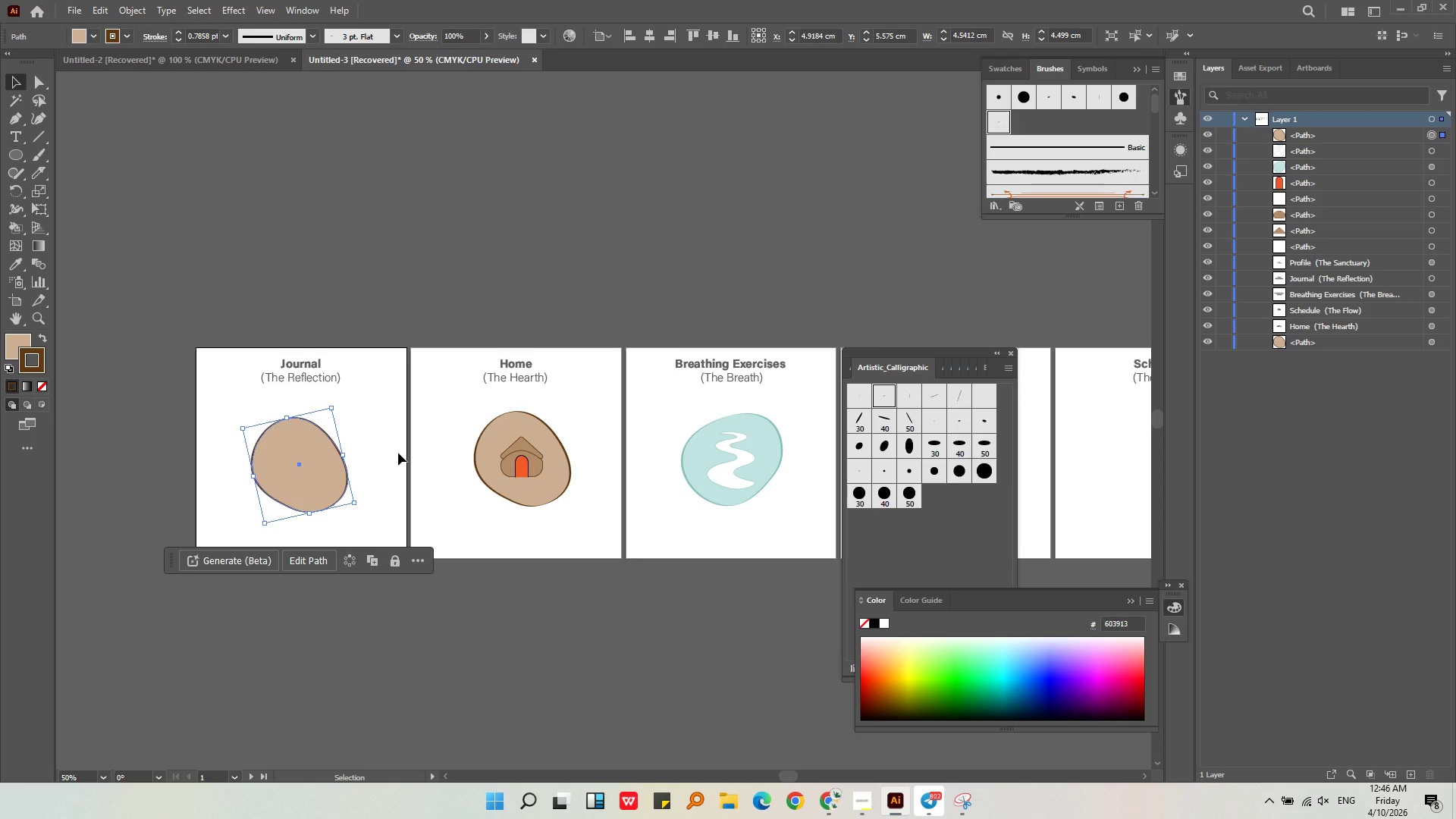 
wait(7.06)
 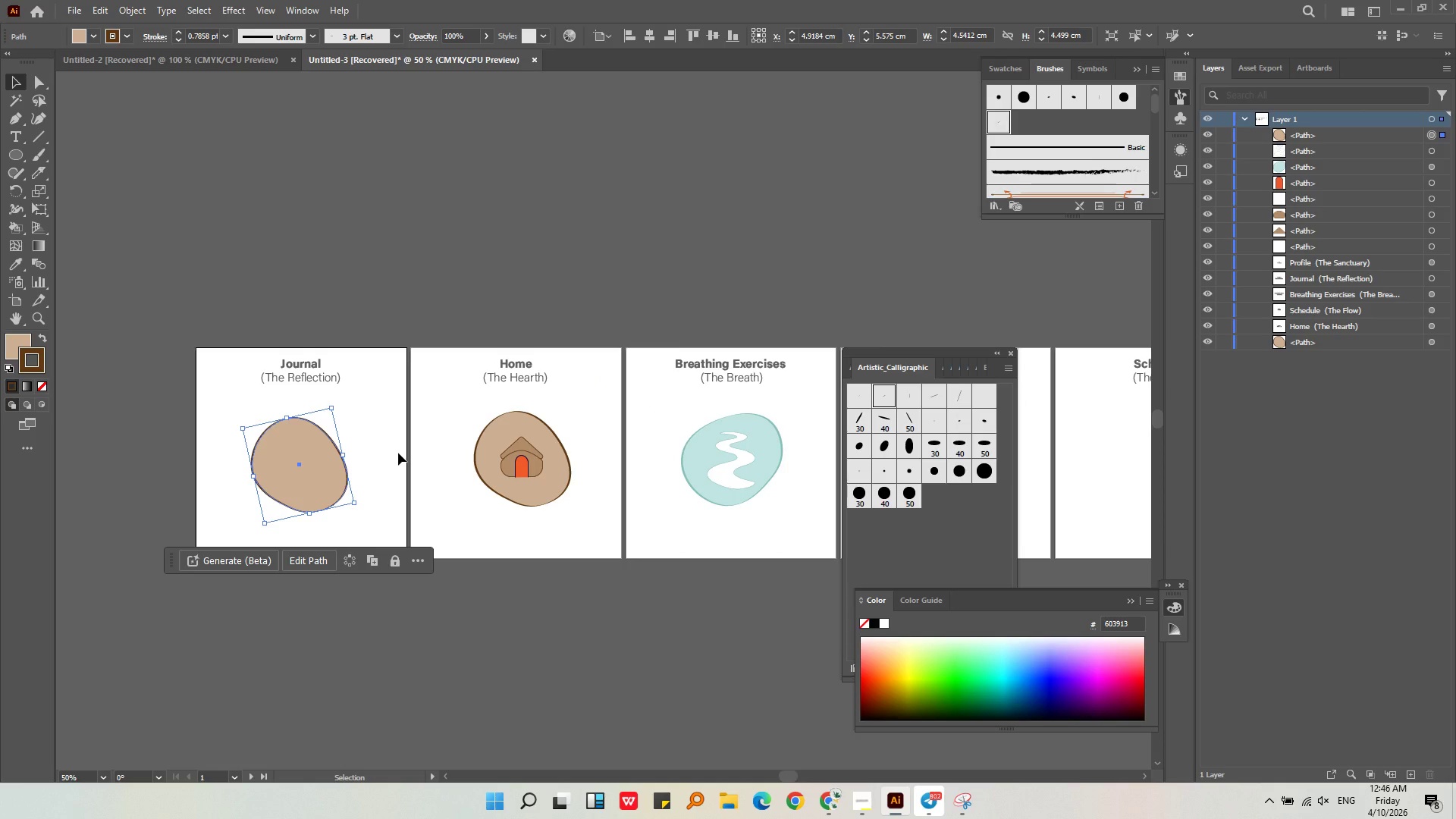 
left_click([20, 193])
 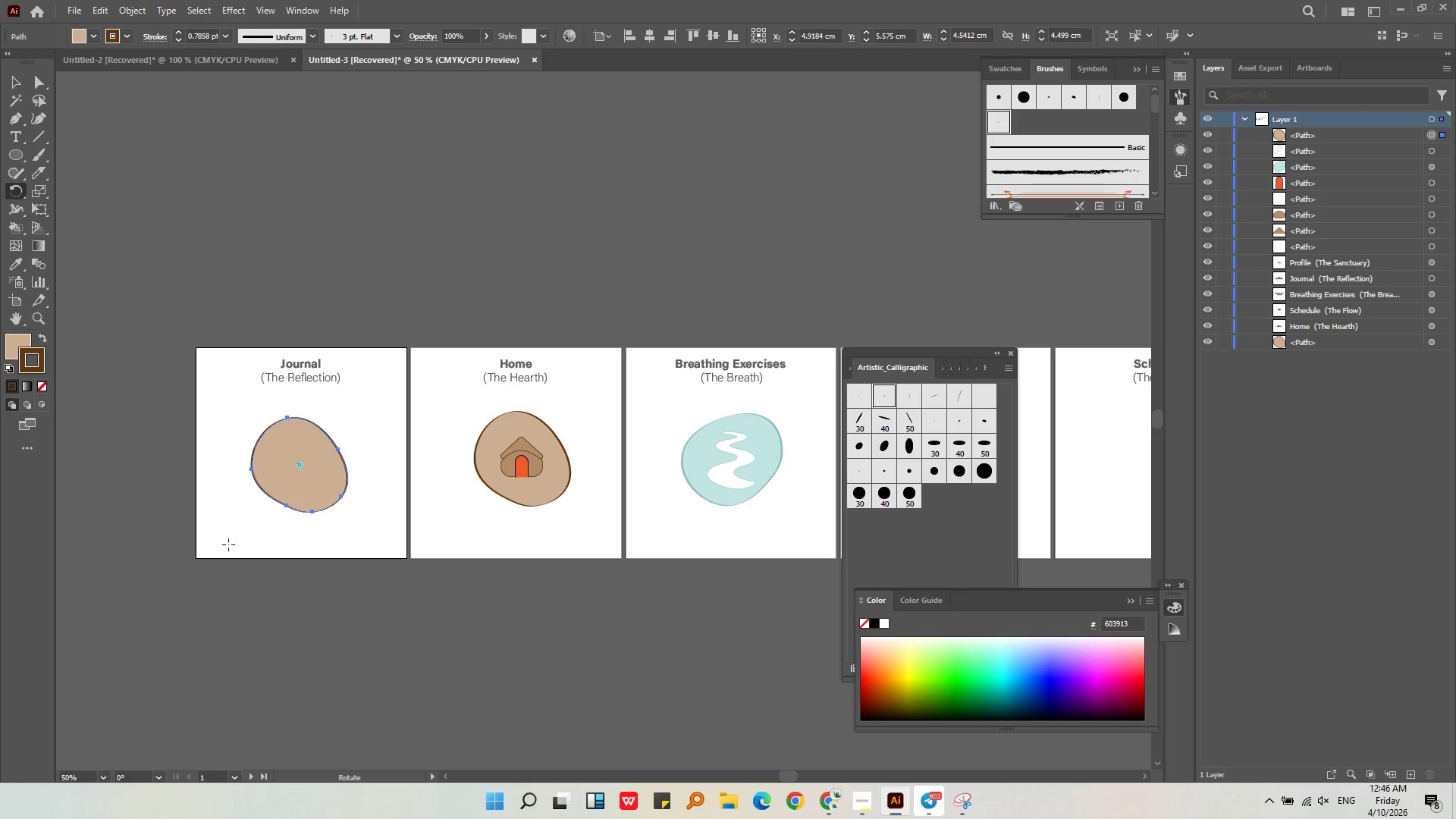 
hold_key(key=AltLeft, duration=0.41)
 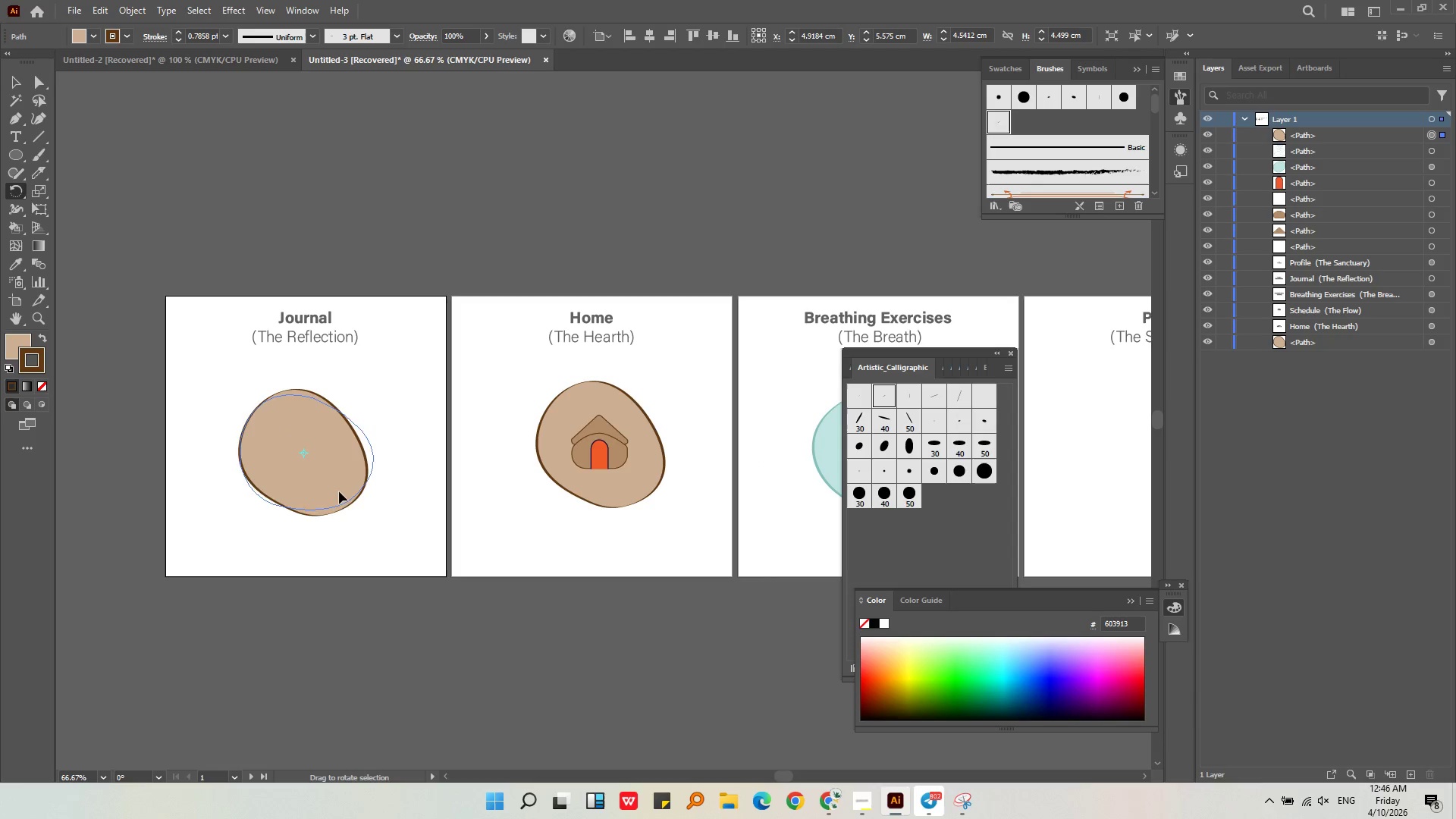 
left_click_drag(start_coordinate=[315, 494], to_coordinate=[348, 491])
 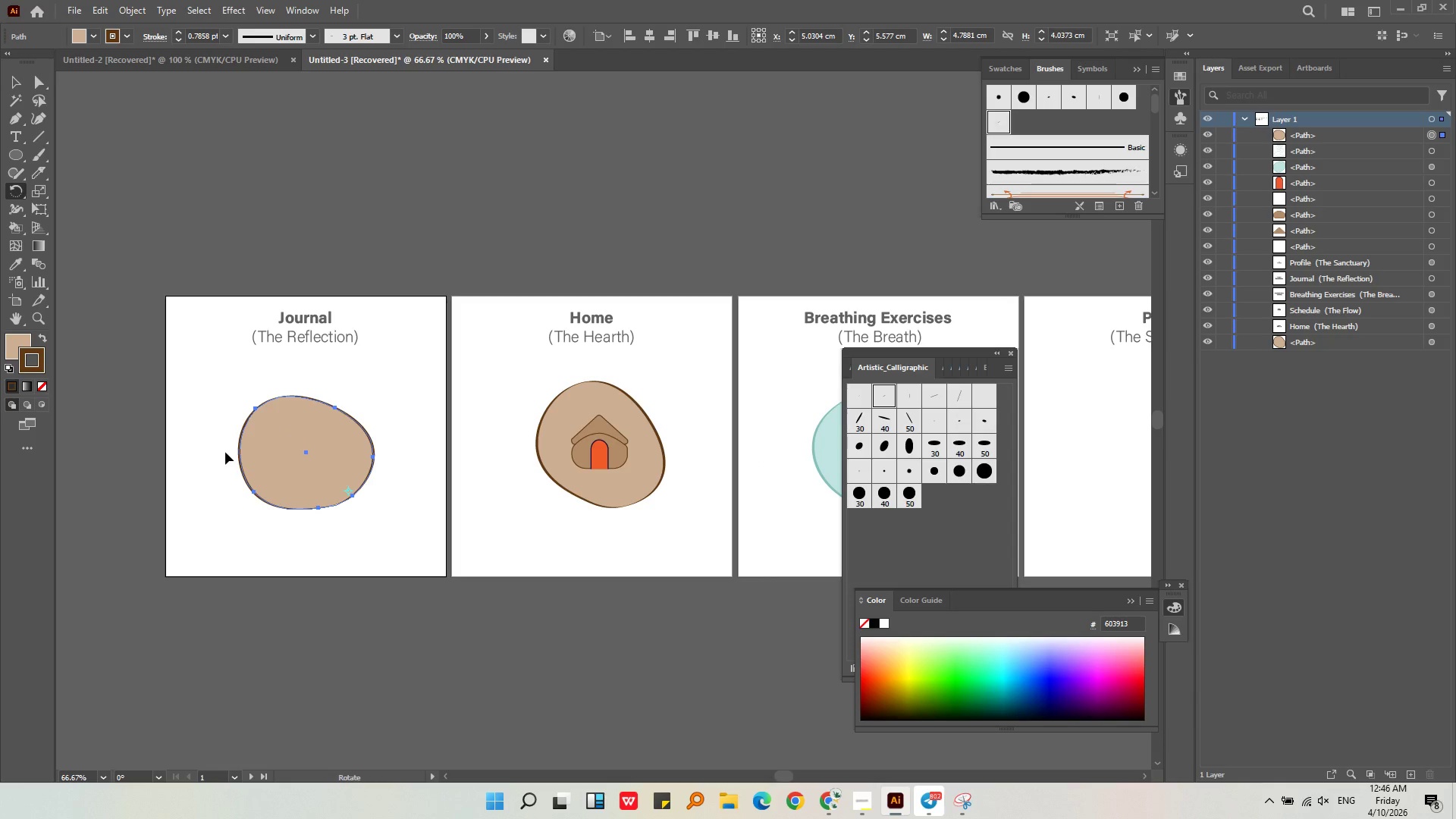 
scroll: coordinate [287, 504], scroll_direction: up, amount: 1.0
 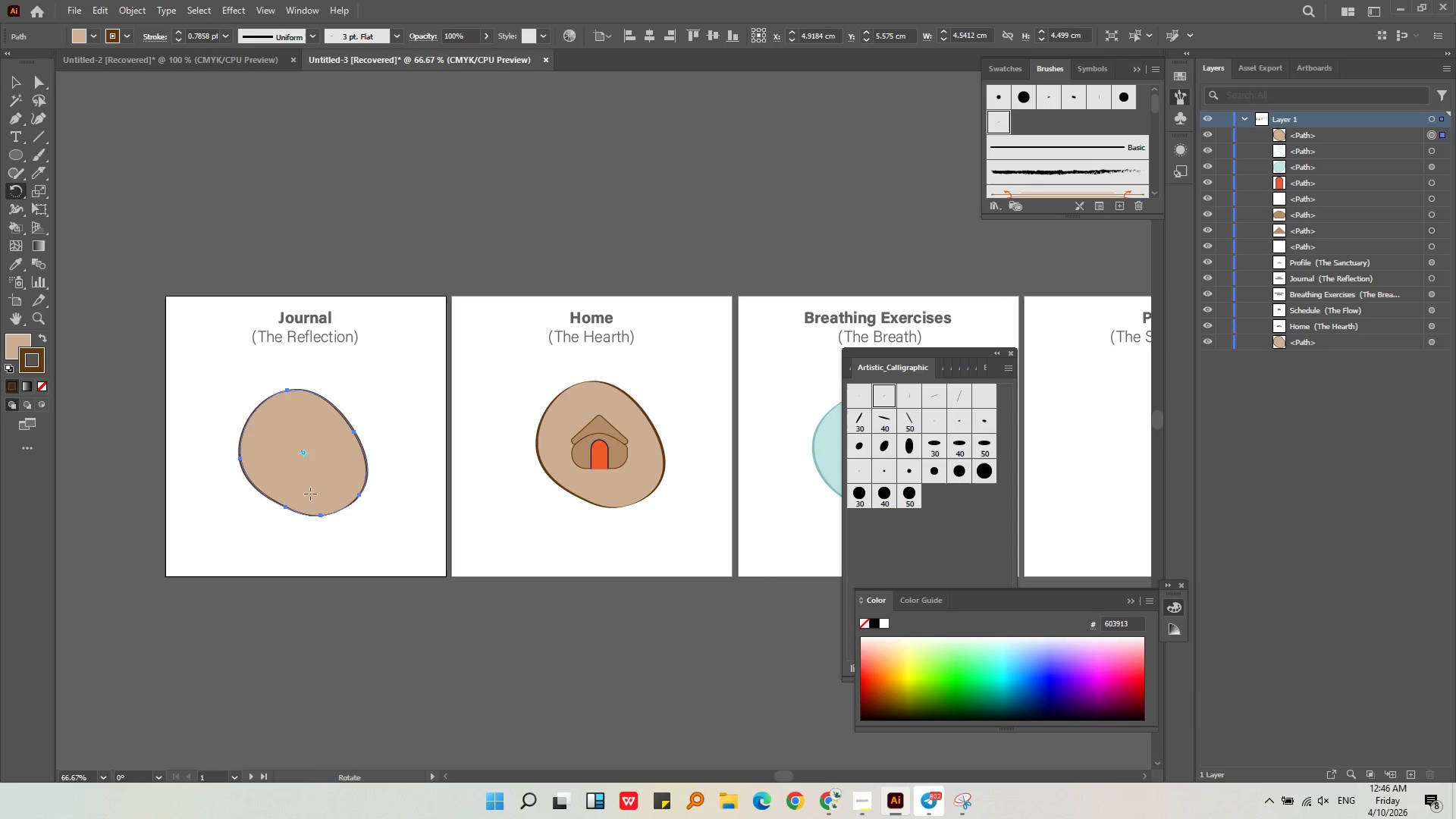 
hold_key(key=ShiftLeft, duration=0.58)
left_click([348, 491])
 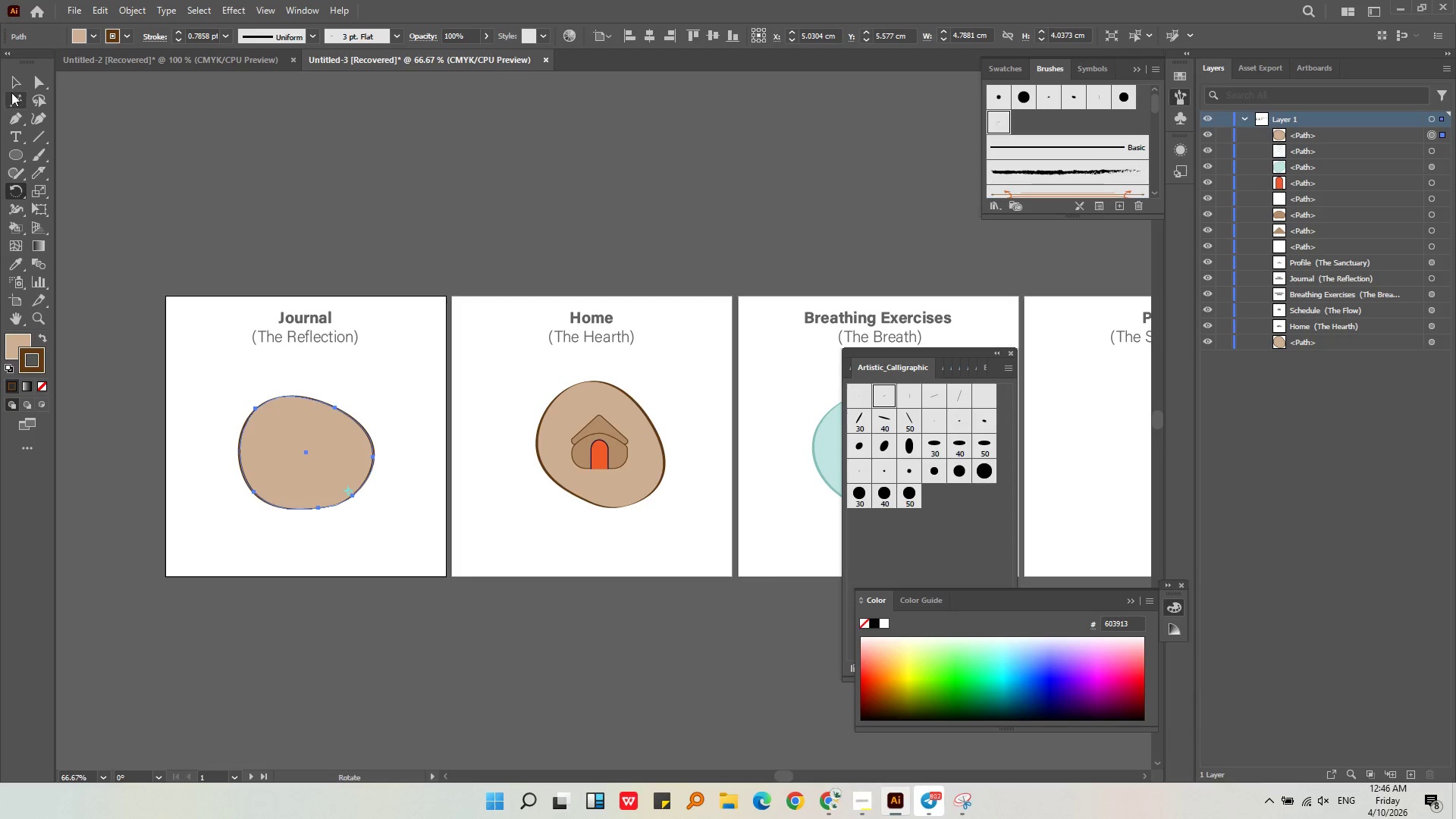 
double_click([234, 119])
 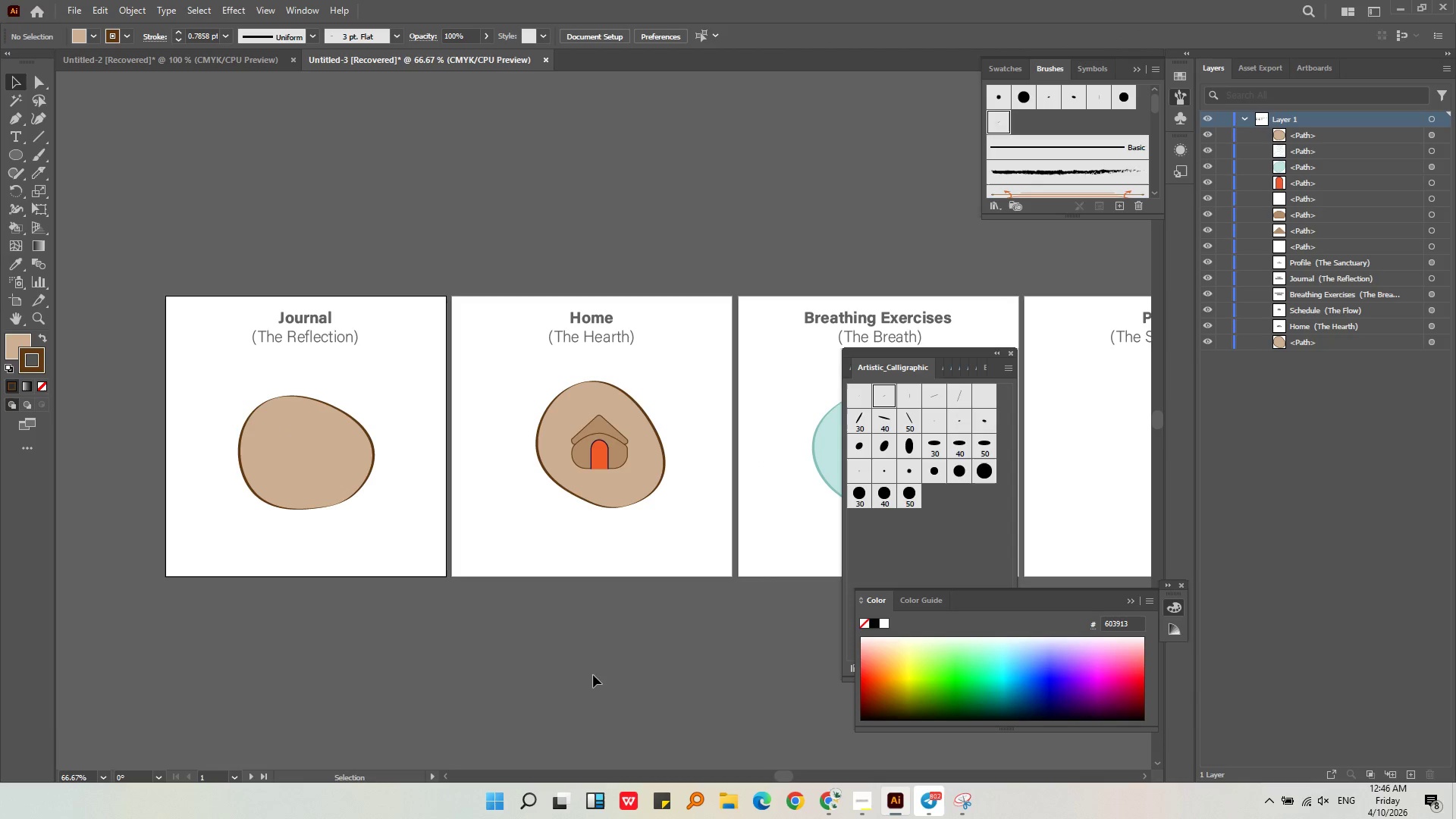 
left_click([836, 815])
 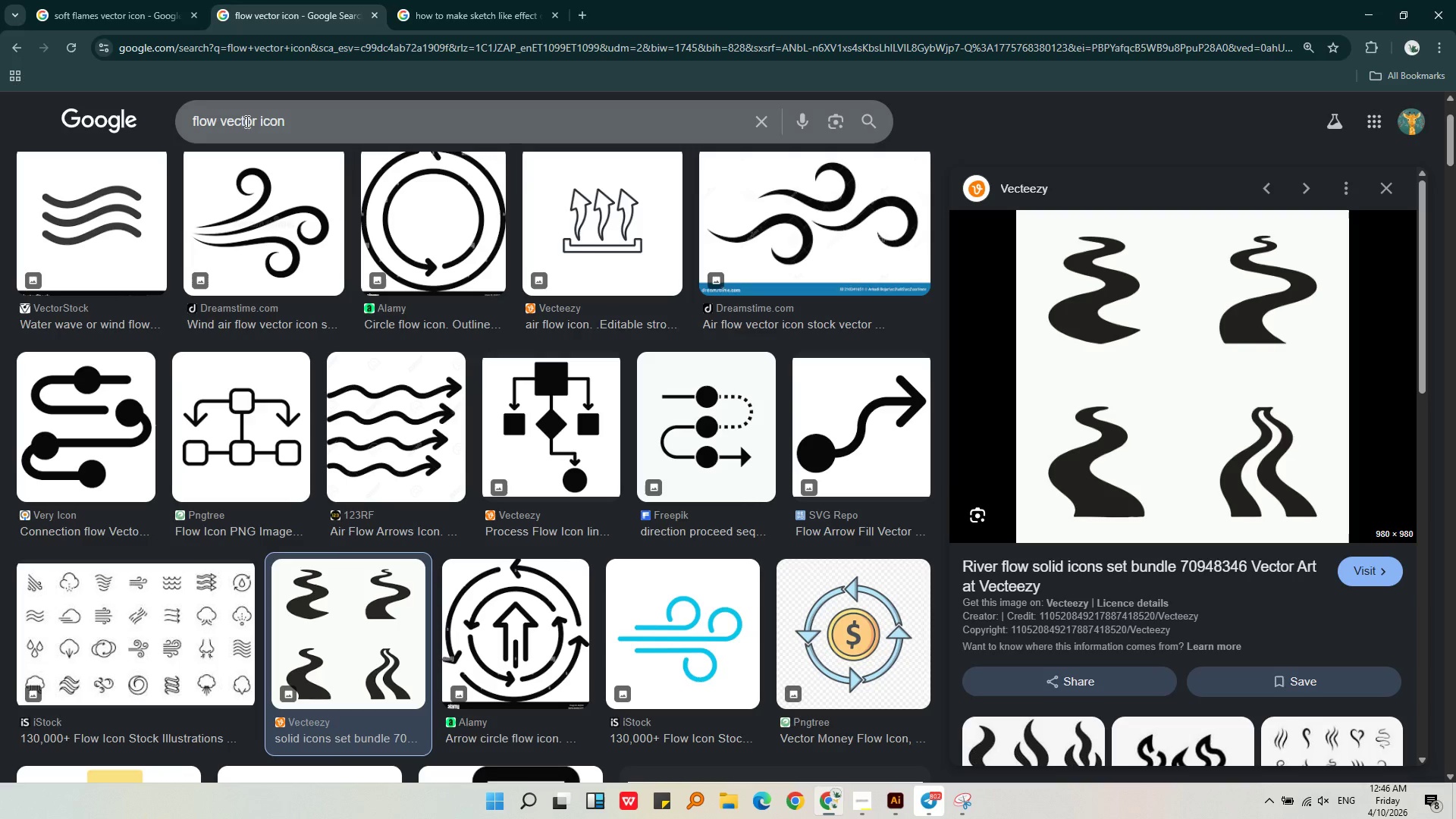 
left_click_drag(start_coordinate=[216, 122], to_coordinate=[152, 121])
 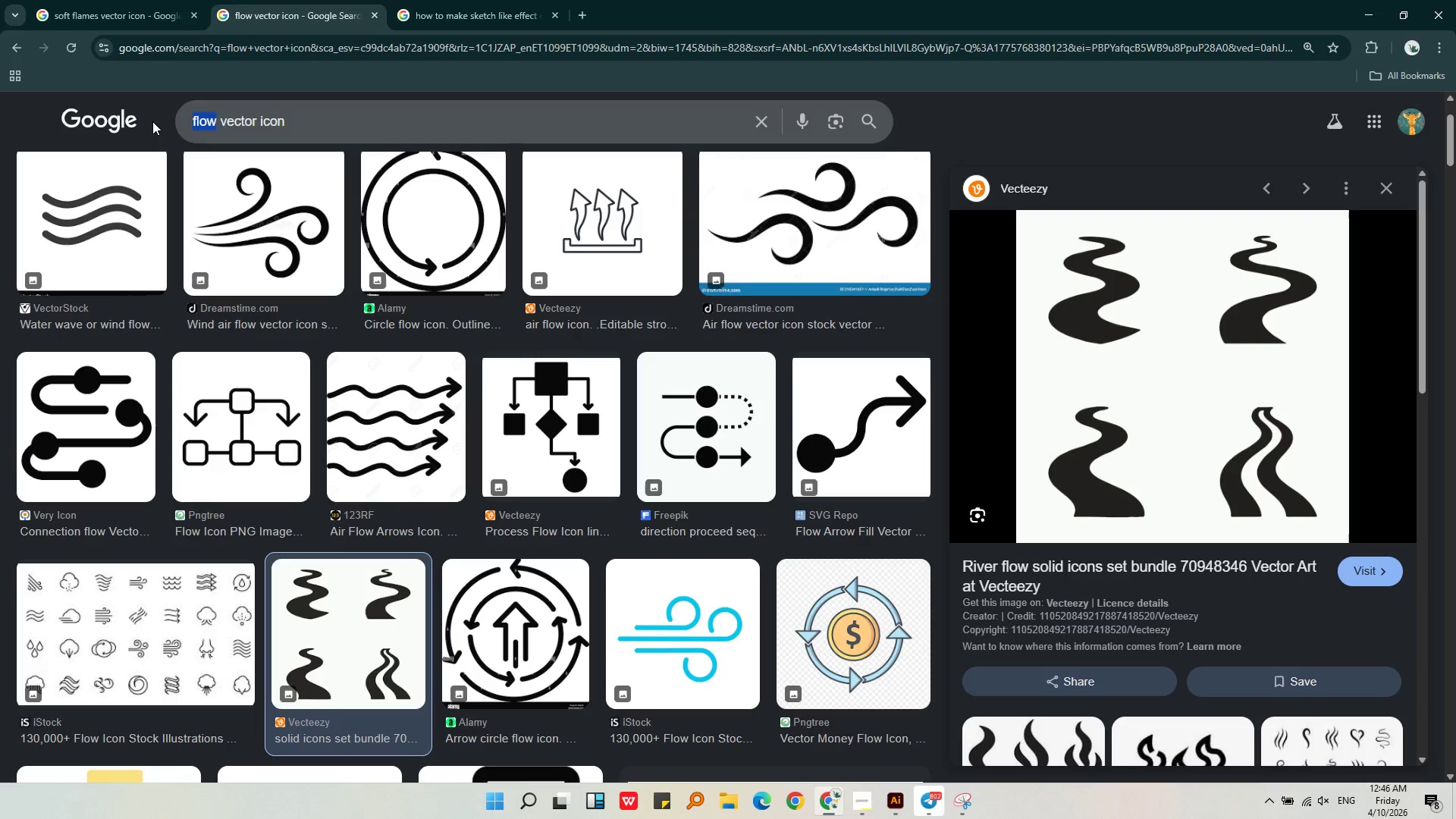 
type(head lub)
key(Backspace)
key(Backspace)
type(ine drawing)
 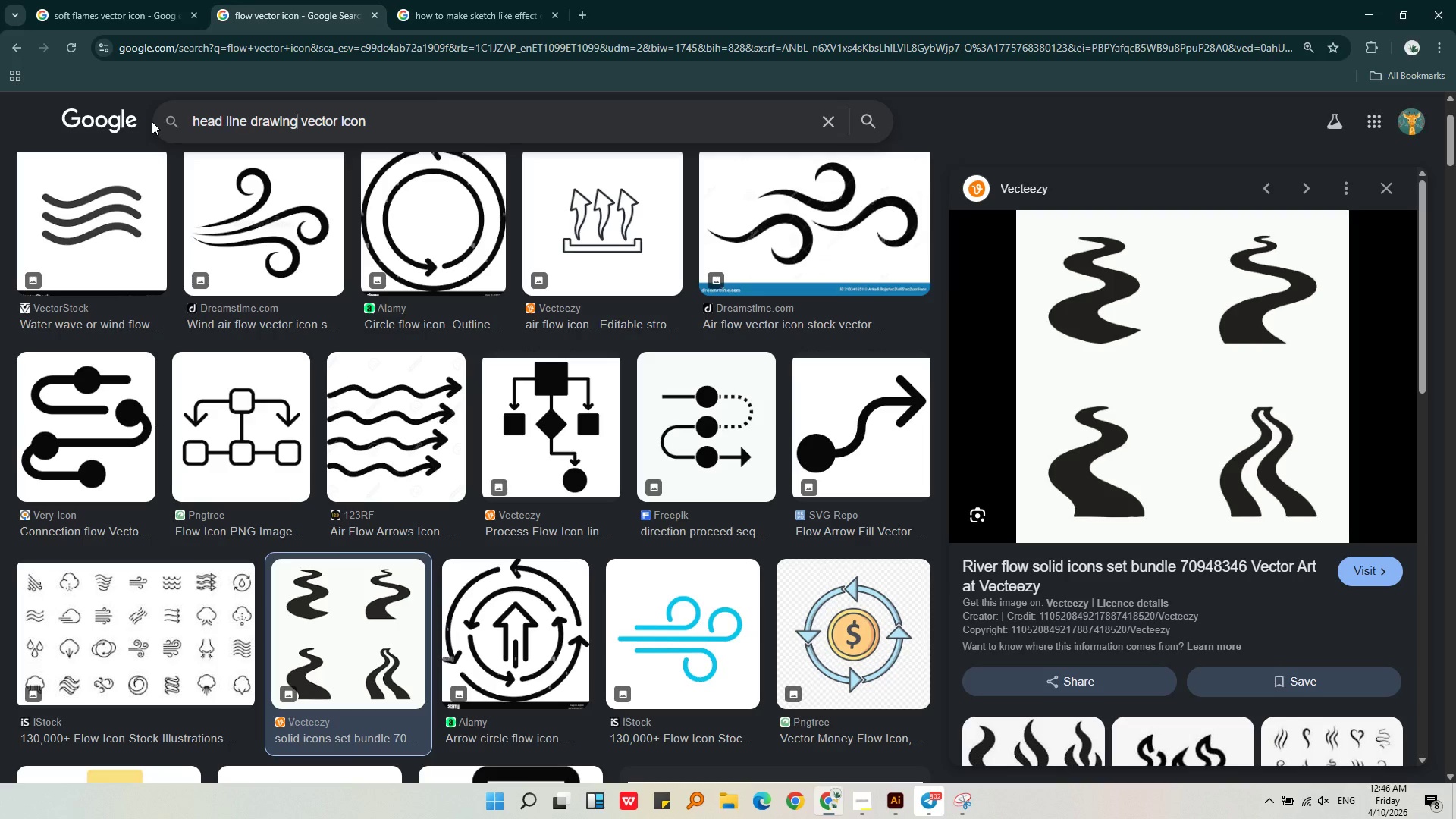 
key(Enter)
 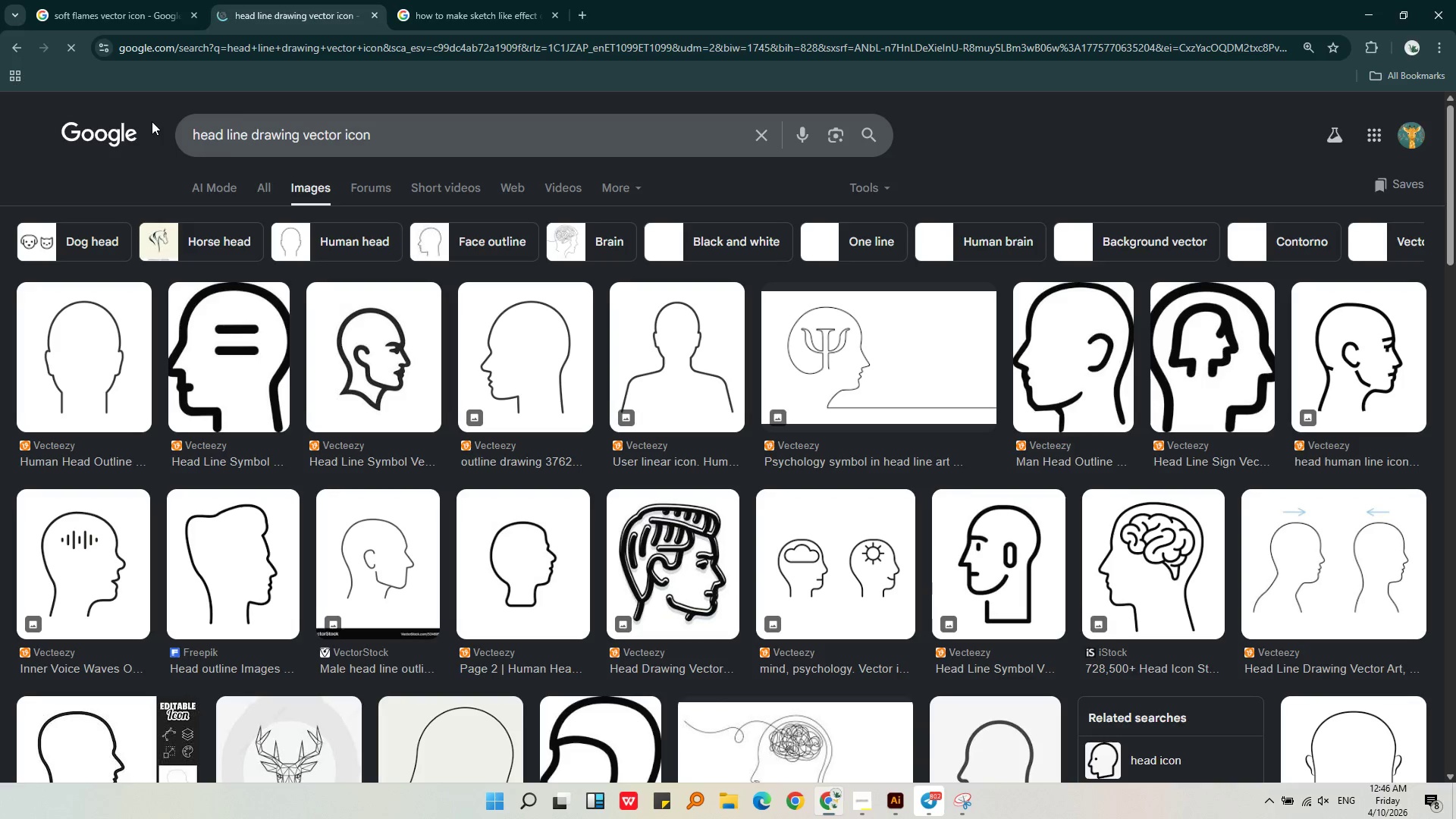 
scroll: coordinate [159, 396], scroll_direction: down, amount: 3.0
 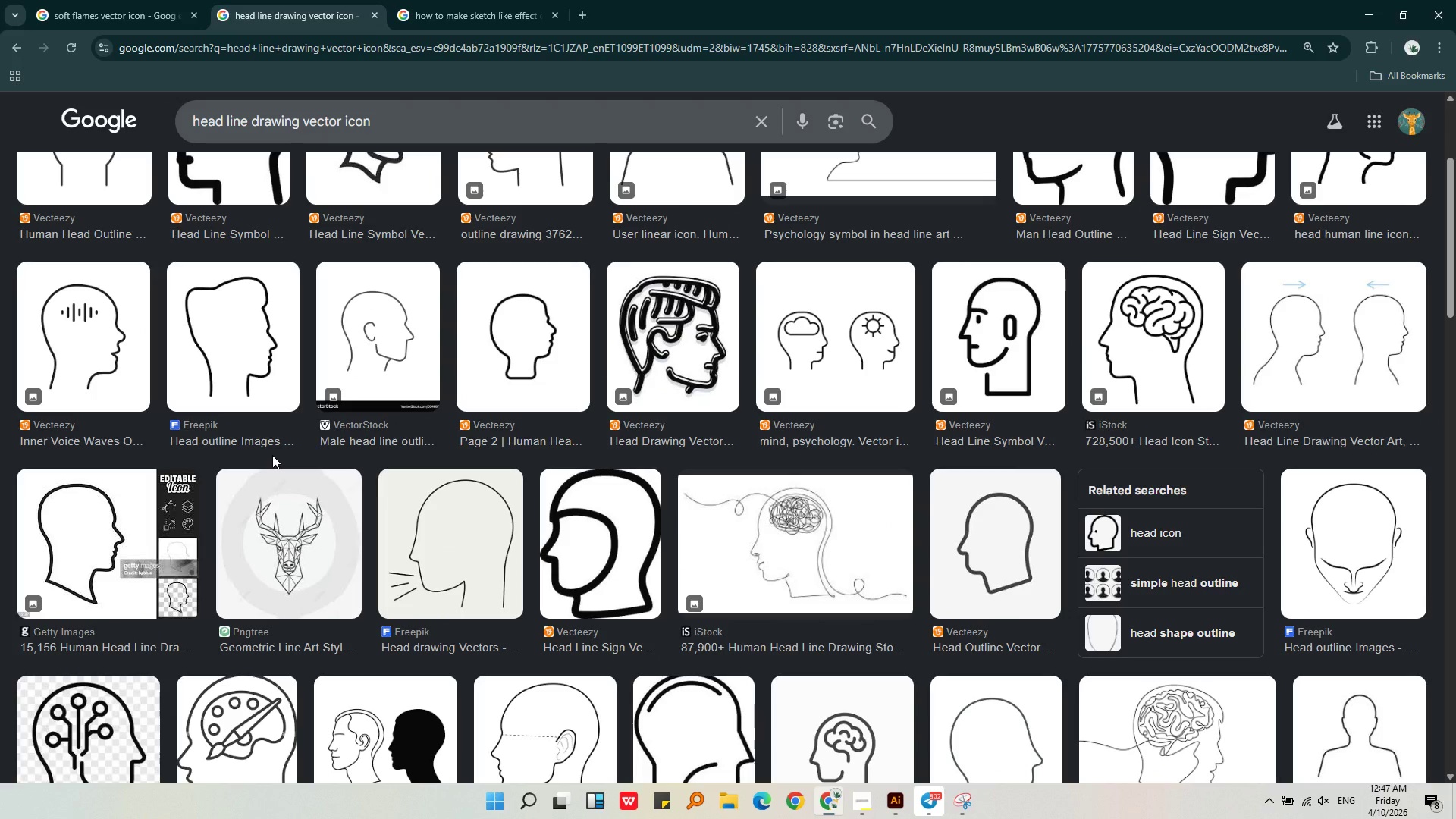 
wait(5.75)
 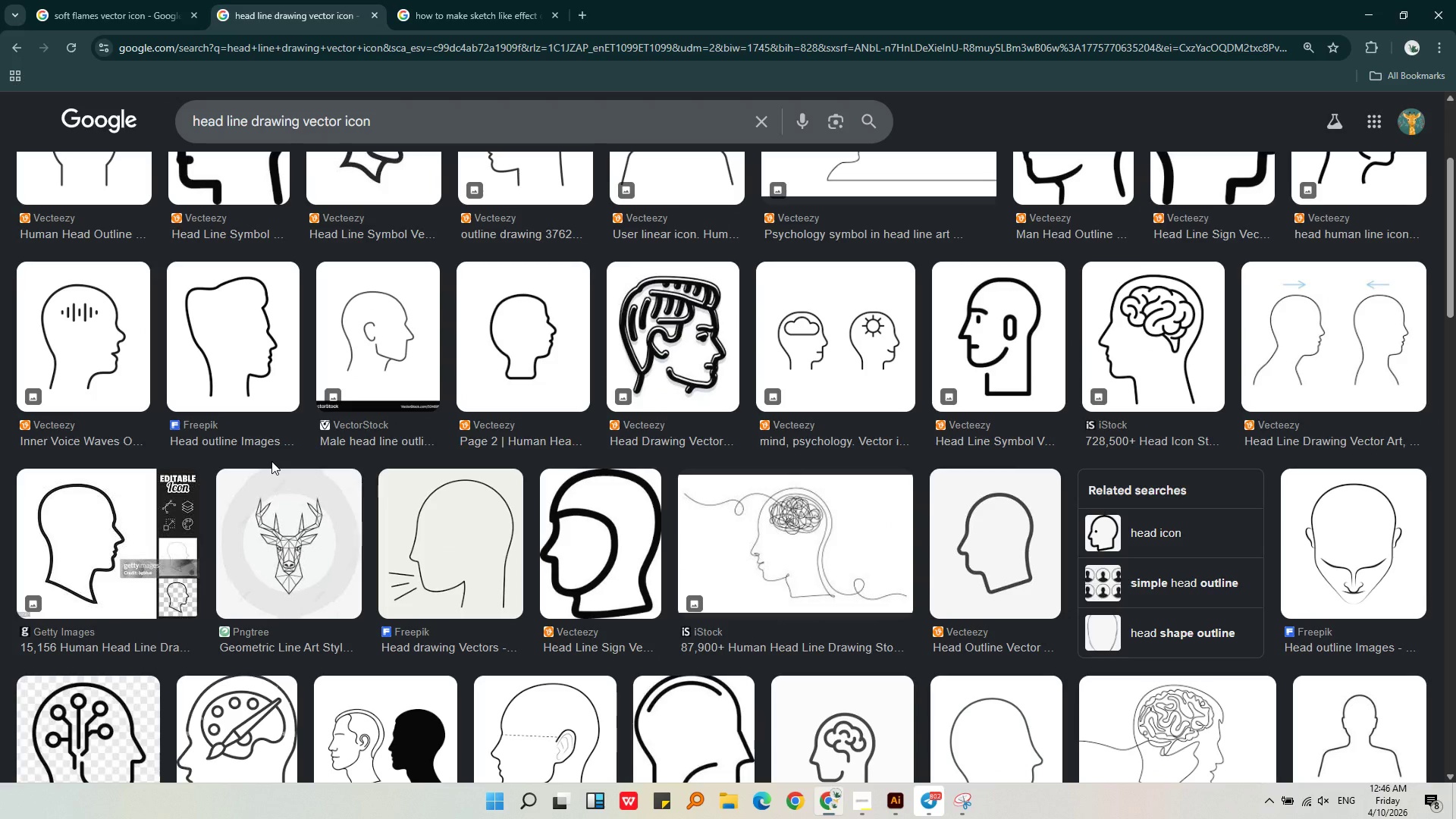 
scroll: coordinate [272, 455], scroll_direction: down, amount: 5.0
 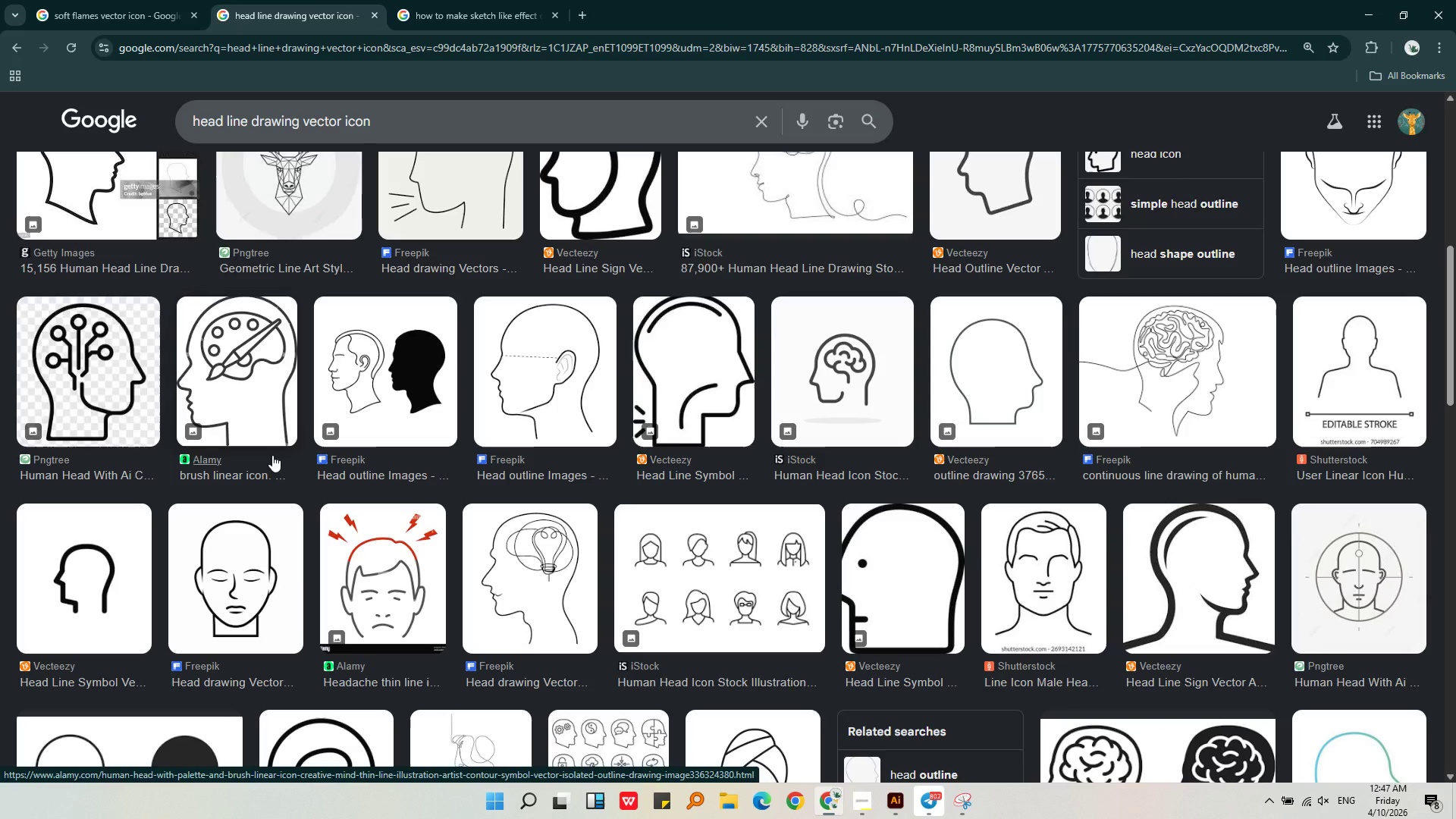 
wait(5.23)
 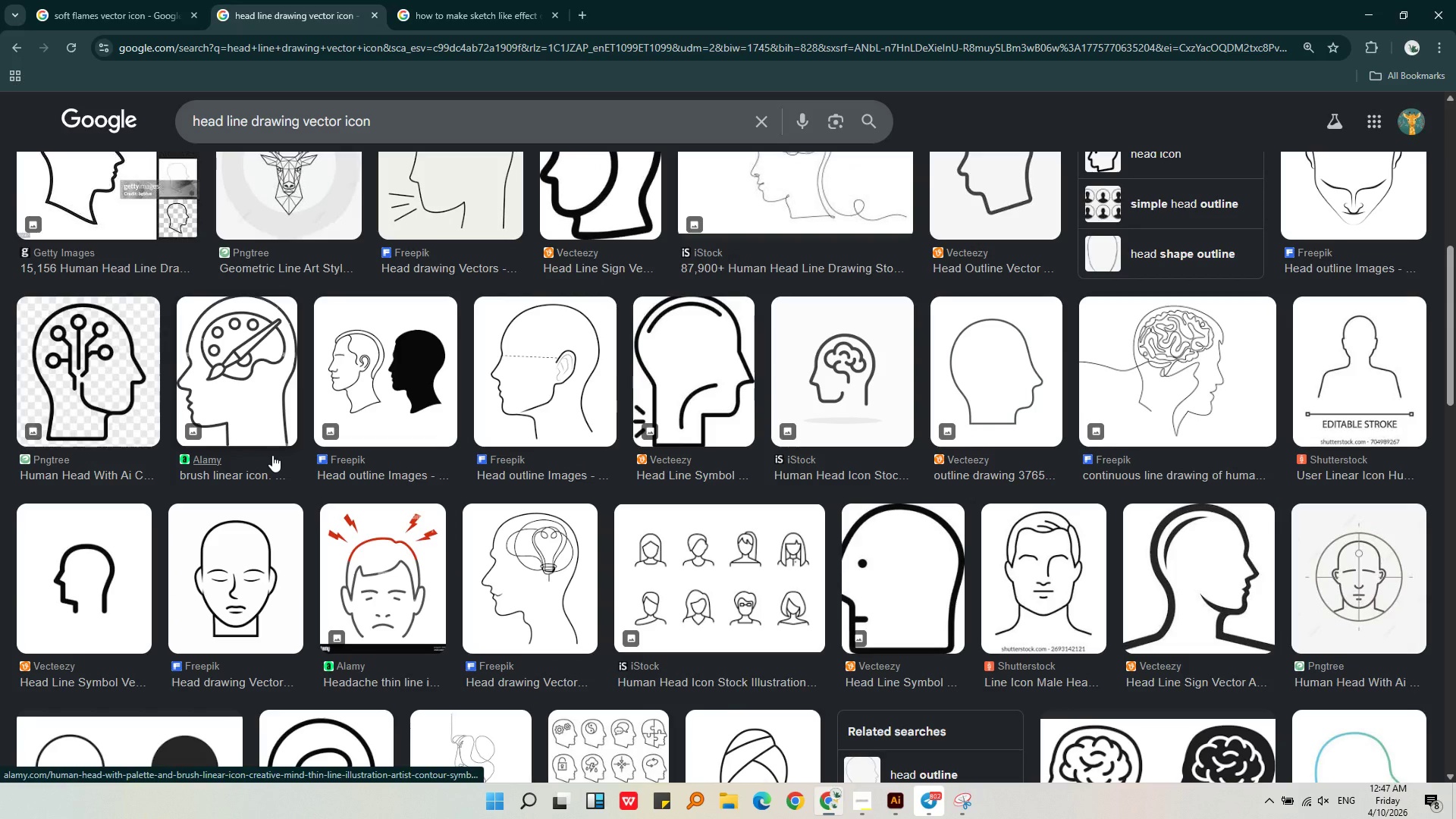 
scroll: coordinate [272, 455], scroll_direction: down, amount: 4.0
 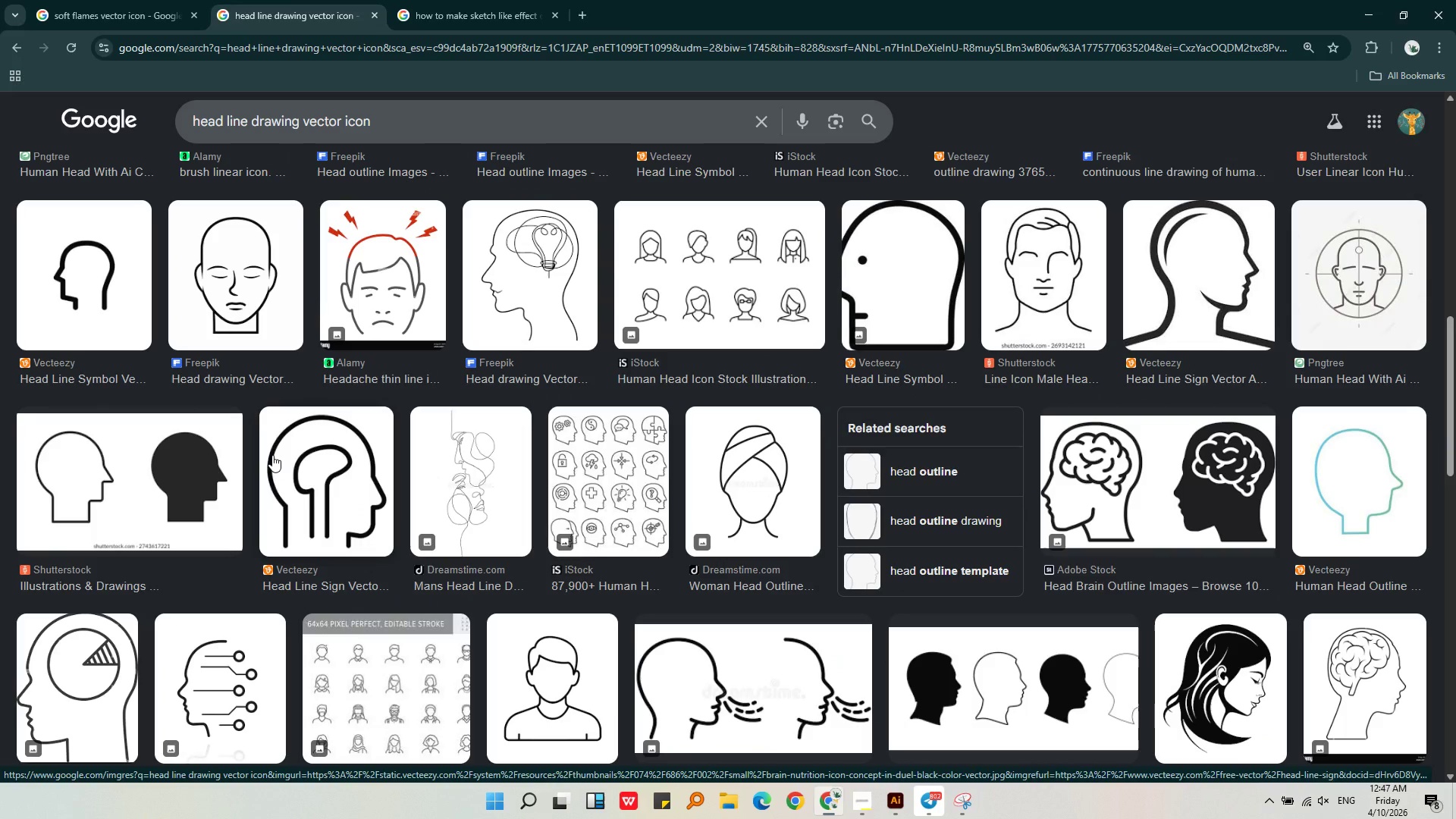 
left_click([755, 467])
 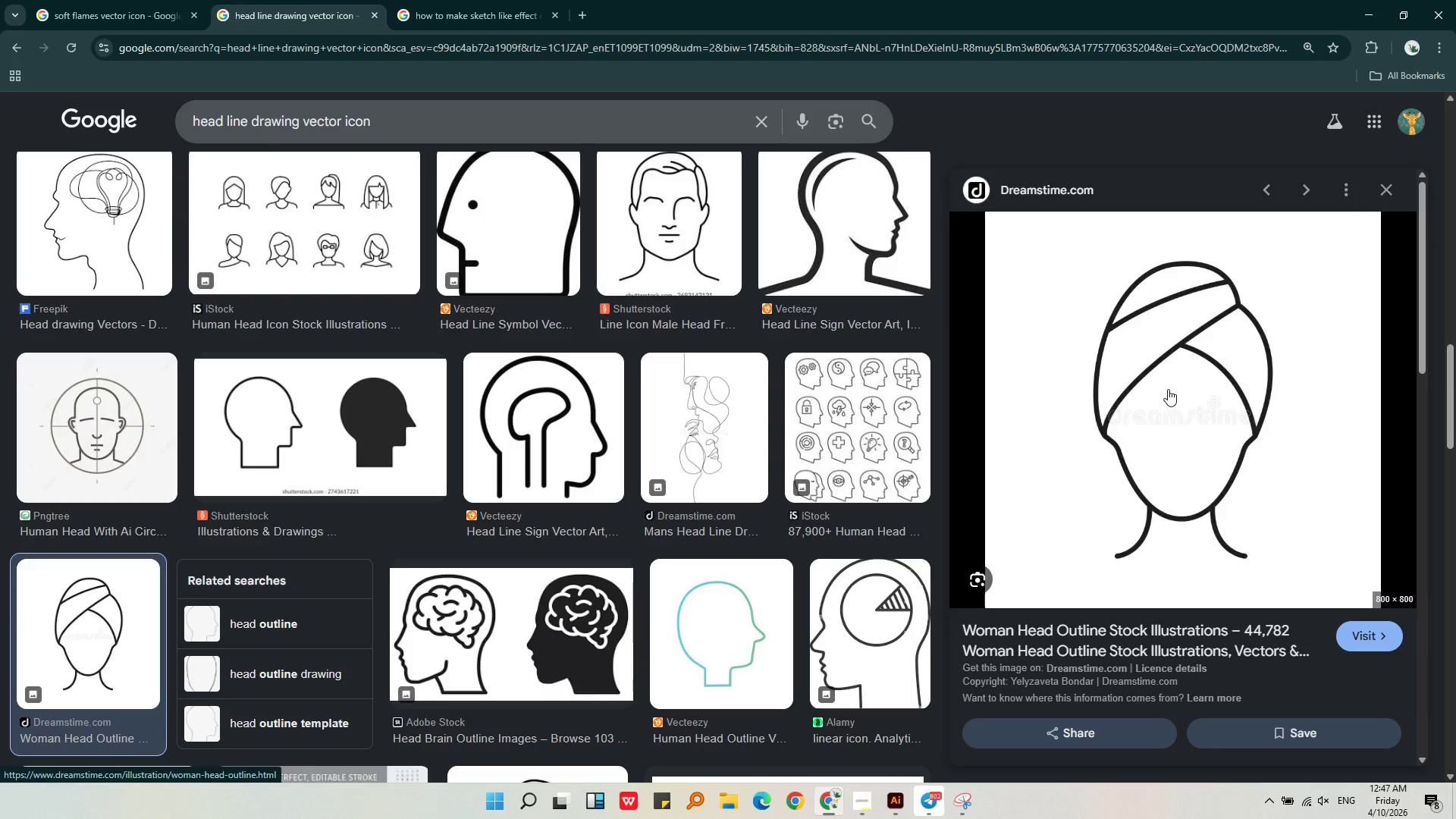 
right_click([1168, 389])
 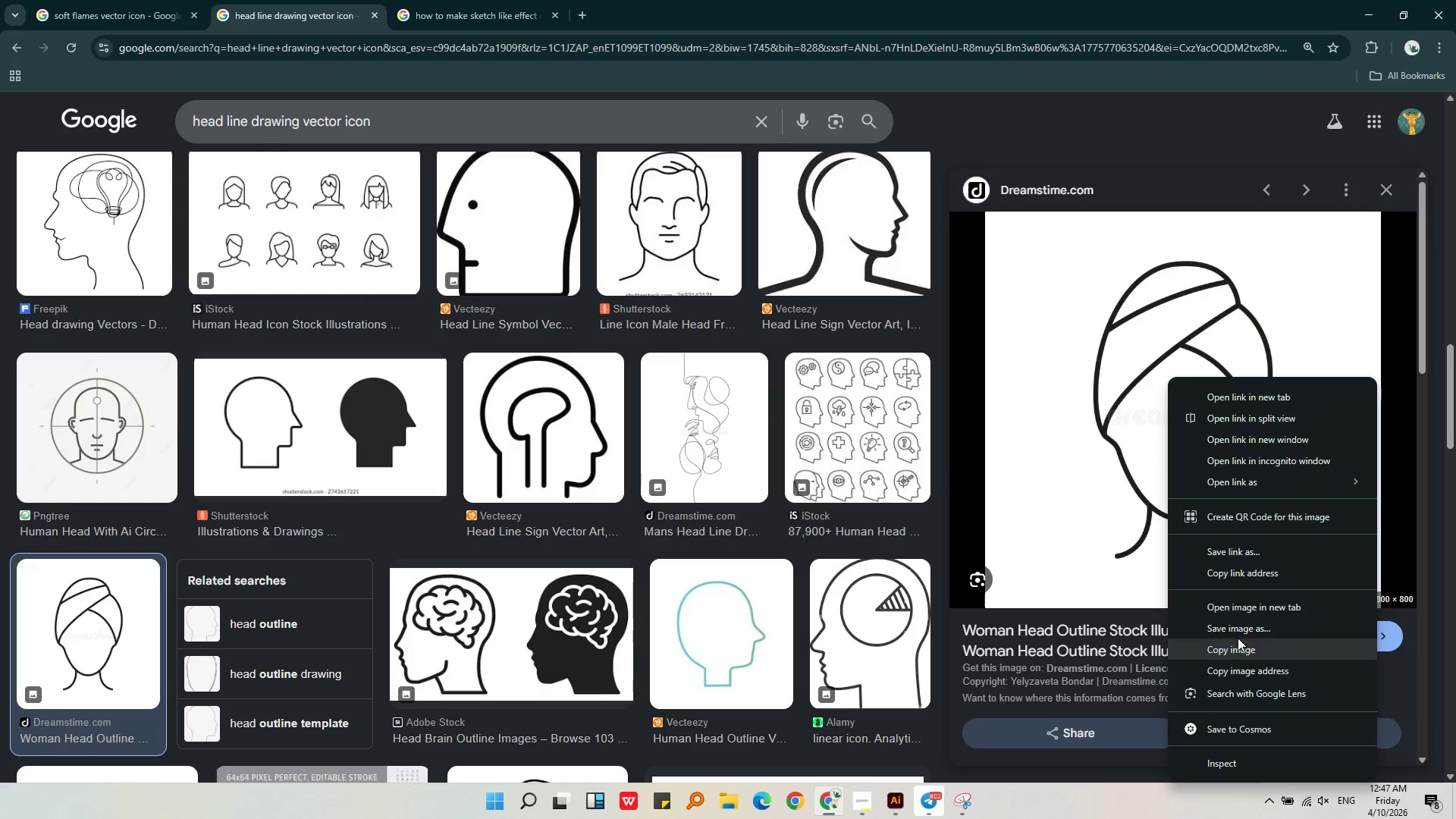 
left_click([1241, 625])
 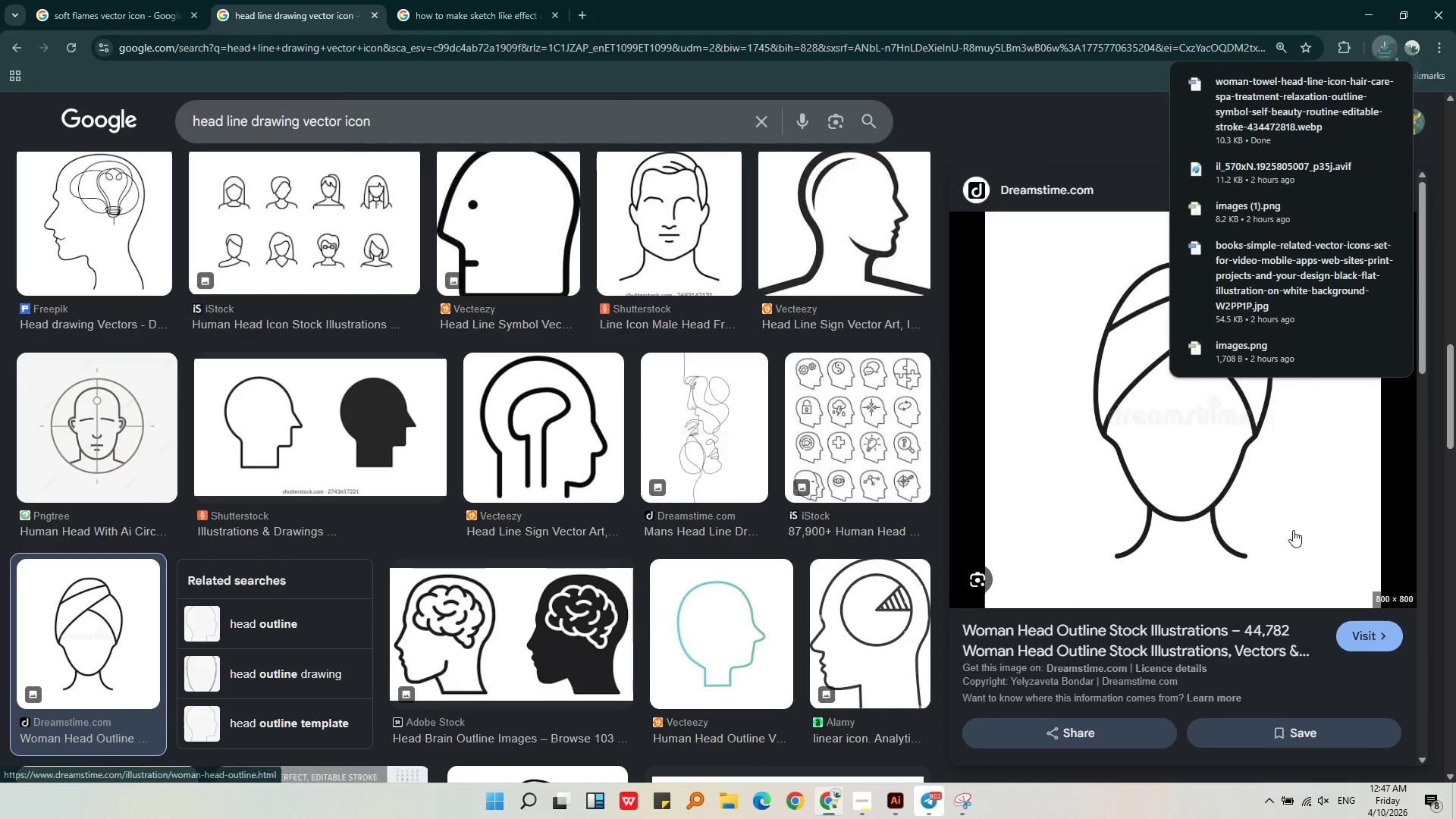 
left_click([1355, 85])
 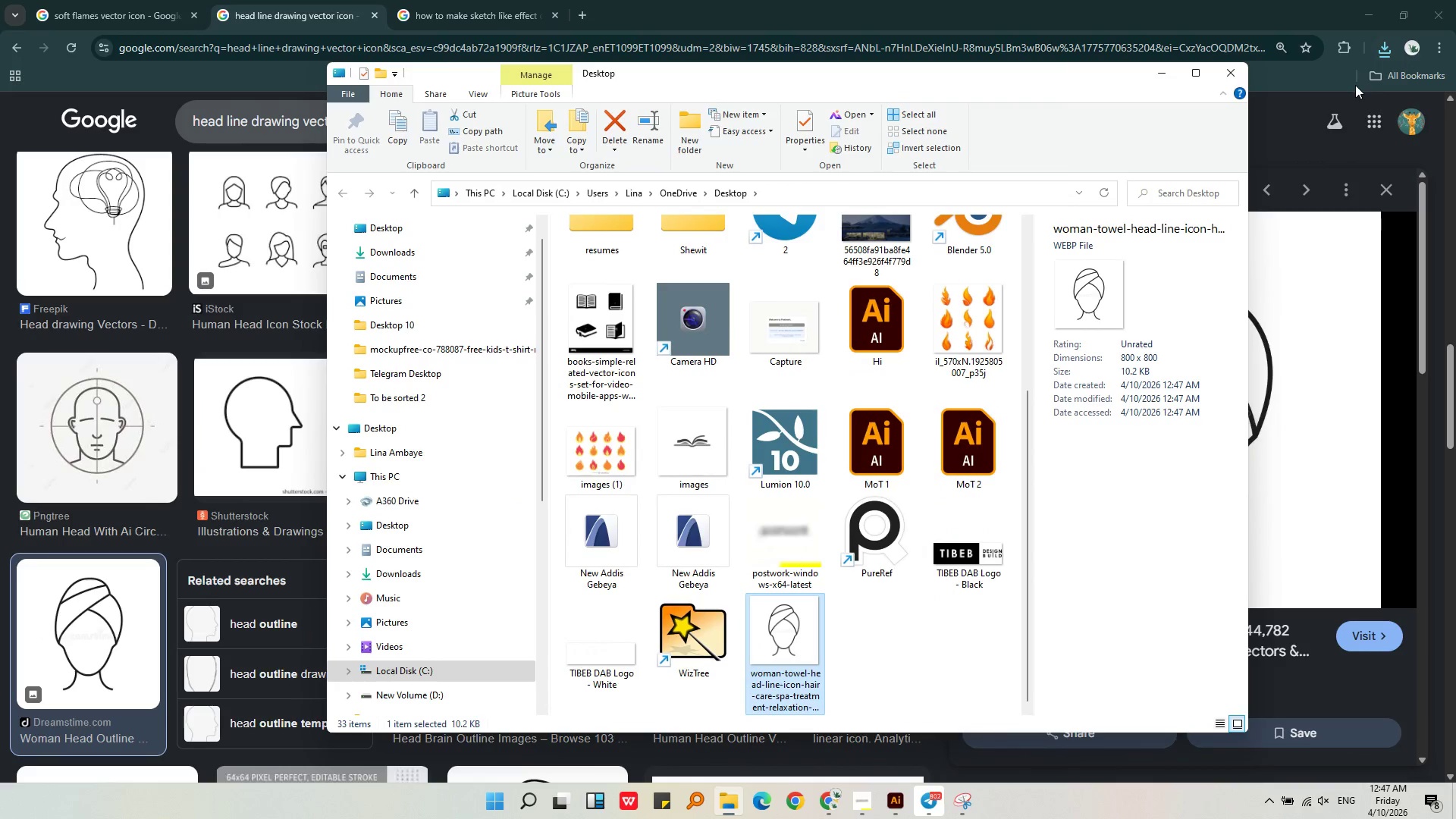 
key(Control+ControlLeft)
 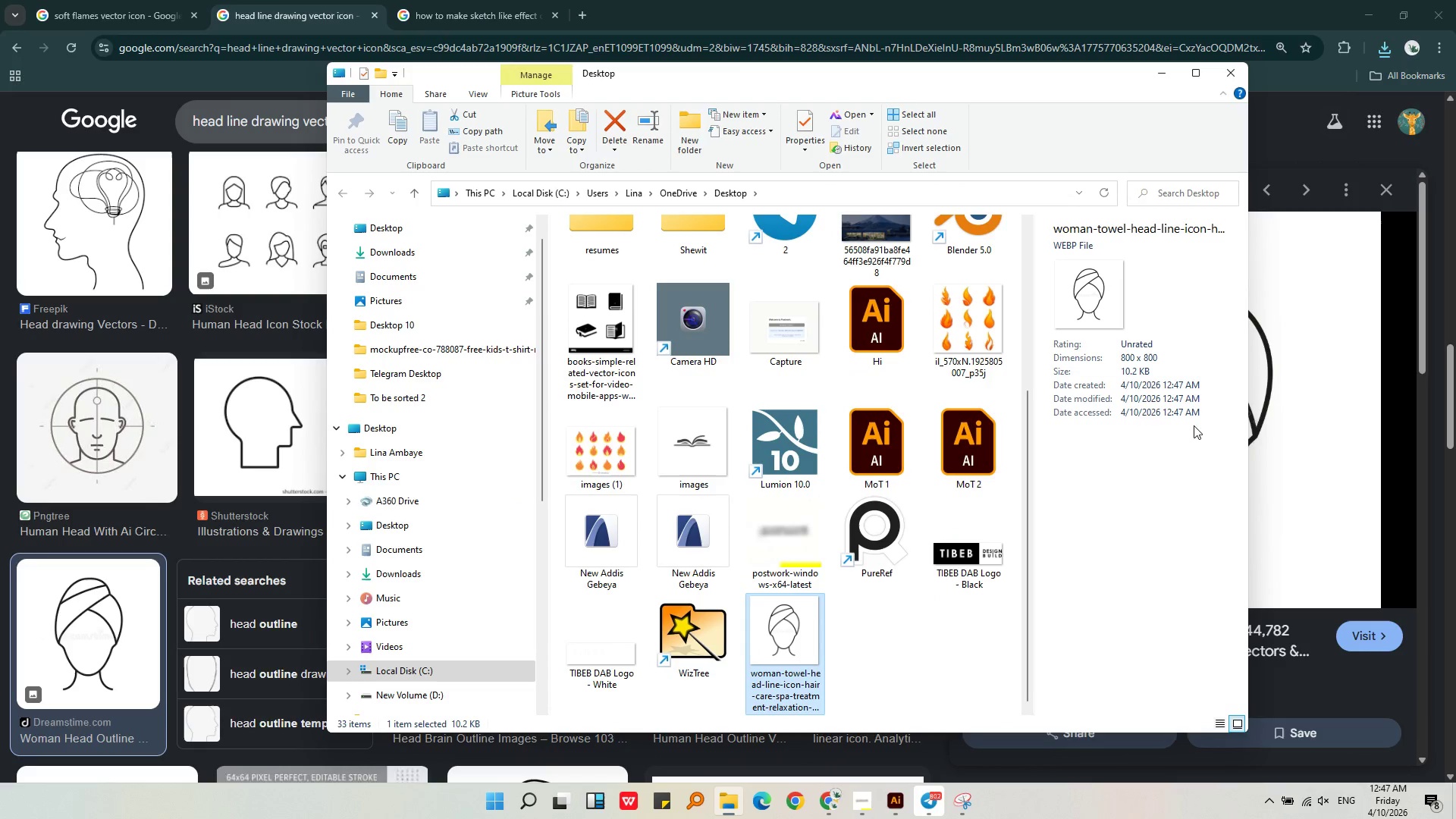 
key(Control+C)
 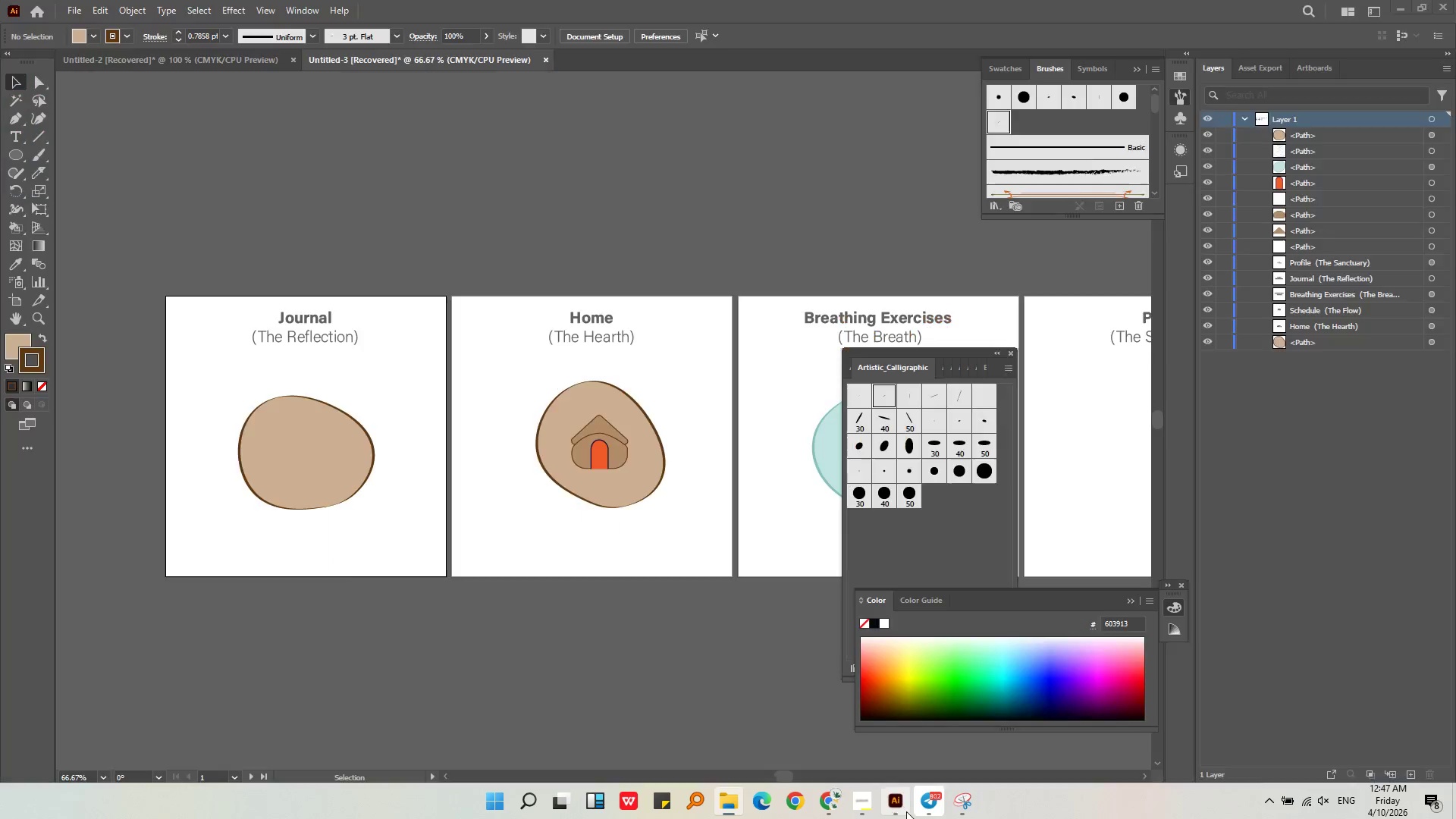 
key(Control+V)
 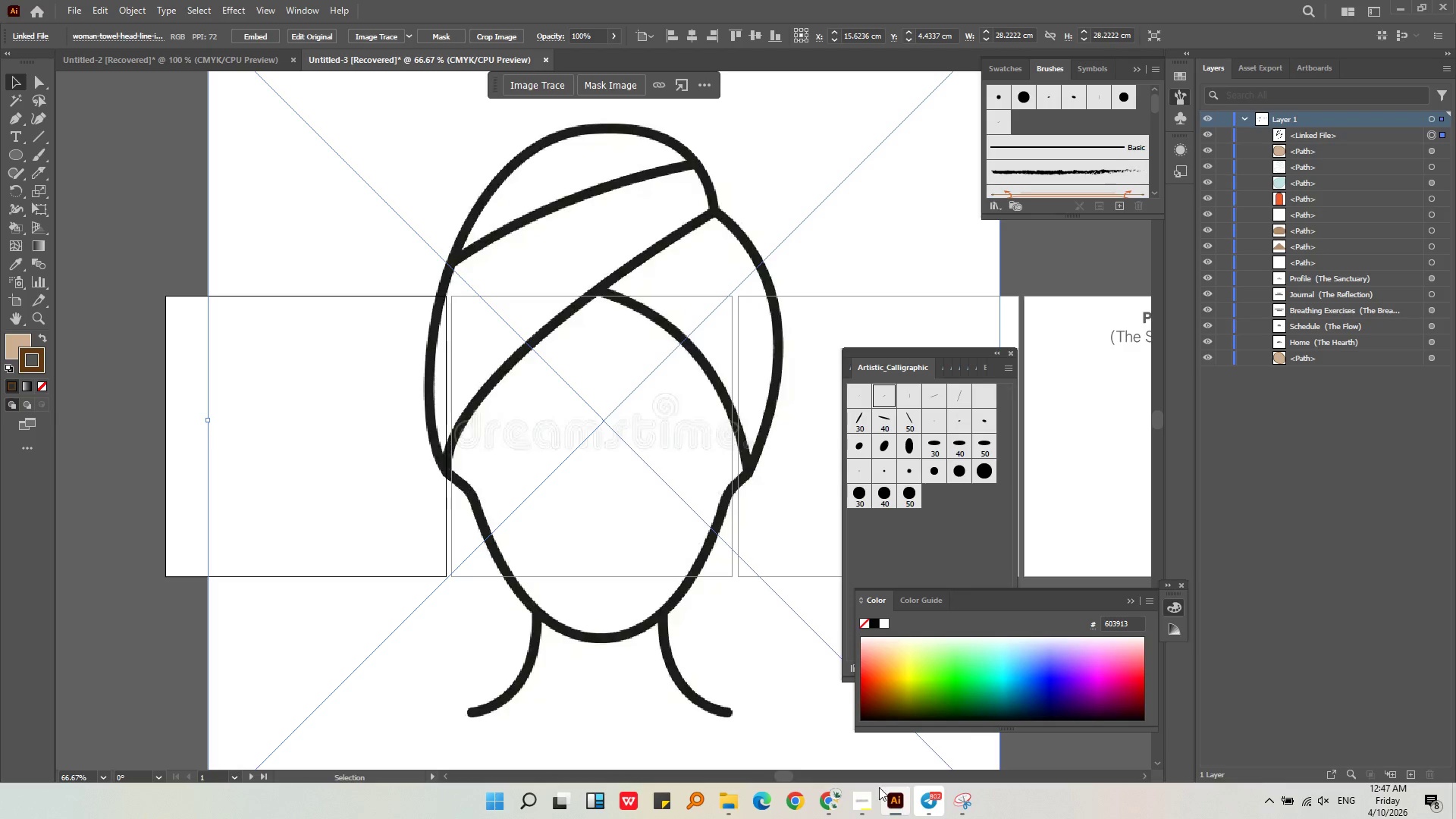 
key(Alt+AltLeft)
 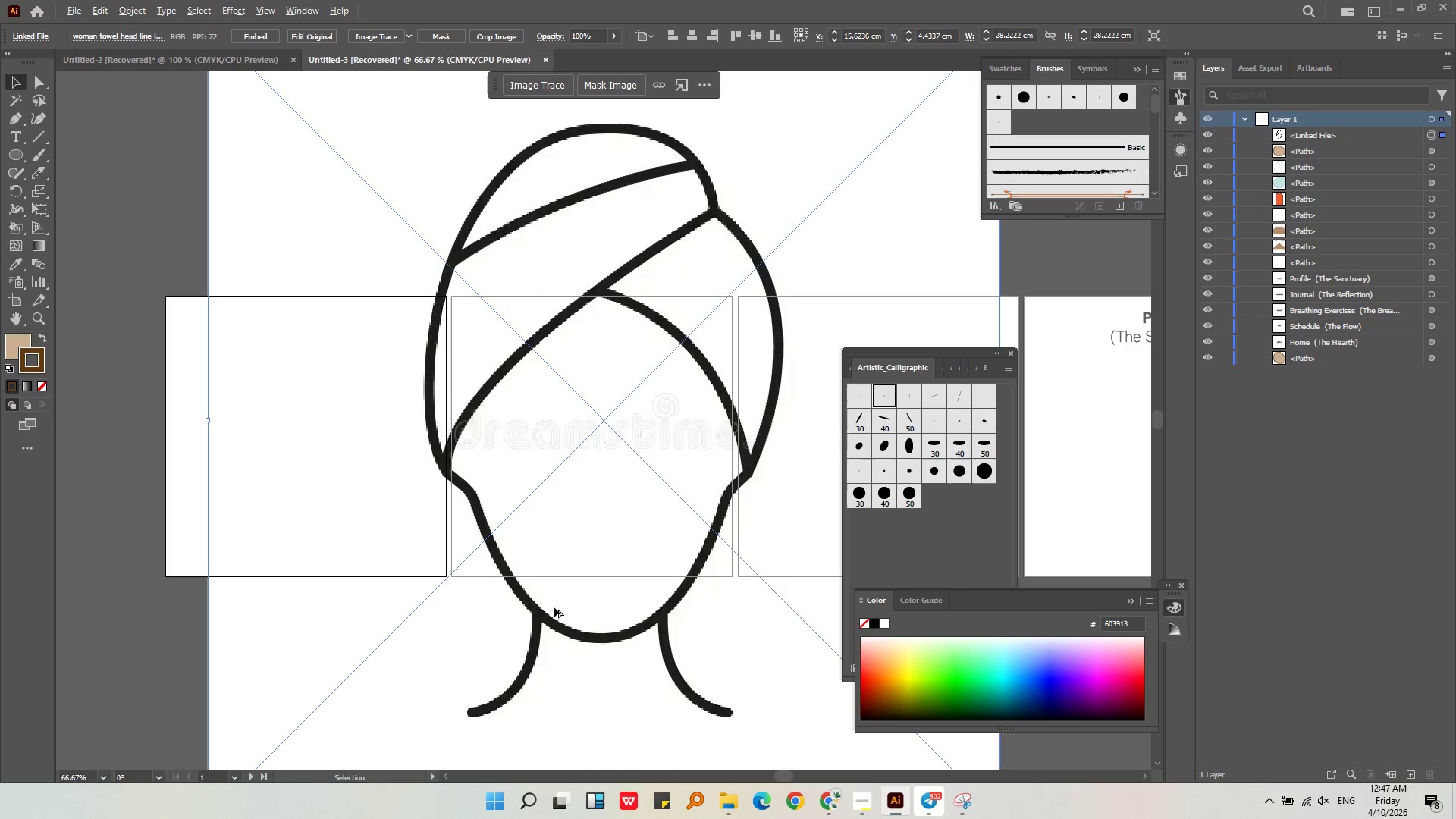 
scroll: coordinate [554, 607], scroll_direction: down, amount: 2.0
 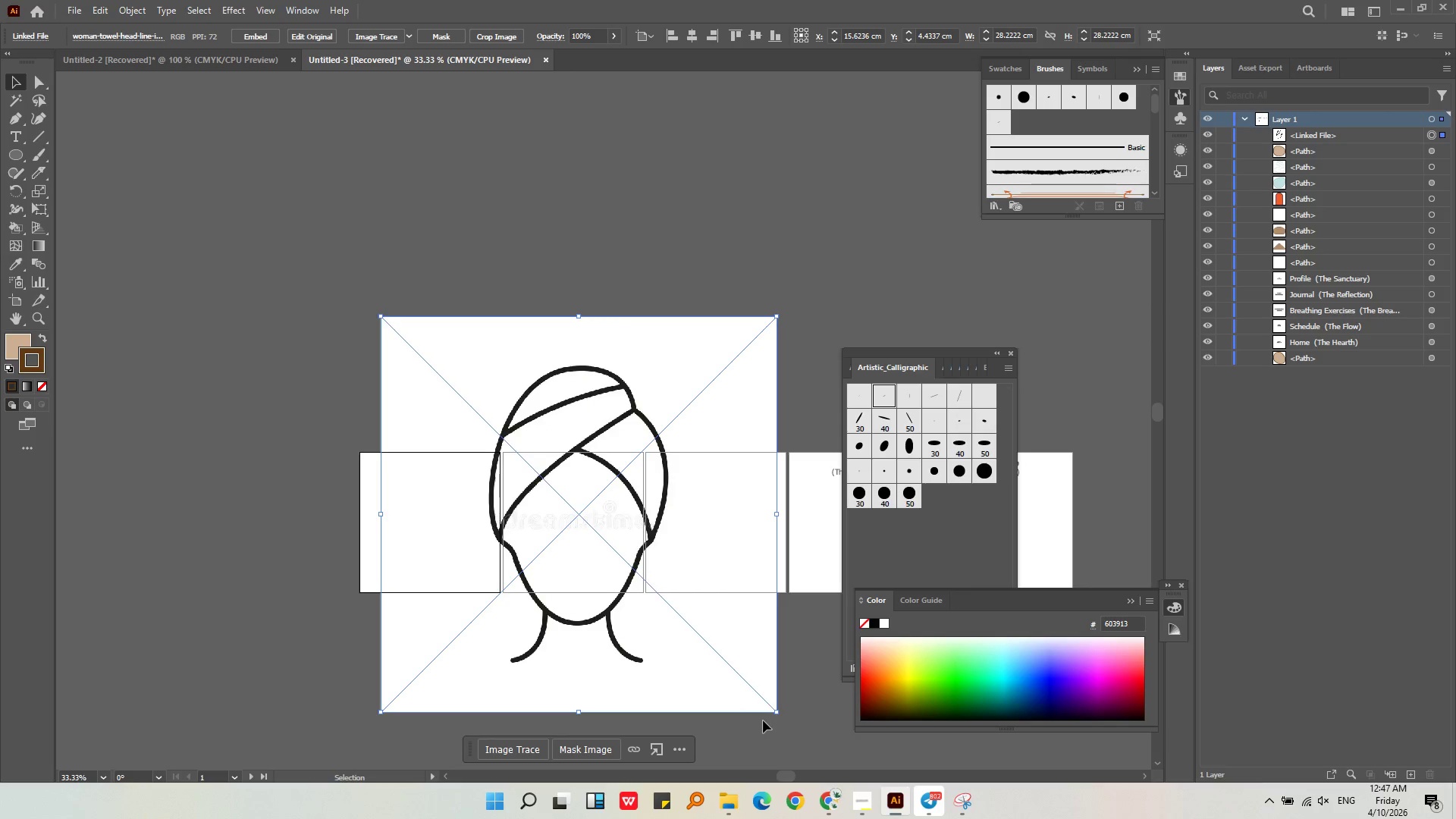 
hold_key(key=ShiftLeft, duration=1.44)
left_click_drag(start_coordinate=[778, 714], to_coordinate=[717, 457])
 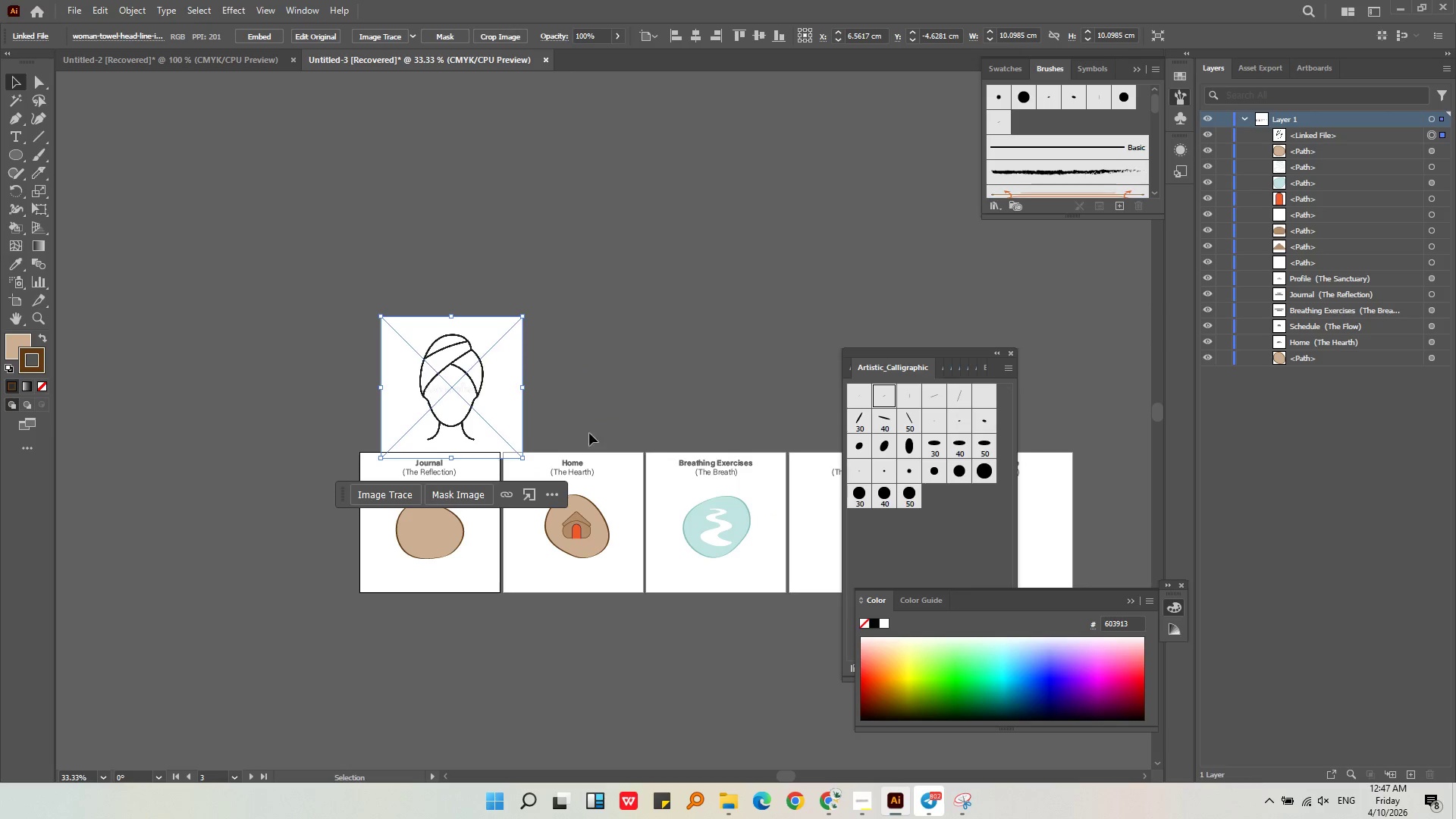 
hold_key(key=AltLeft, duration=0.34)
scroll: coordinate [475, 401], scroll_direction: up, amount: 3.0
 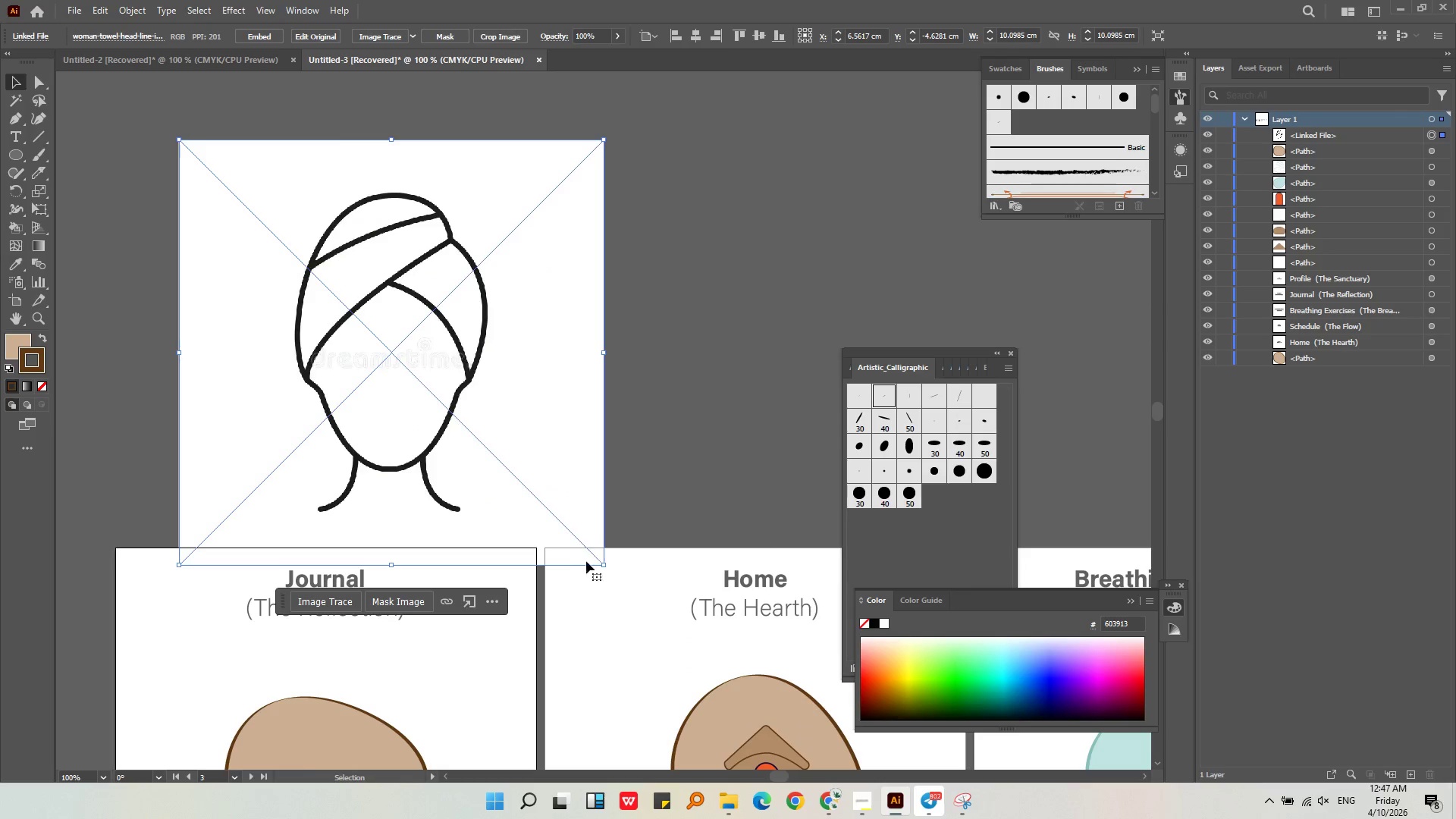 
hold_key(key=ShiftLeft, duration=12.86)
left_click_drag(start_coordinate=[604, 567], to_coordinate=[582, 436])
 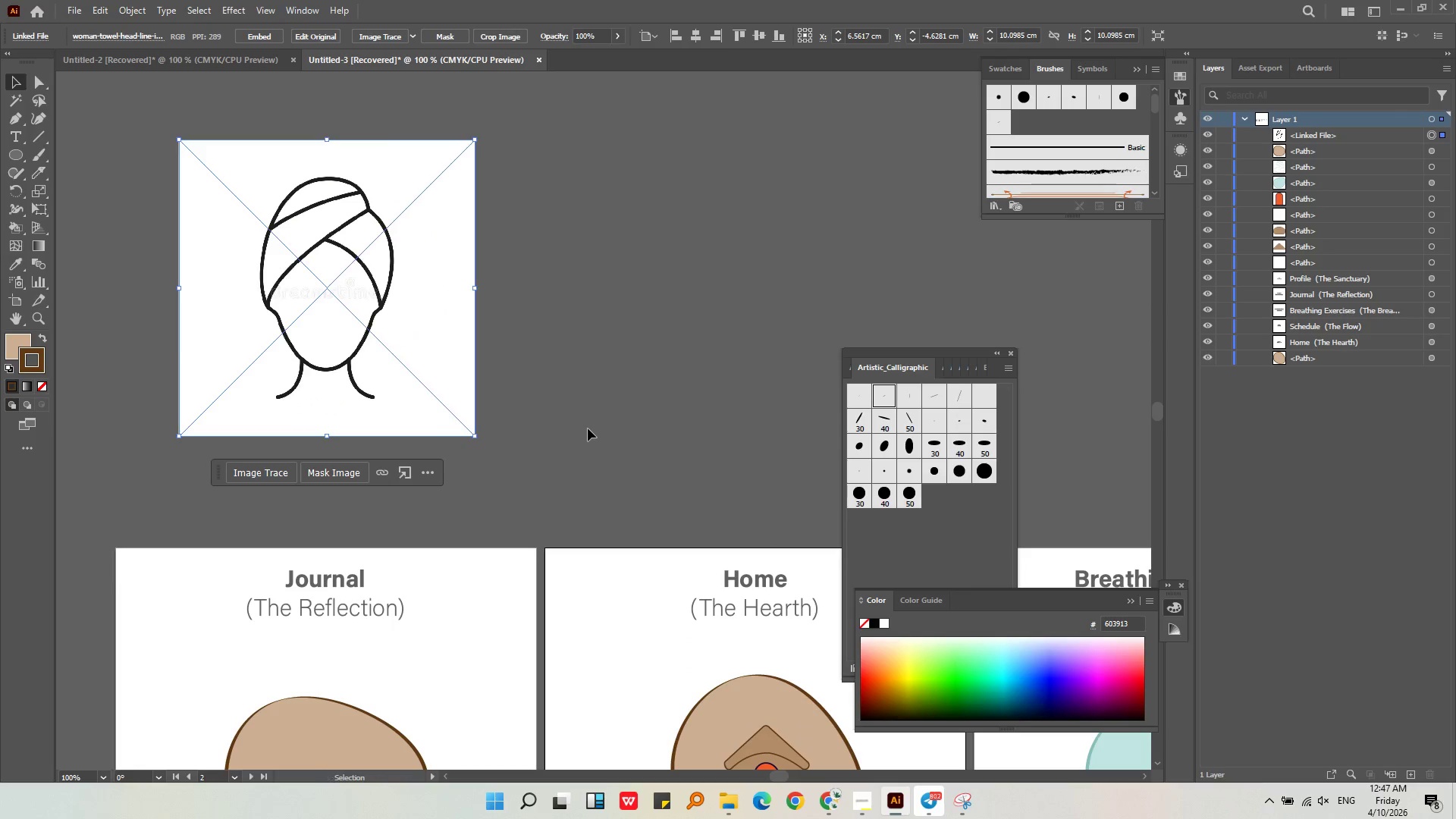 
left_click([588, 428])
 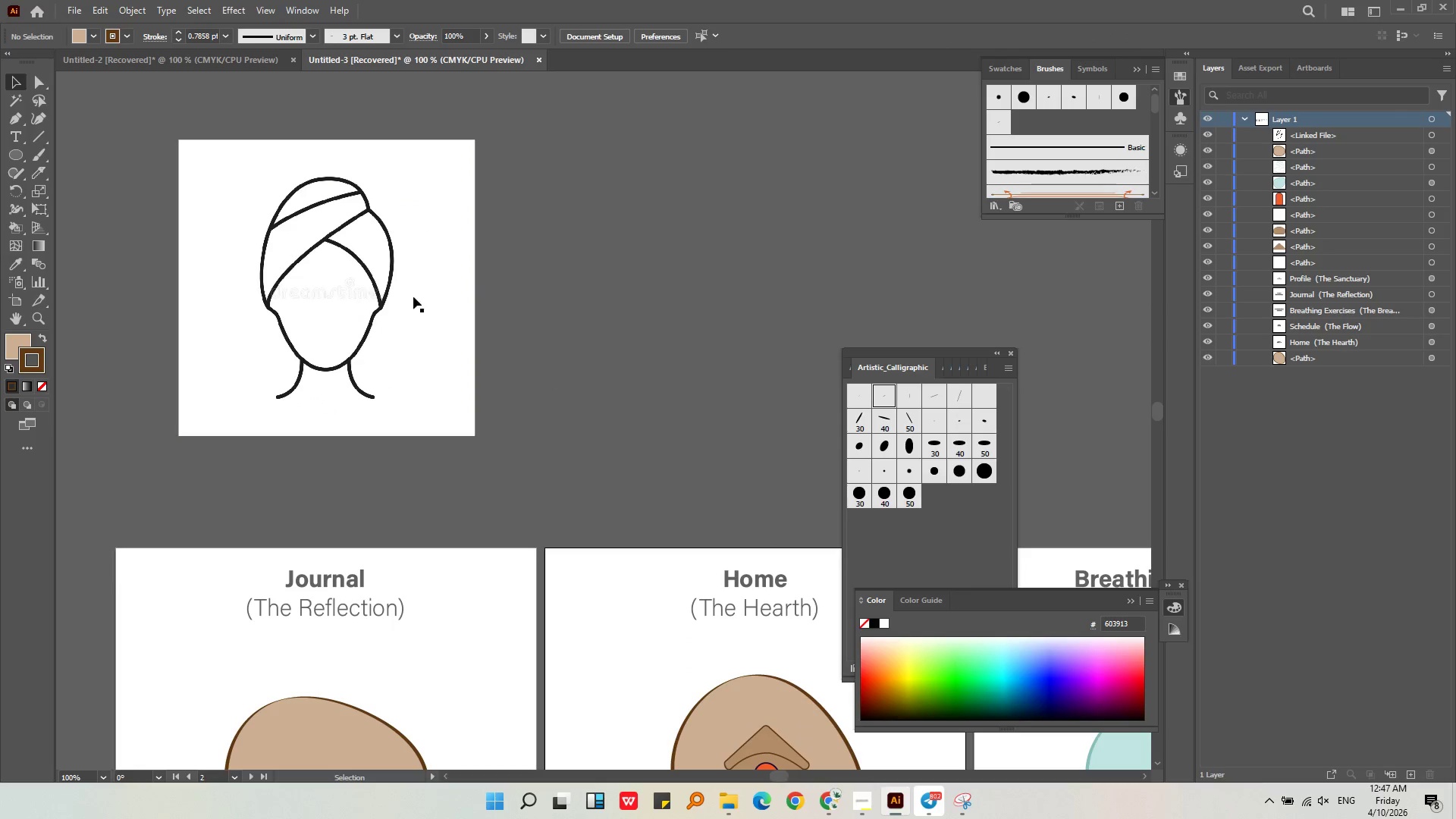 
hold_key(key=AltLeft, duration=0.45)
scroll: coordinate [355, 286], scroll_direction: up, amount: 2.0
 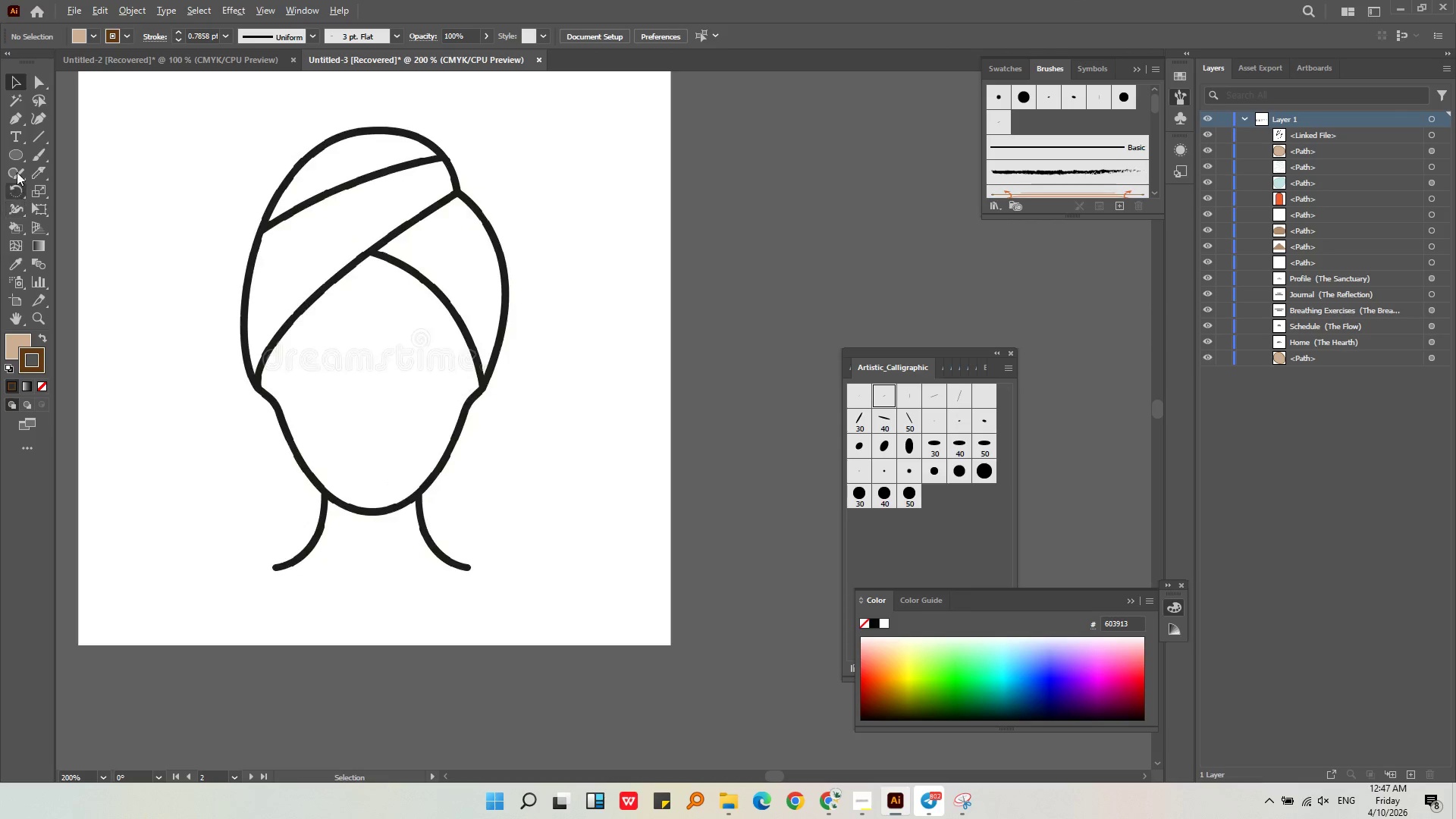 
left_click([15, 121])
 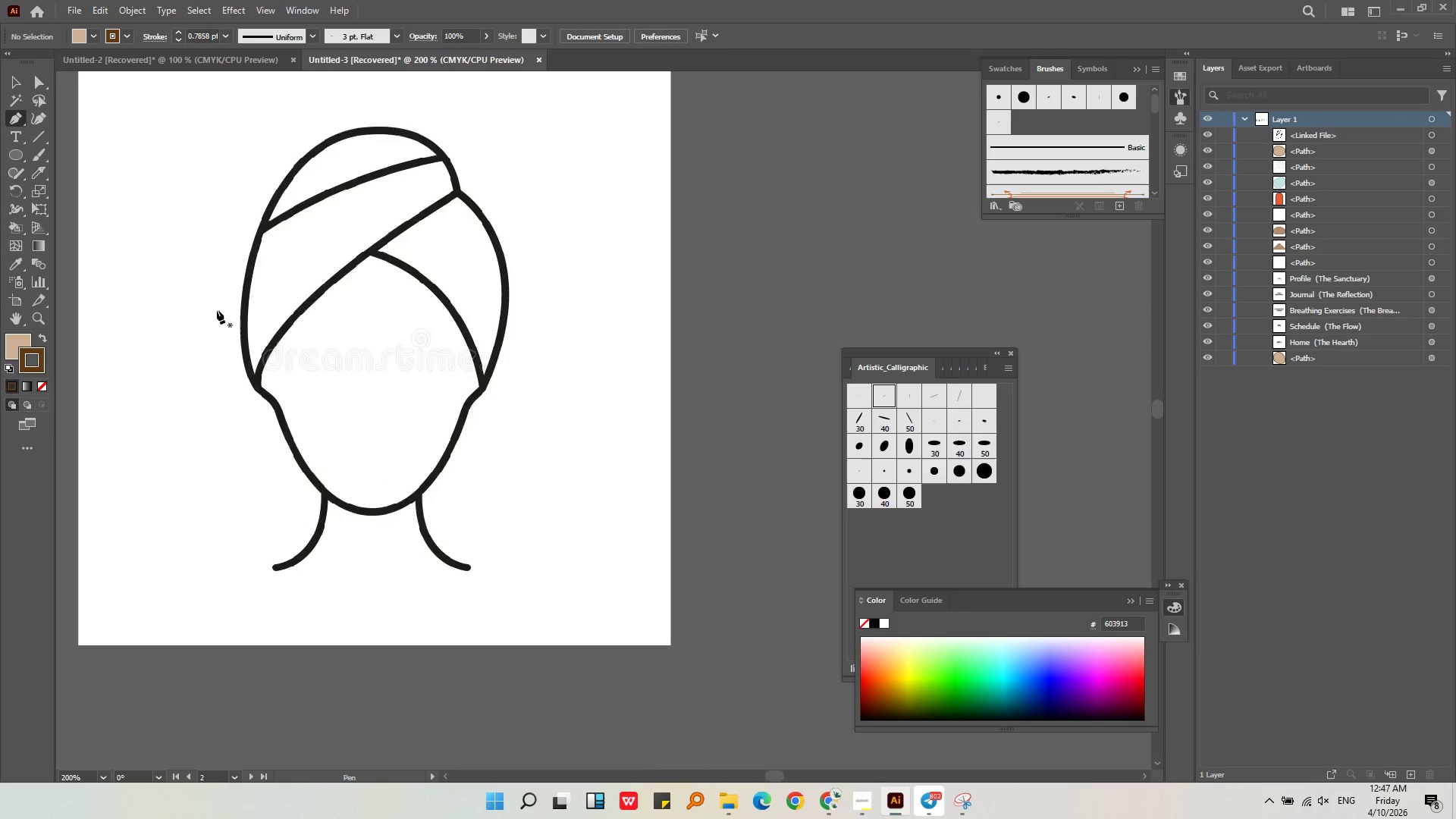 
key(Alt+AltLeft)
 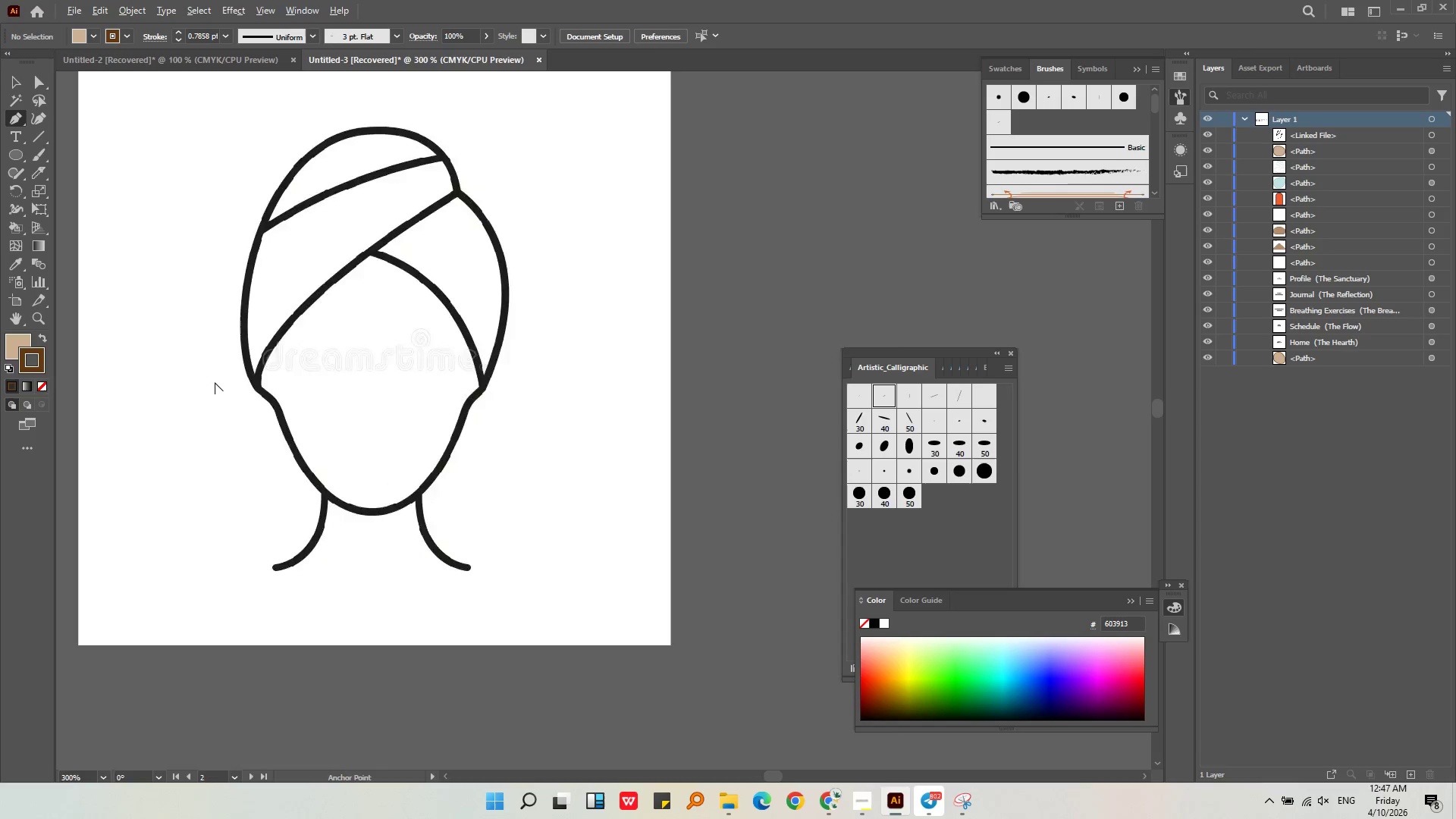 
scroll: coordinate [214, 378], scroll_direction: up, amount: 2.0
 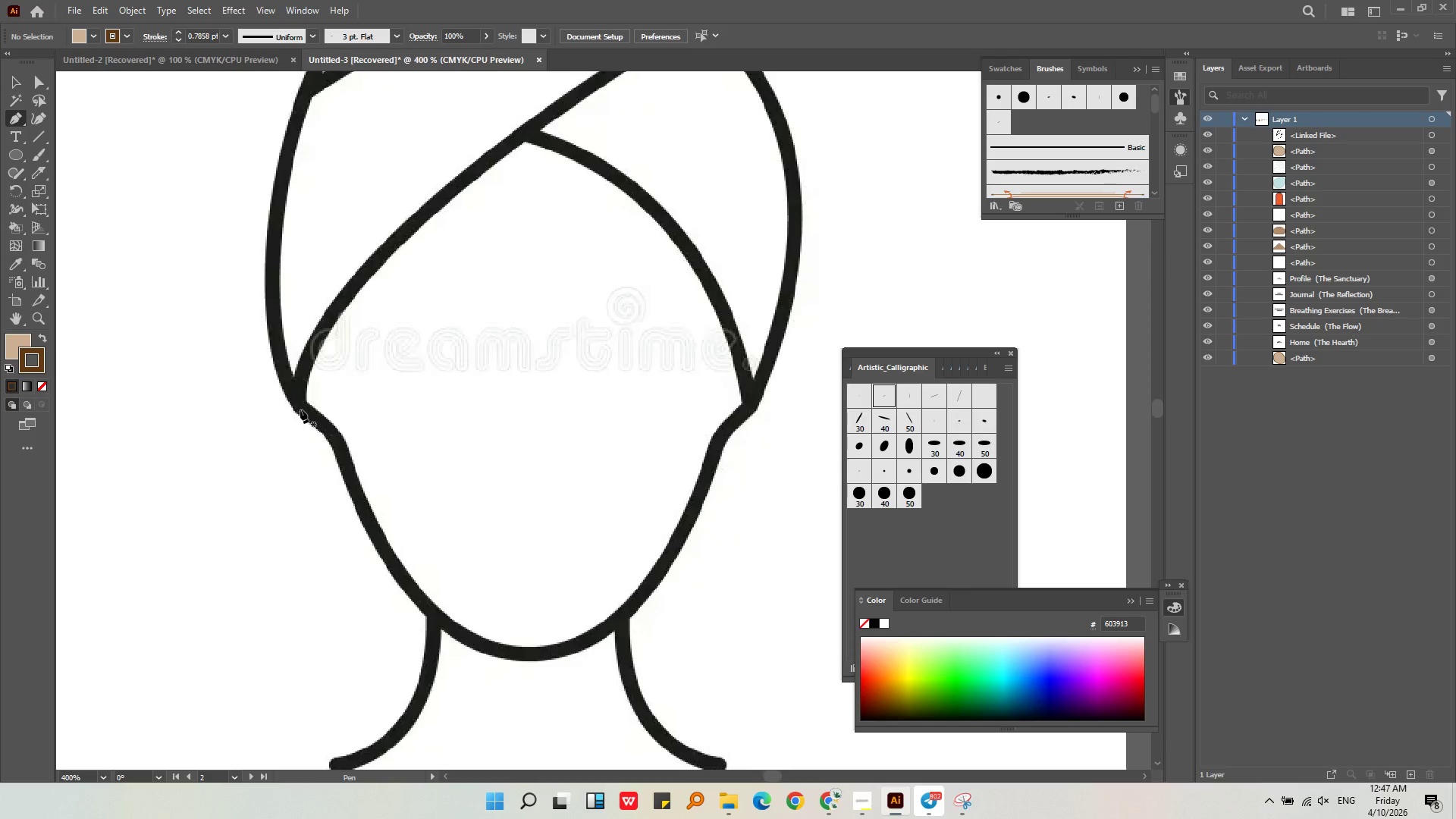 
left_click([300, 409])
 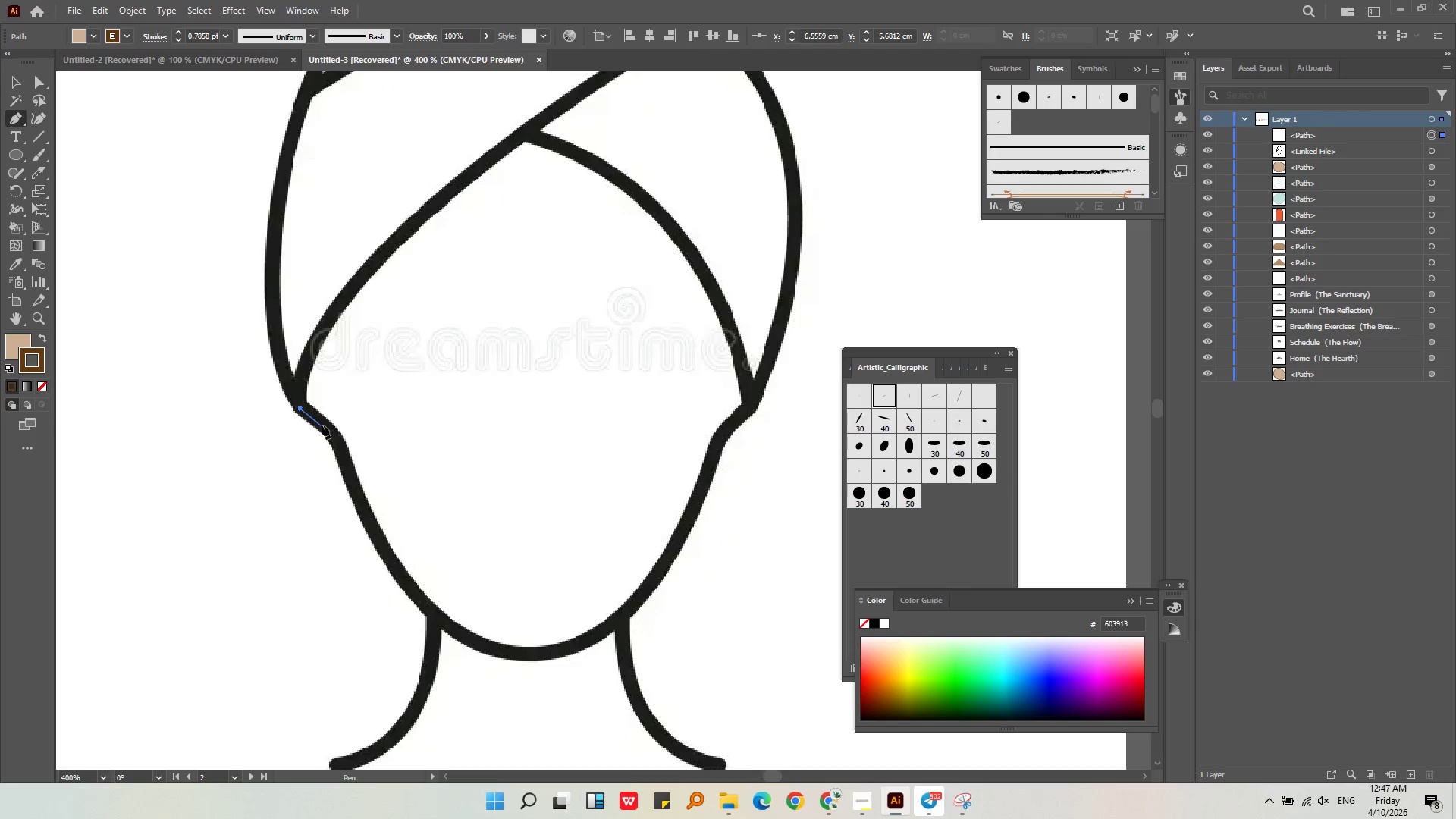 
left_click([323, 425])
 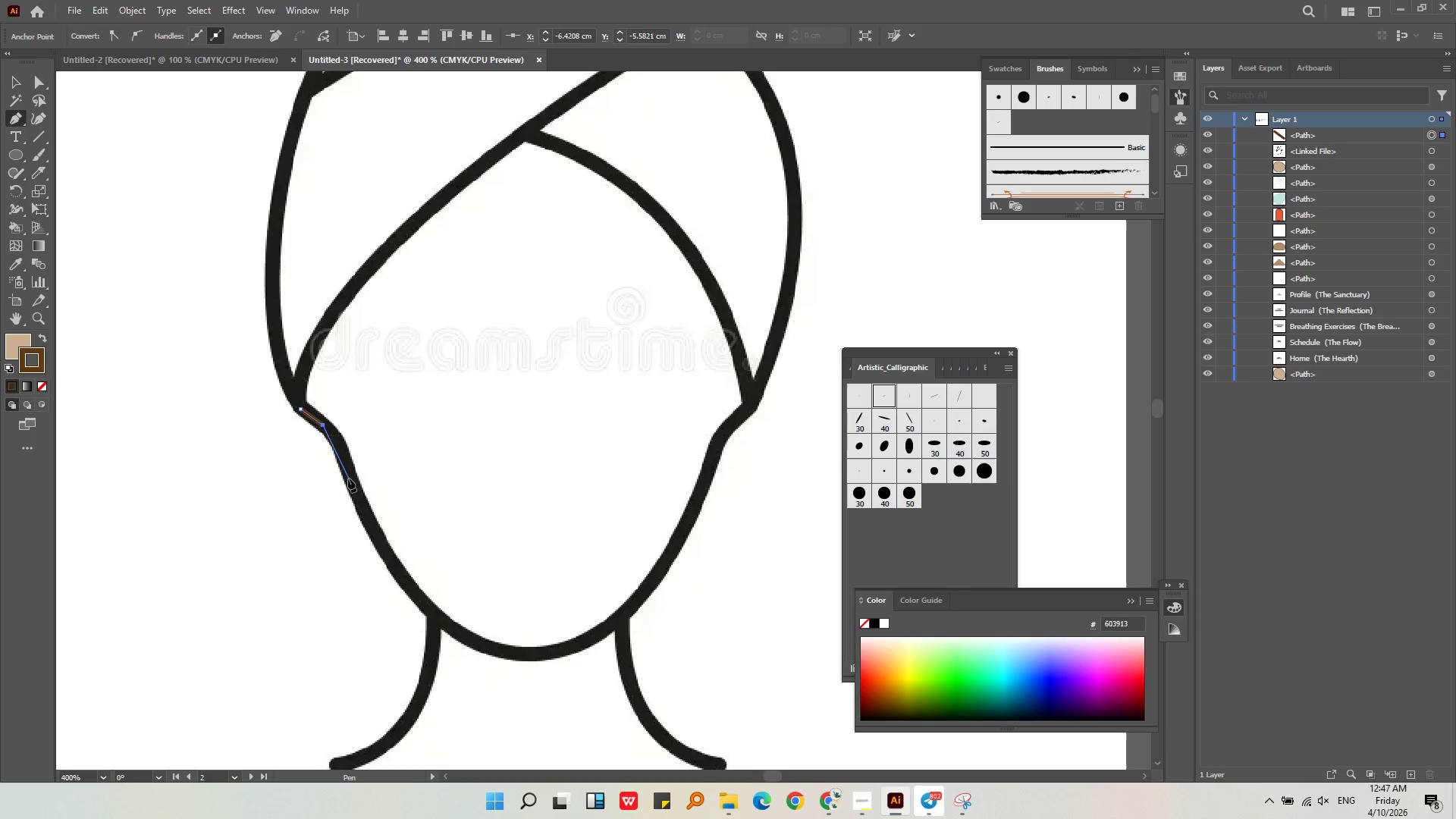 
left_click_drag(start_coordinate=[348, 479], to_coordinate=[347, 507])
 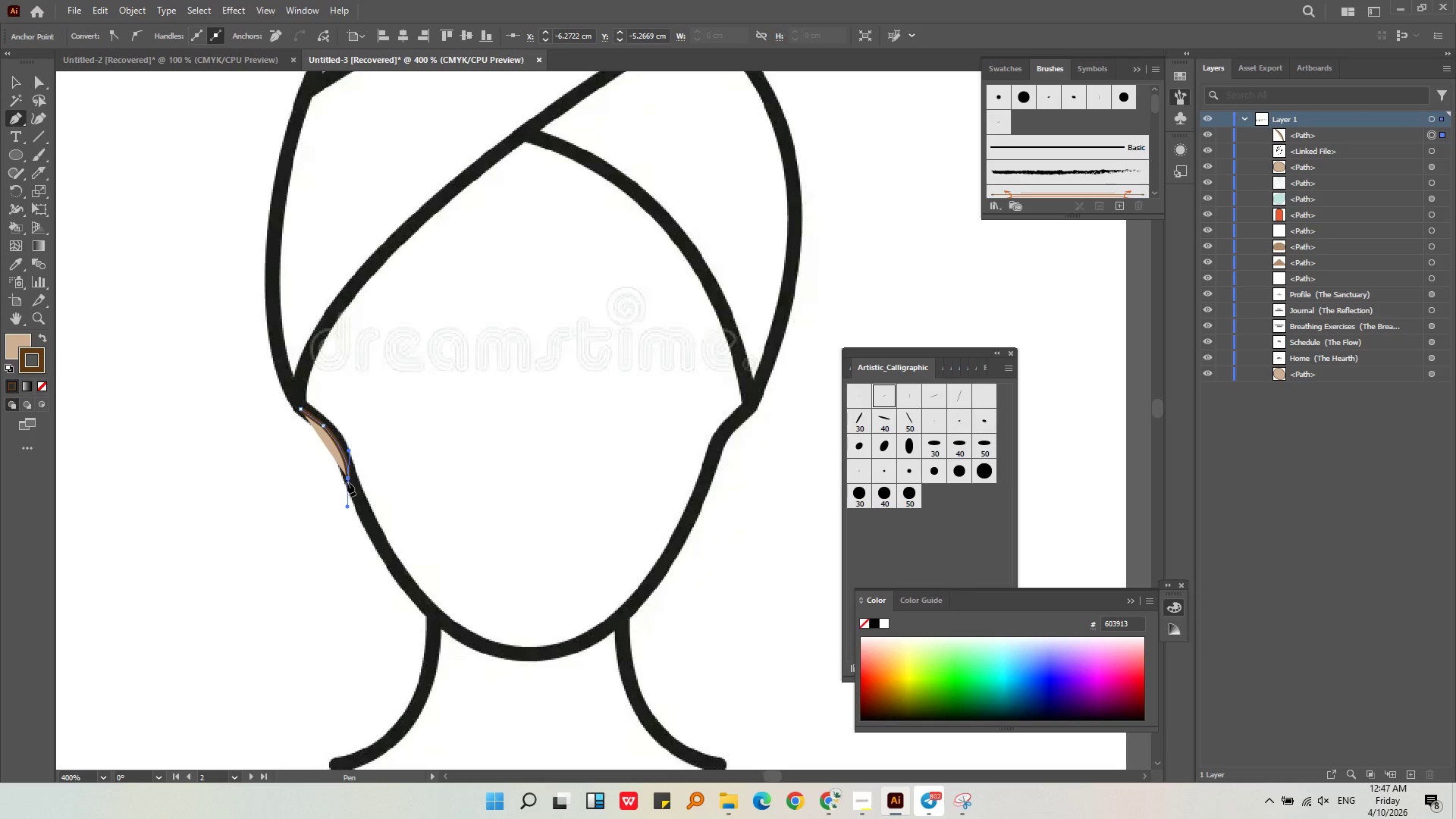 
left_click([347, 478])
 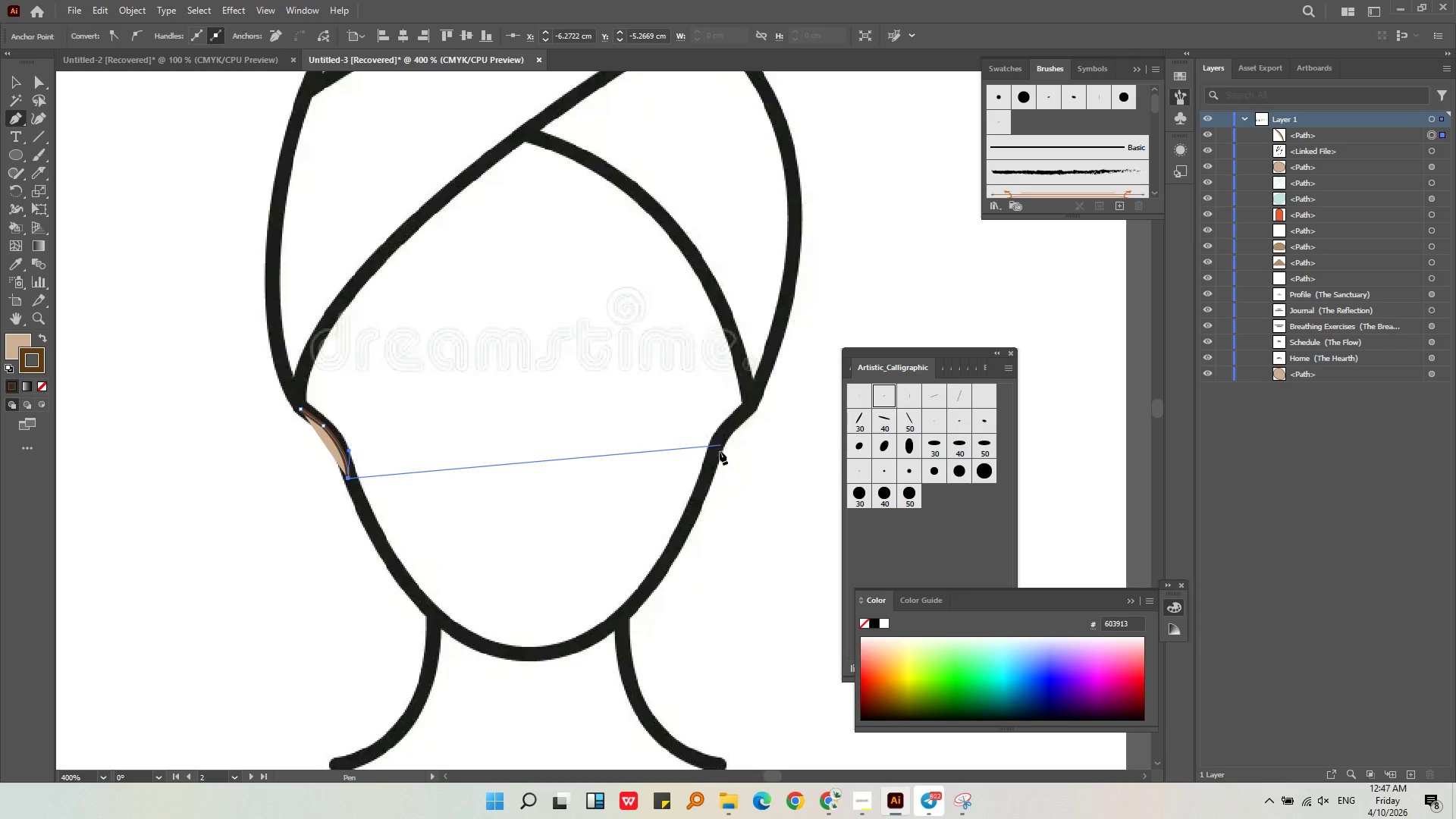 
hold_key(key=ShiftLeft, duration=0.81)
left_click_drag(start_coordinate=[708, 473], to_coordinate=[758, 373])
 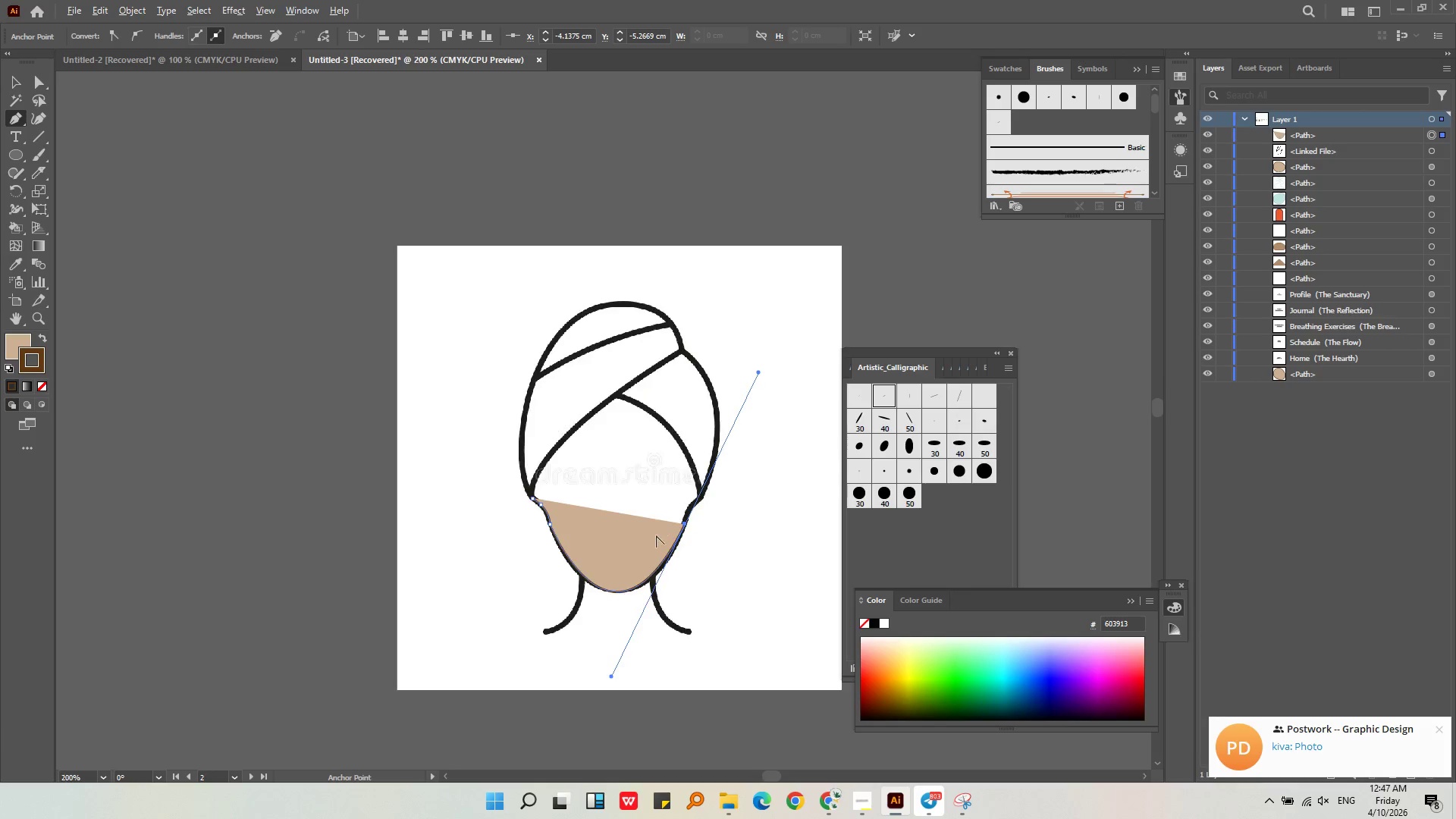 
hold_key(key=AltLeft, duration=0.75)
scroll: coordinate [671, 198], scroll_direction: down, amount: 3.0
 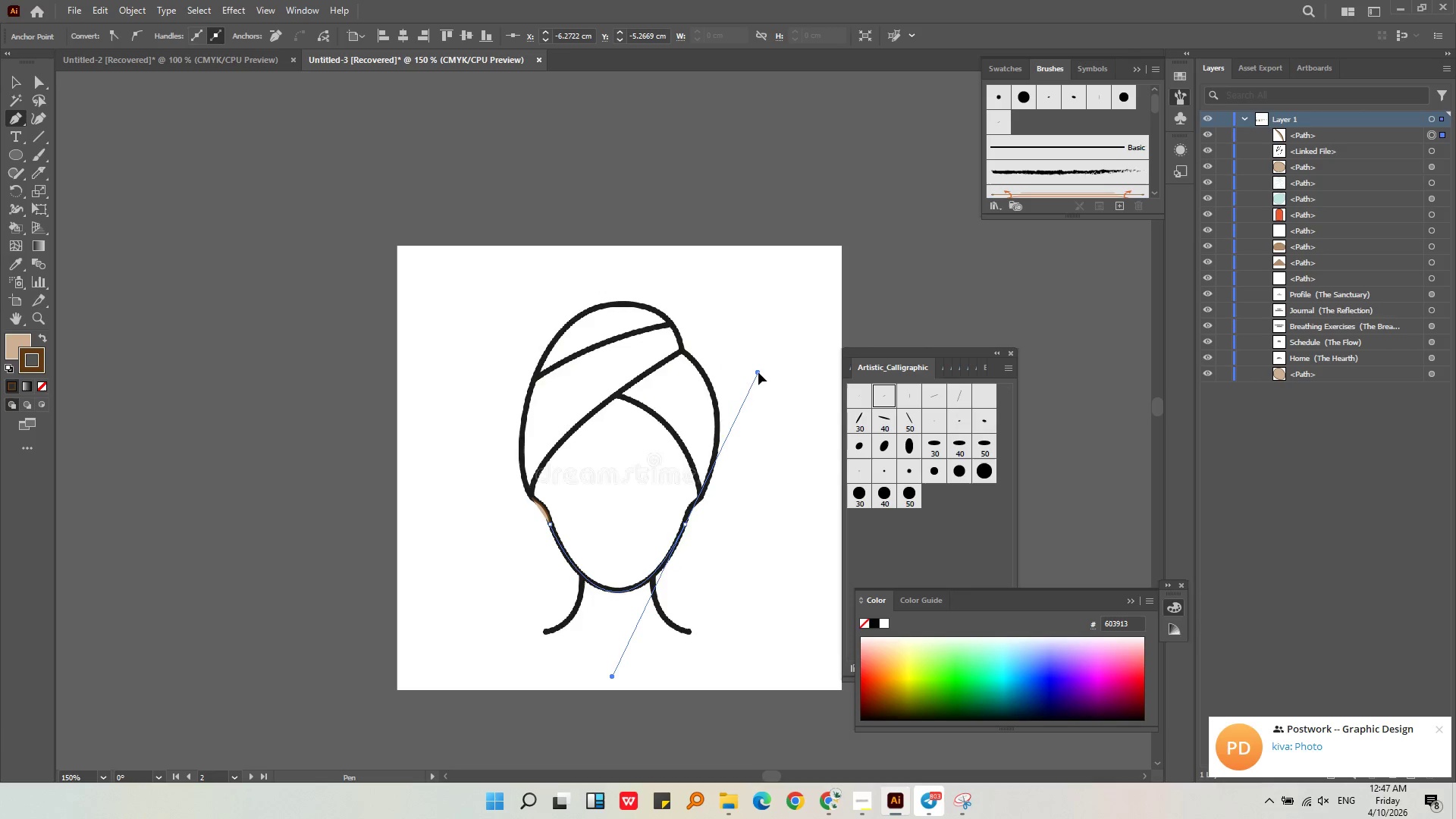 
hold_key(key=AltLeft, duration=0.5)
scroll: coordinate [655, 539], scroll_direction: up, amount: 2.0
 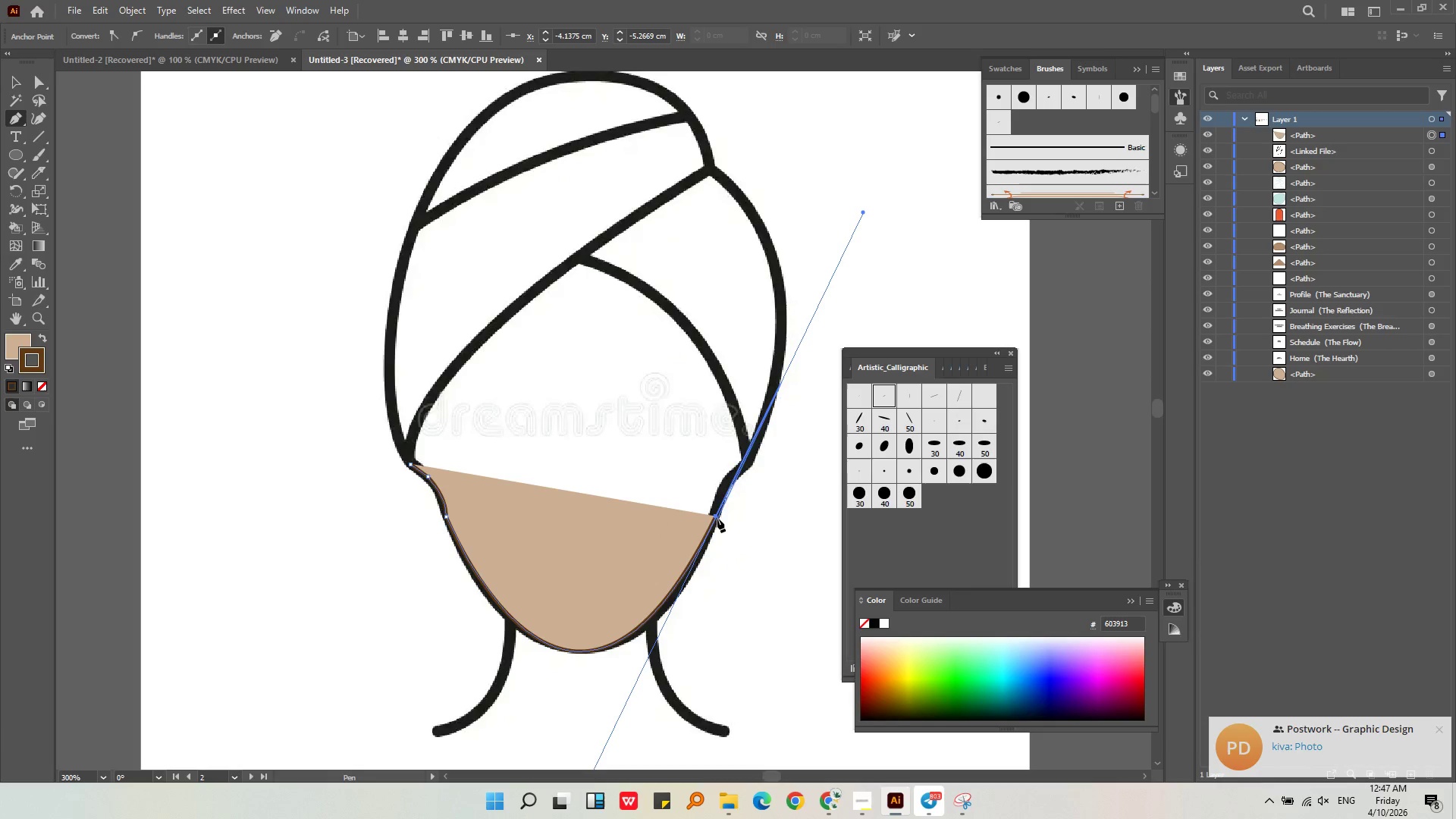 
left_click([717, 516])
 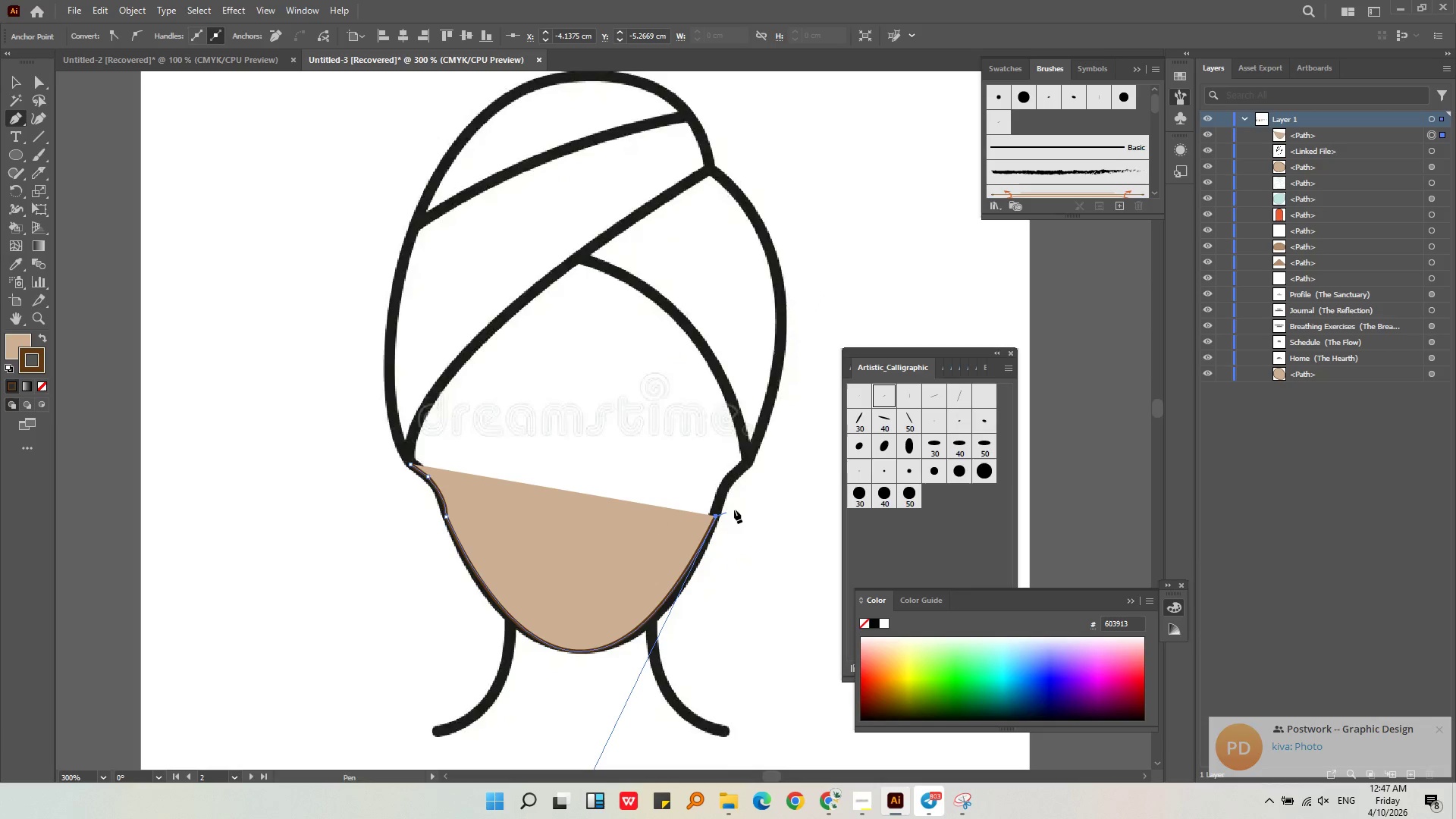 
hold_key(key=AltLeft, duration=0.31)
scroll: coordinate [736, 502], scroll_direction: up, amount: 3.0
 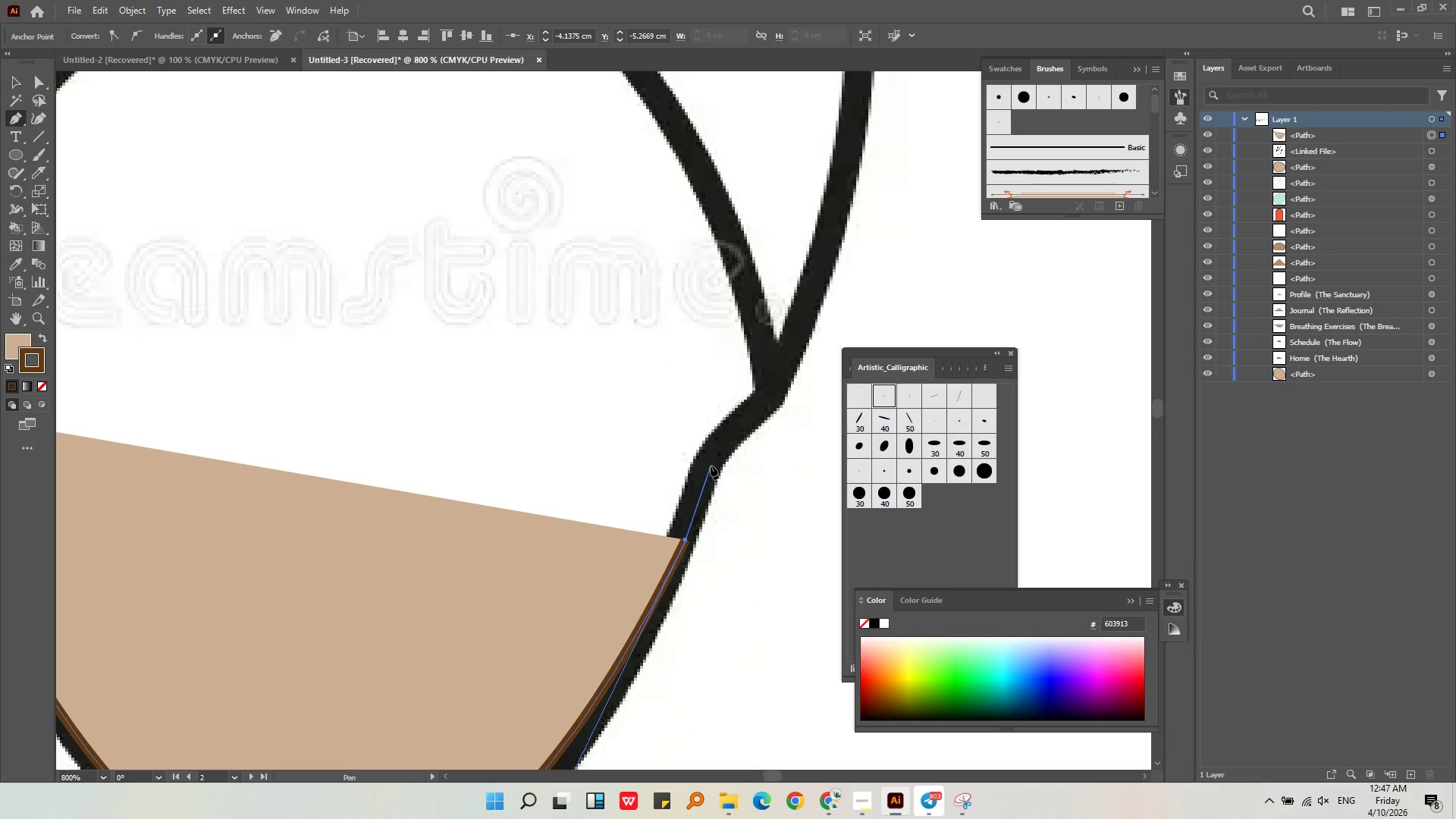 
hold_key(key=ShiftLeft, duration=0.36)
 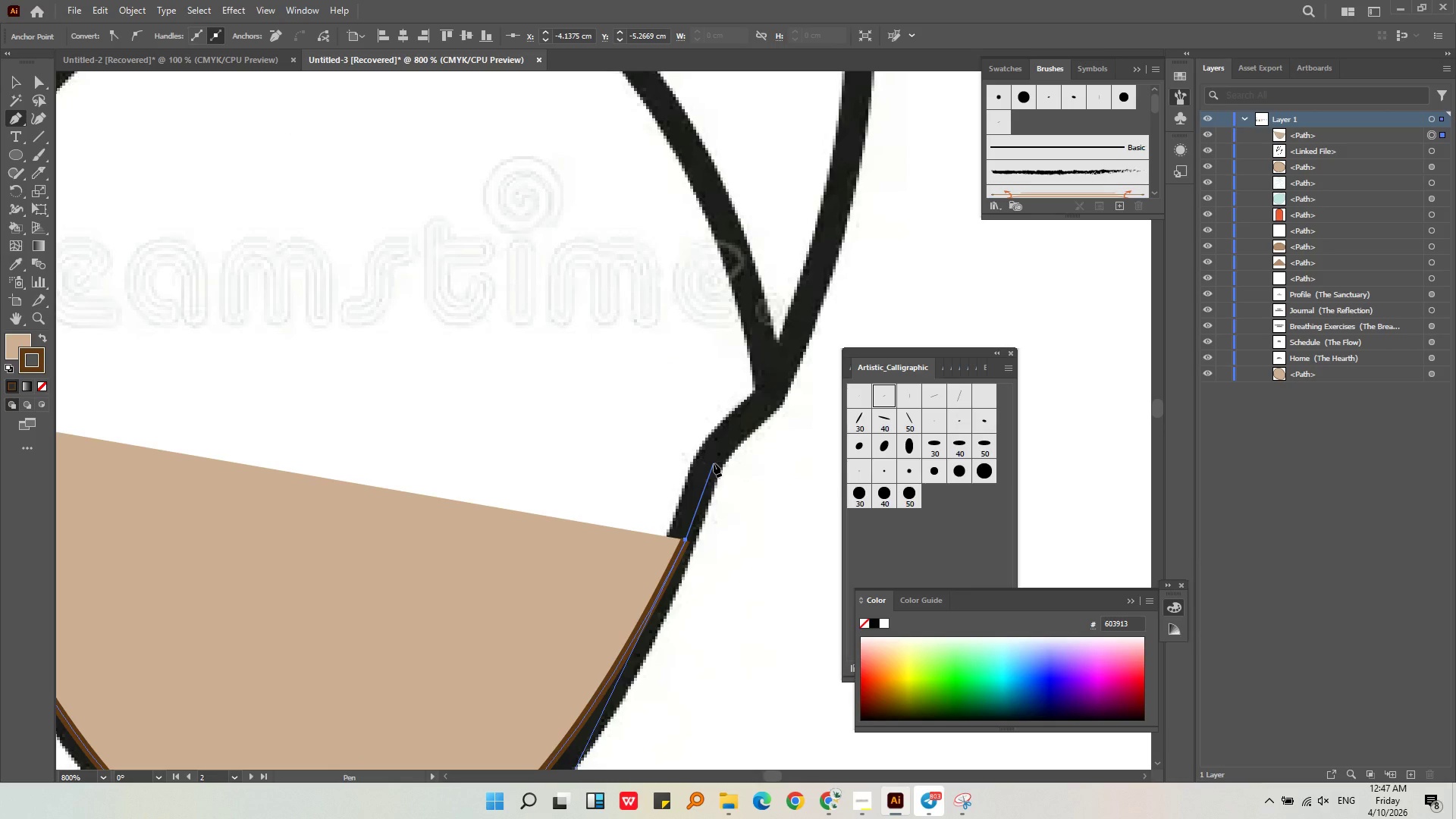 
left_click([714, 463])
 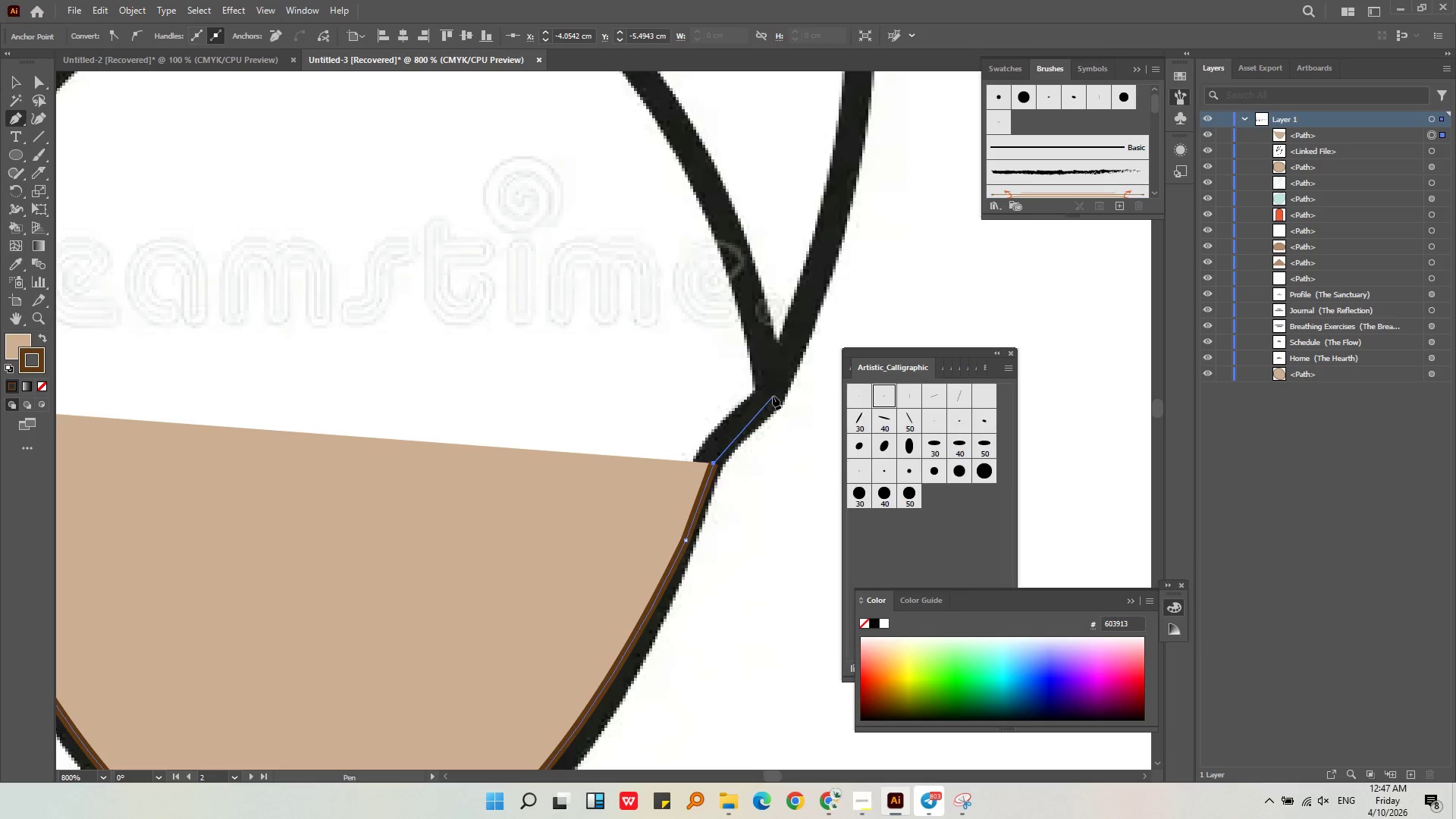 
left_click([774, 395])
 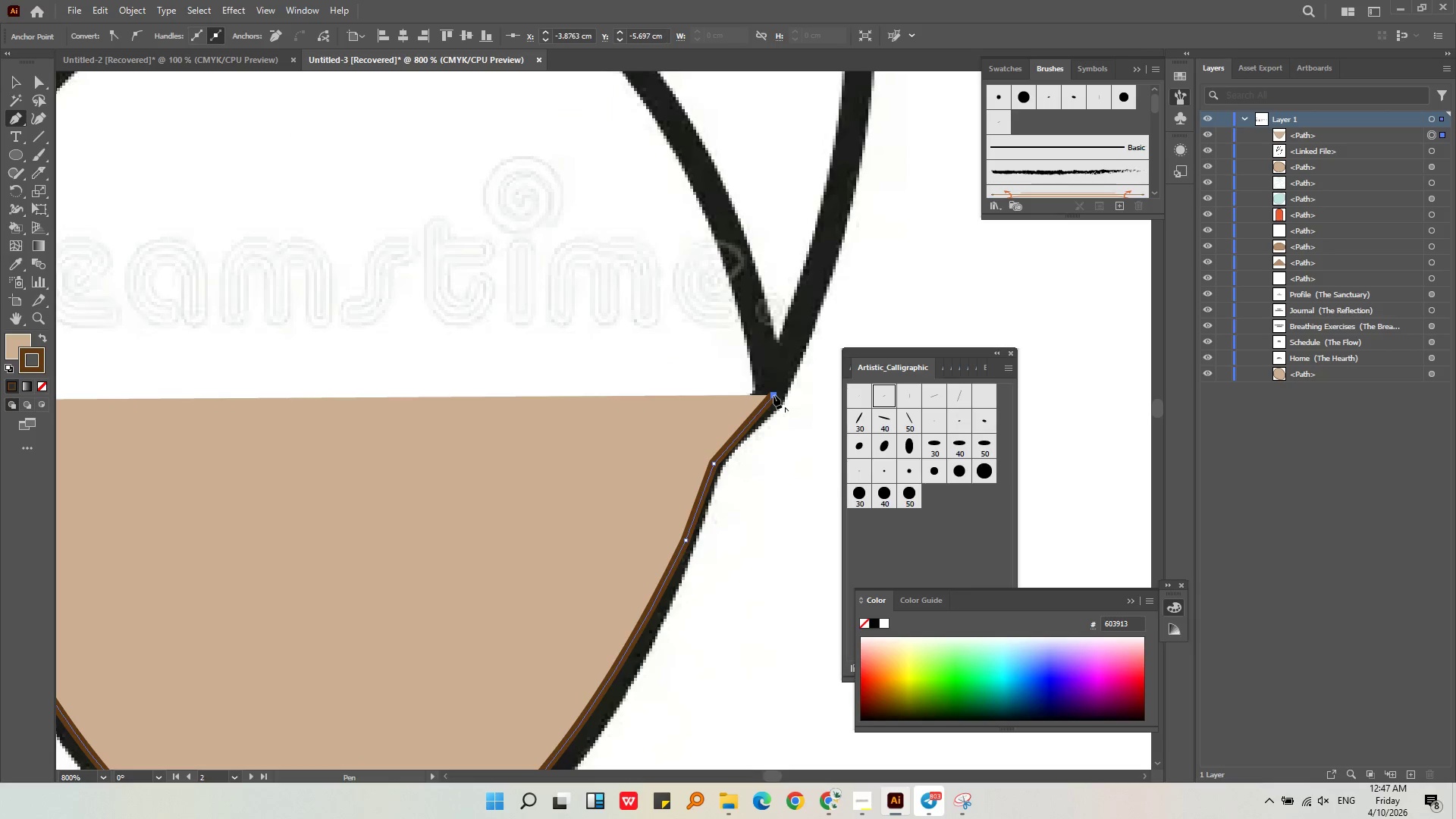 
key(Alt+AltLeft)
 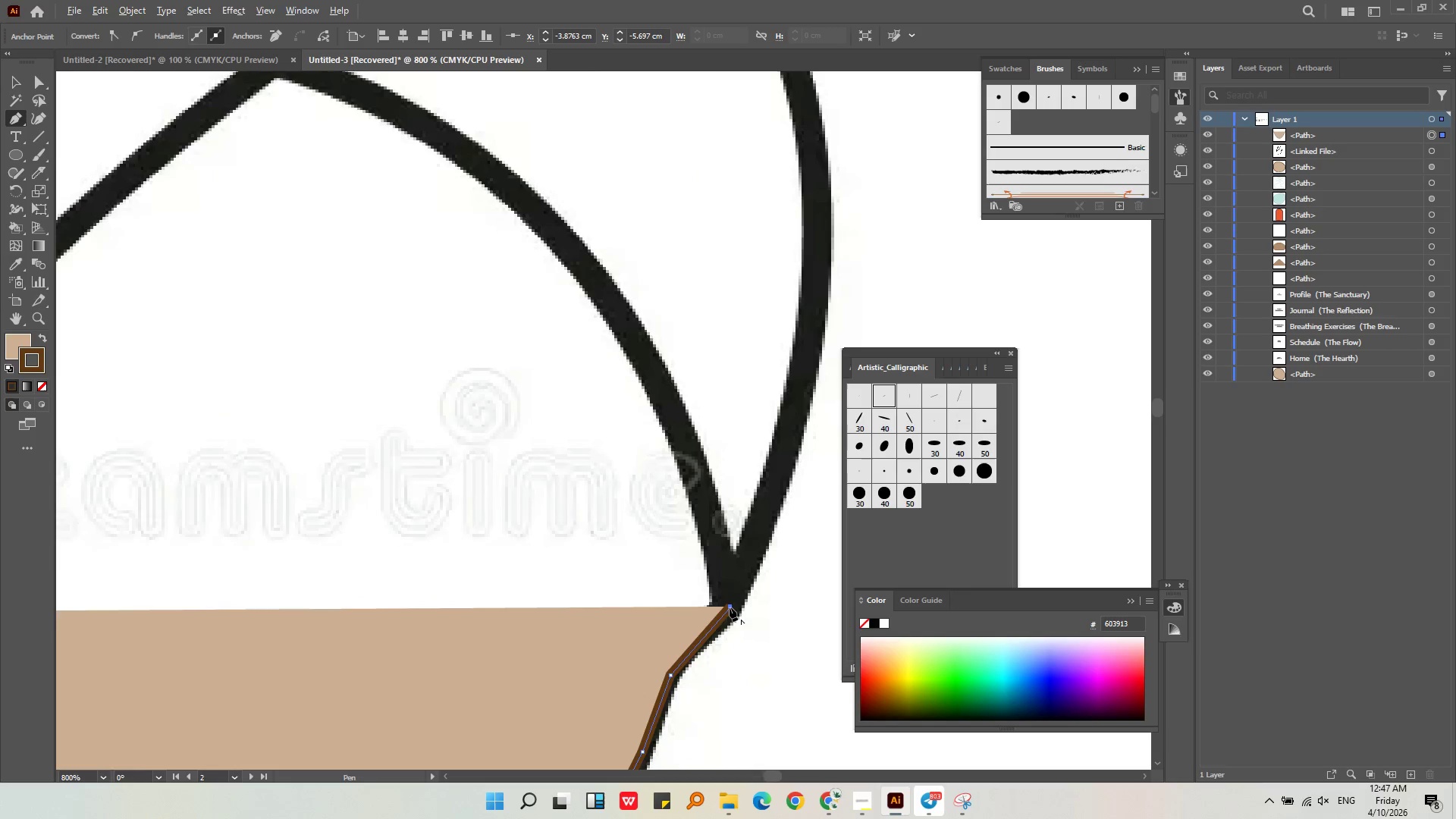 
key(Alt+AltLeft)
 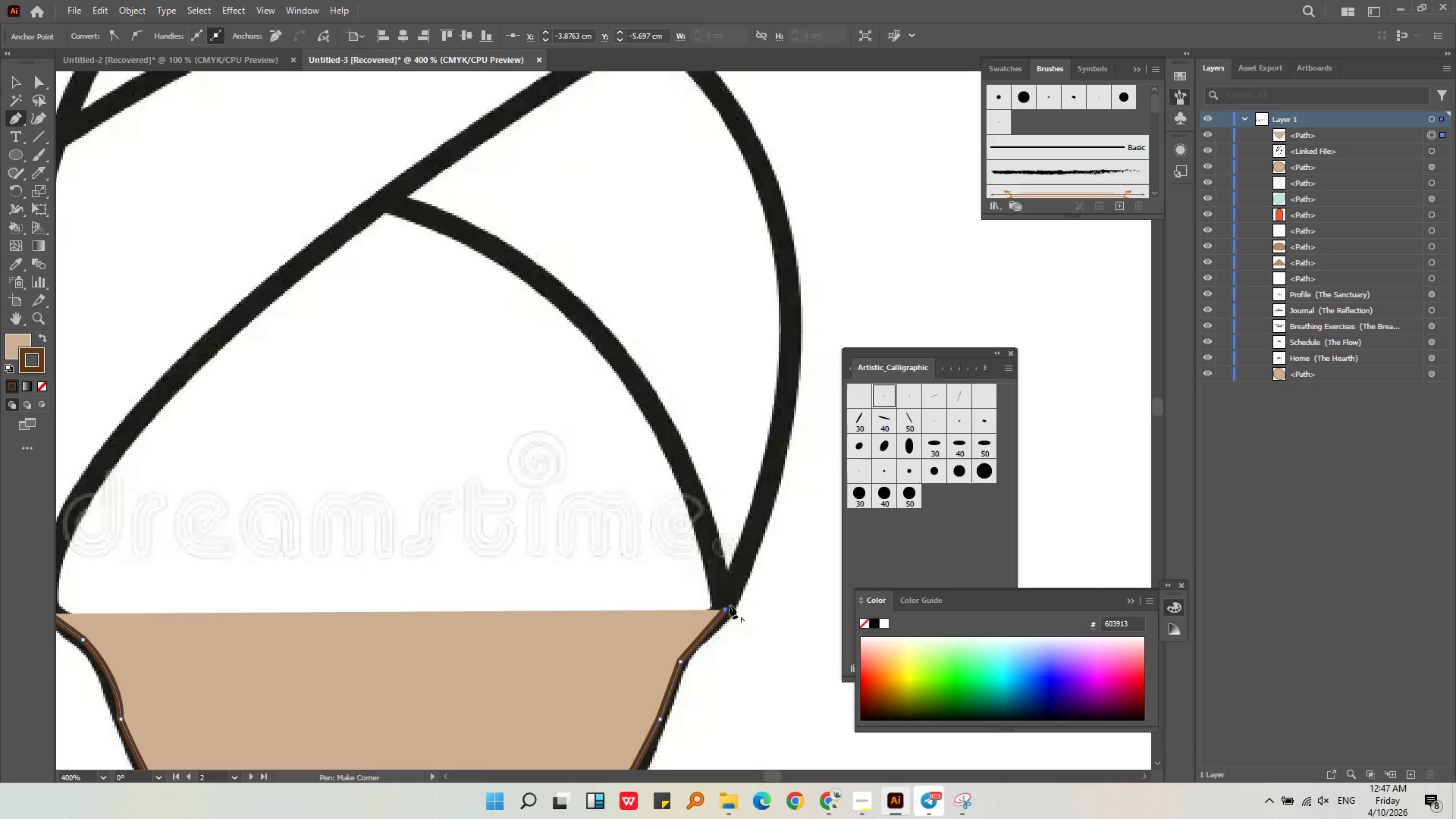 
scroll: coordinate [730, 604], scroll_direction: down, amount: 3.0
 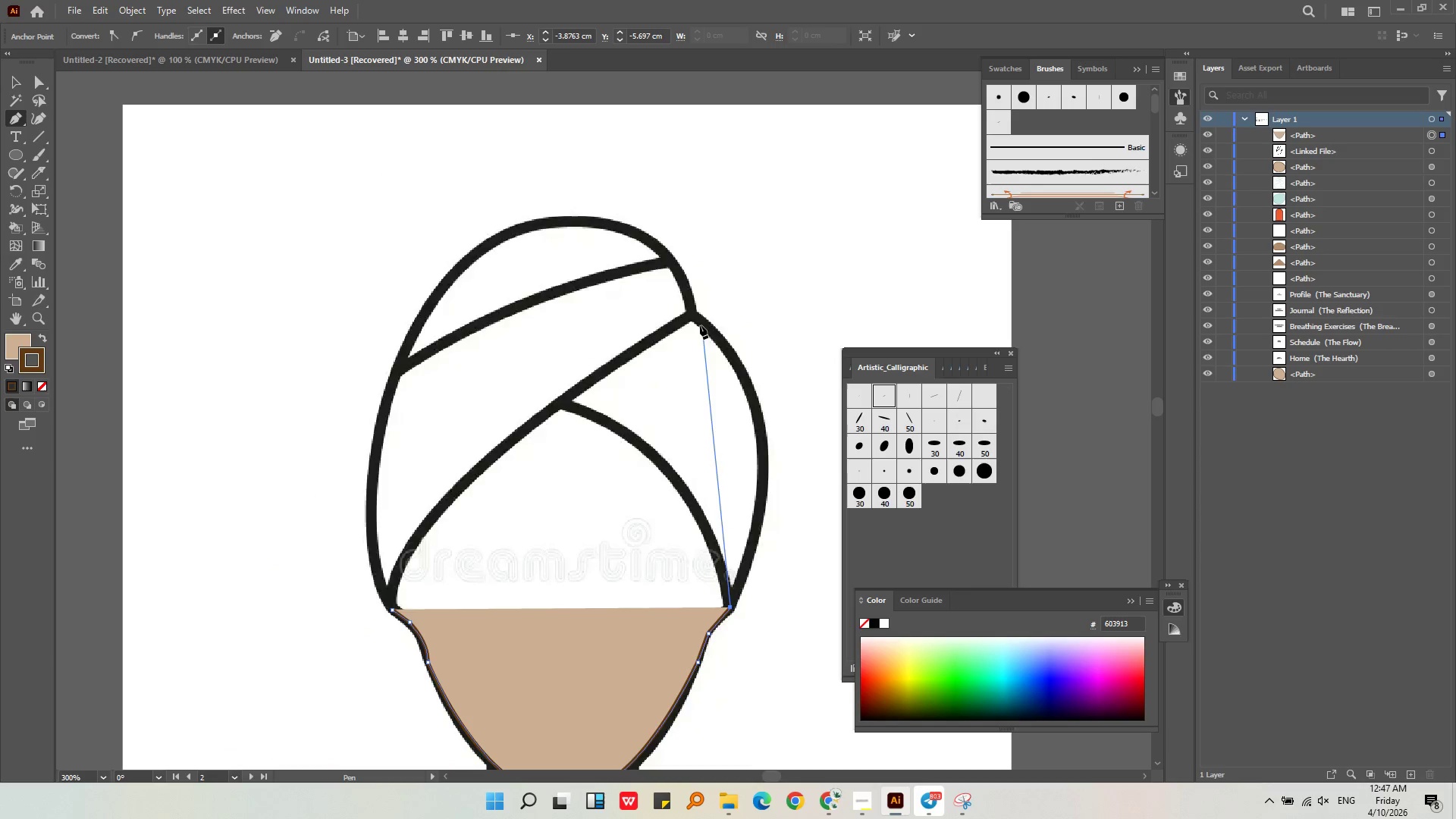 
left_click_drag(start_coordinate=[693, 318], to_coordinate=[557, 207])
 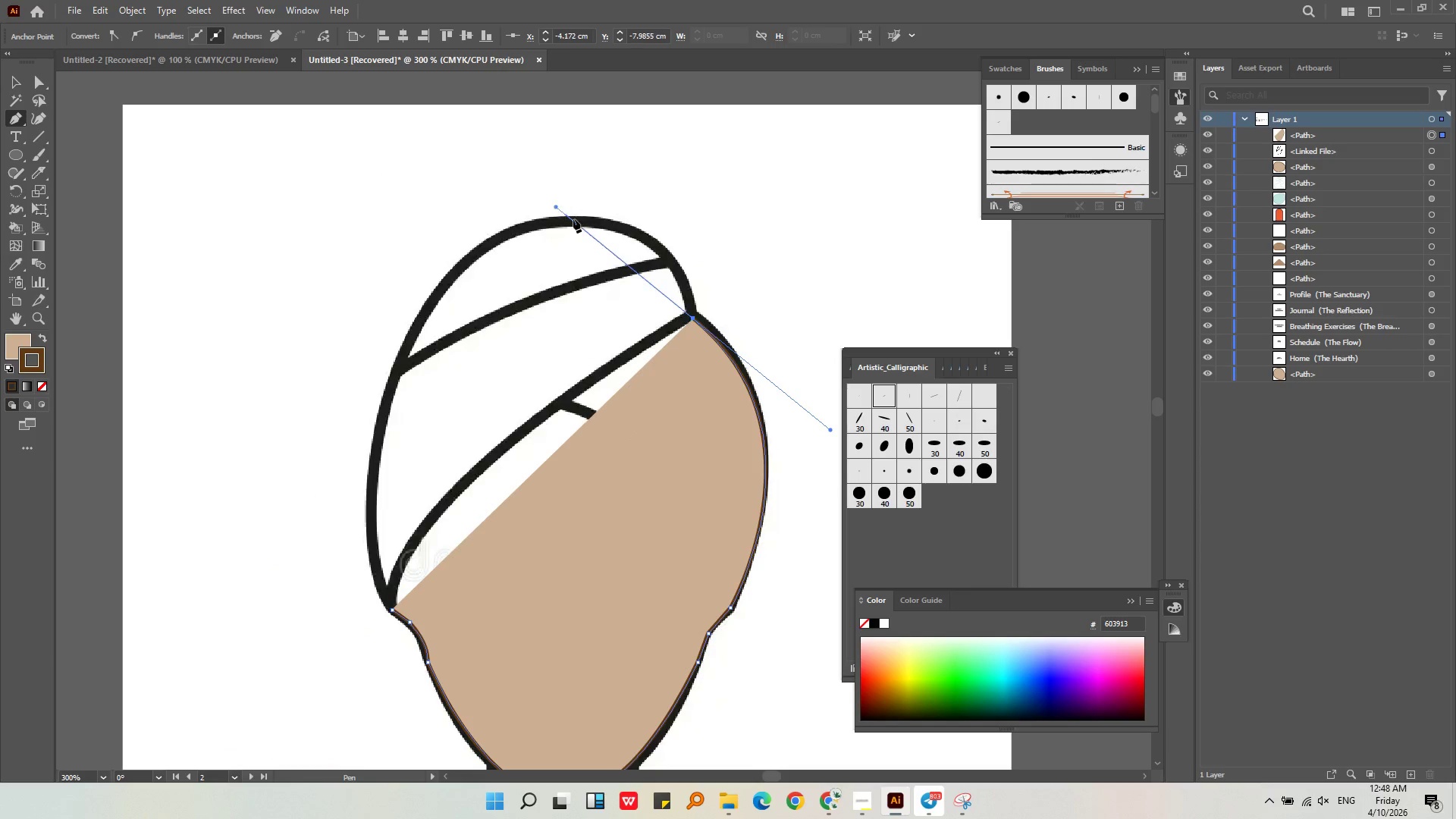 
key(Alt+AltLeft)
 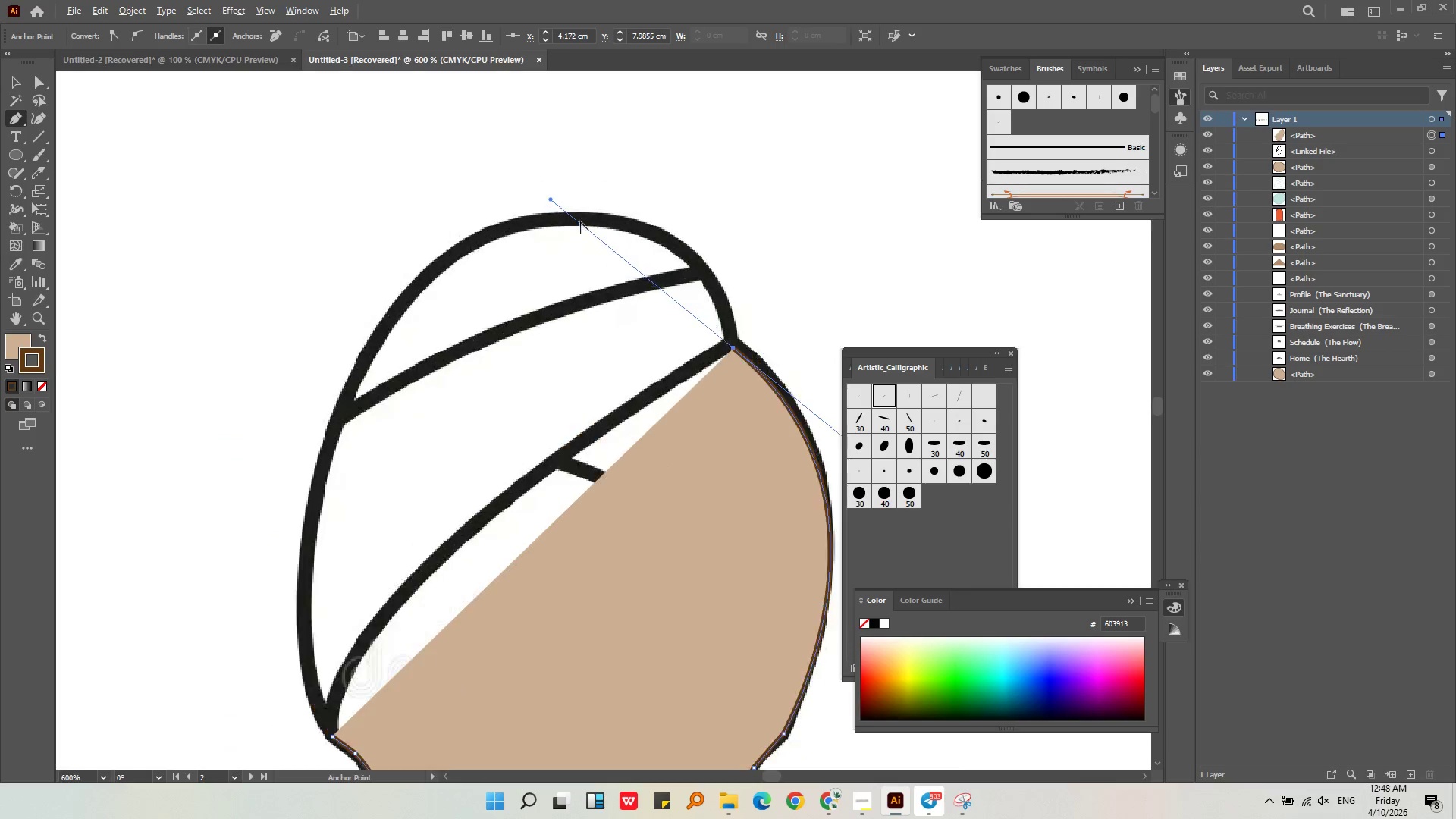 
scroll: coordinate [579, 221], scroll_direction: up, amount: 2.0
 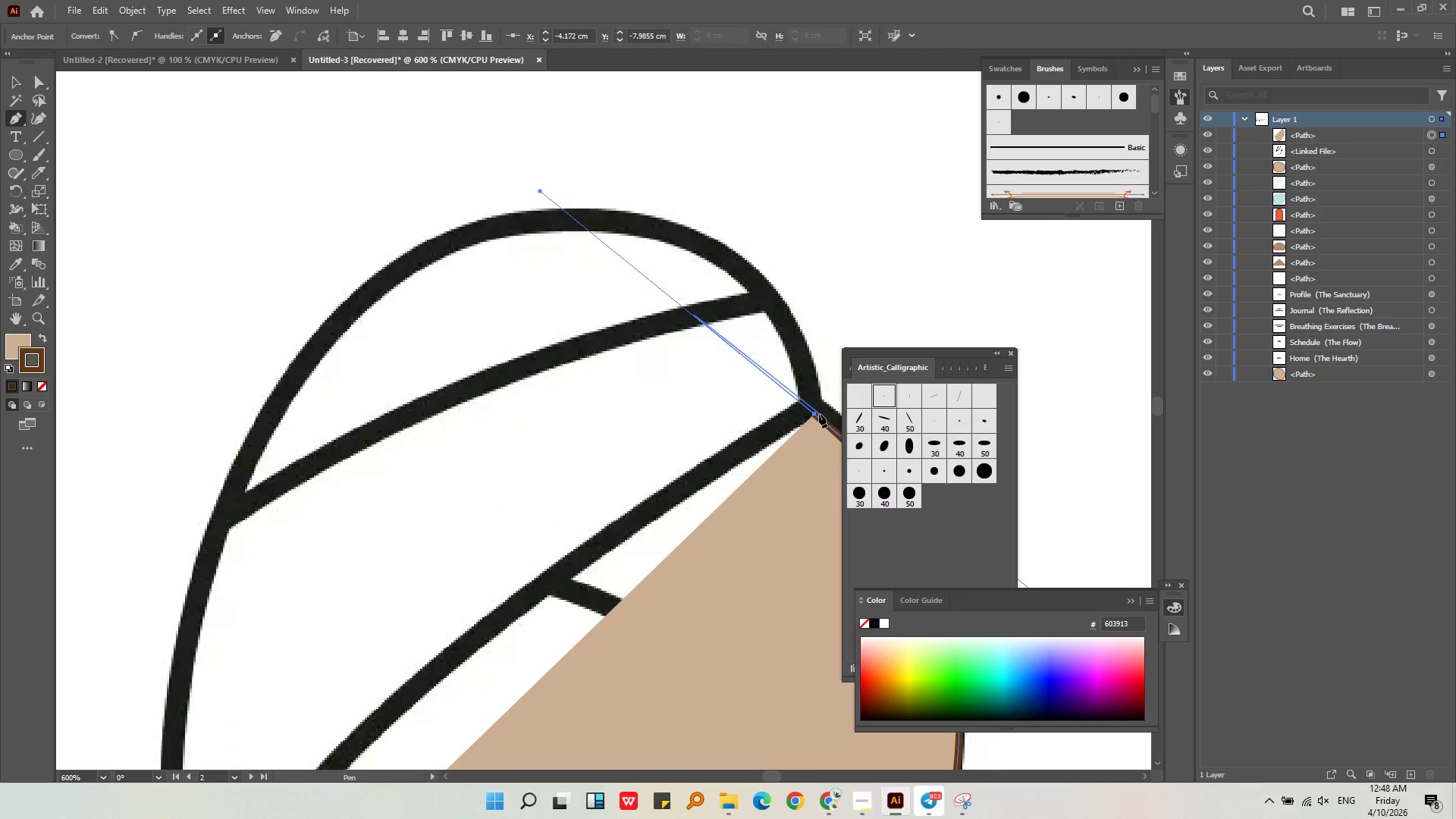 
left_click([814, 414])
 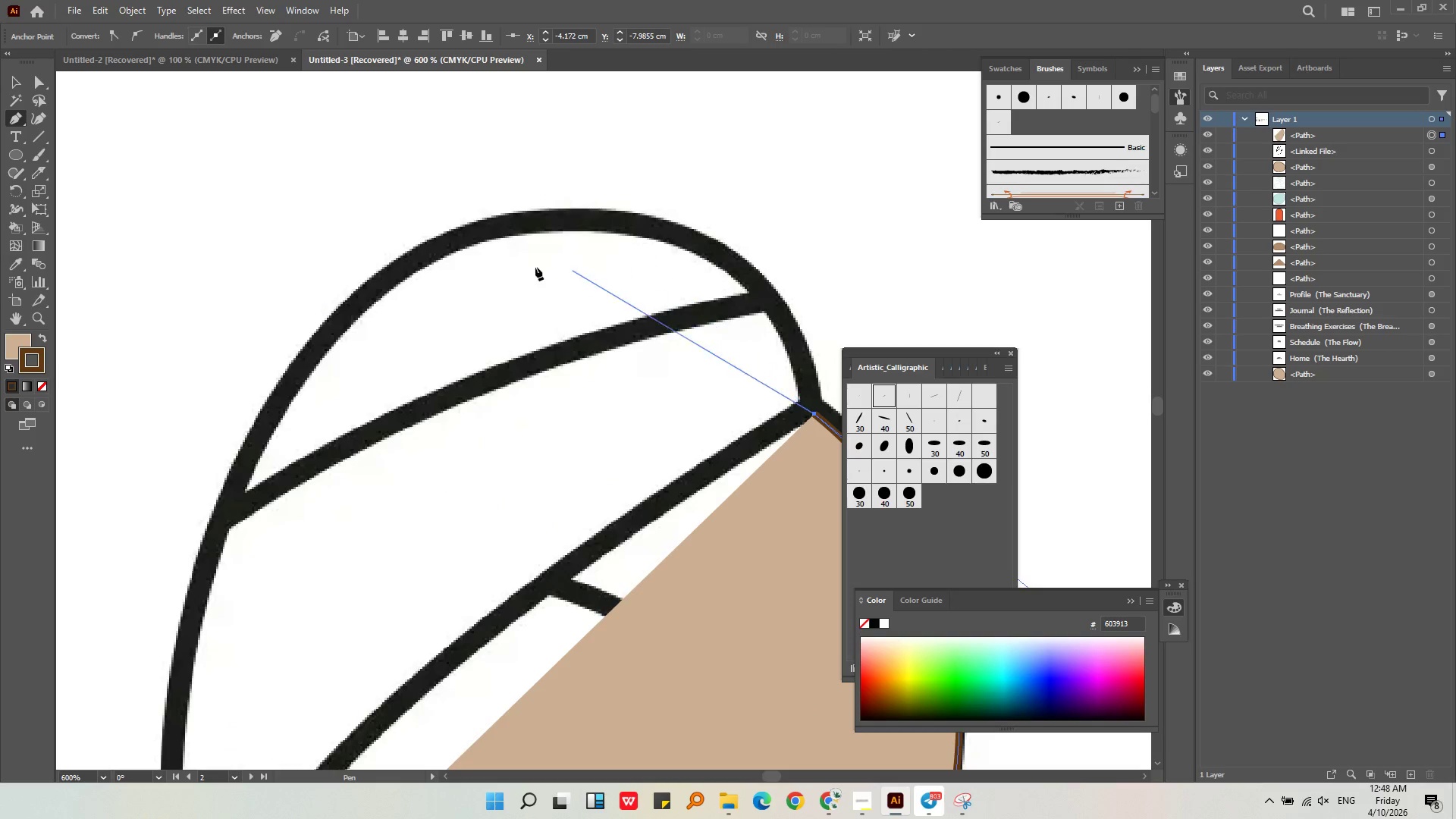 
key(Alt+AltLeft)
 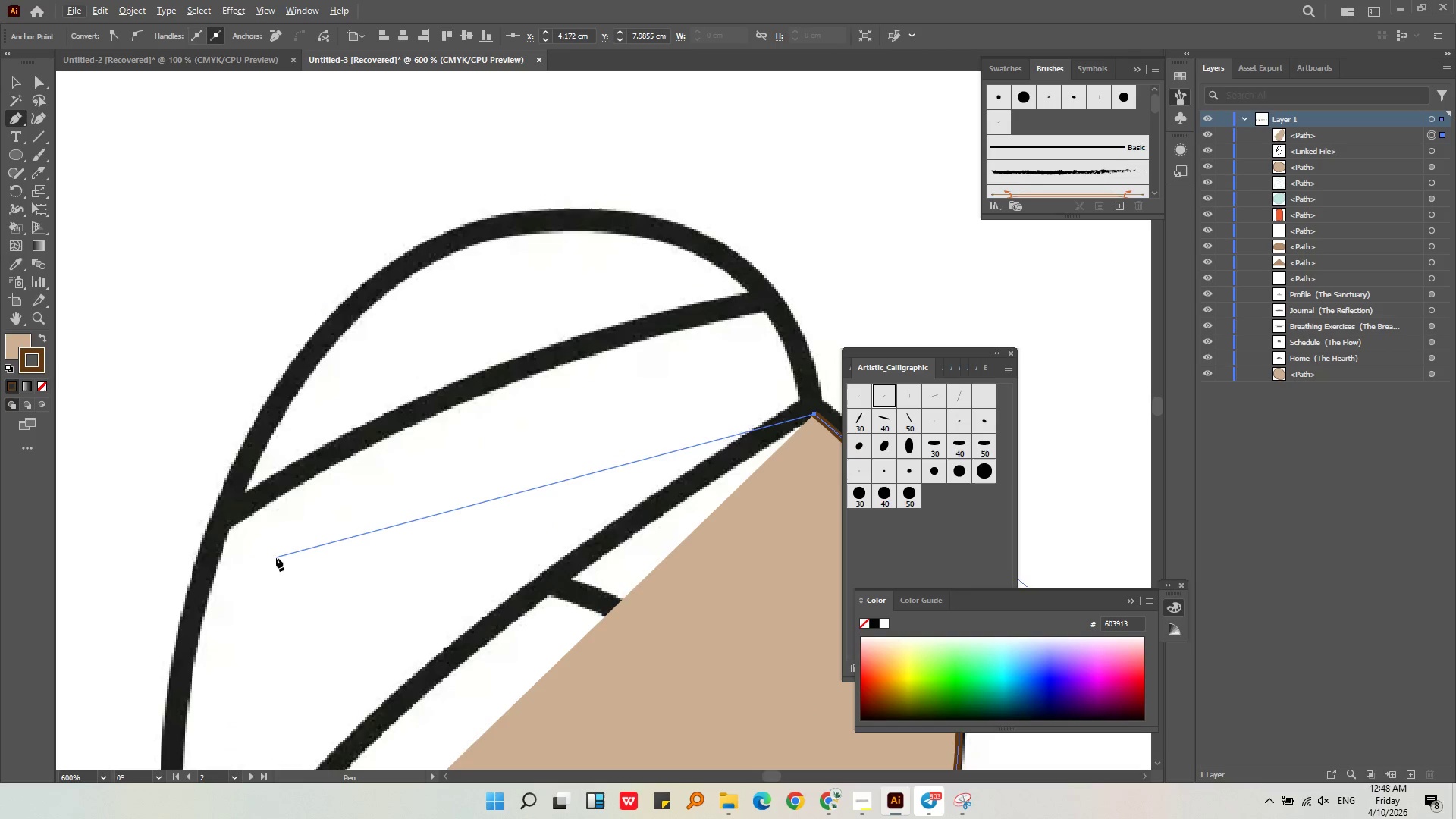 
hold_key(key=ShiftLeft, duration=0.36)
 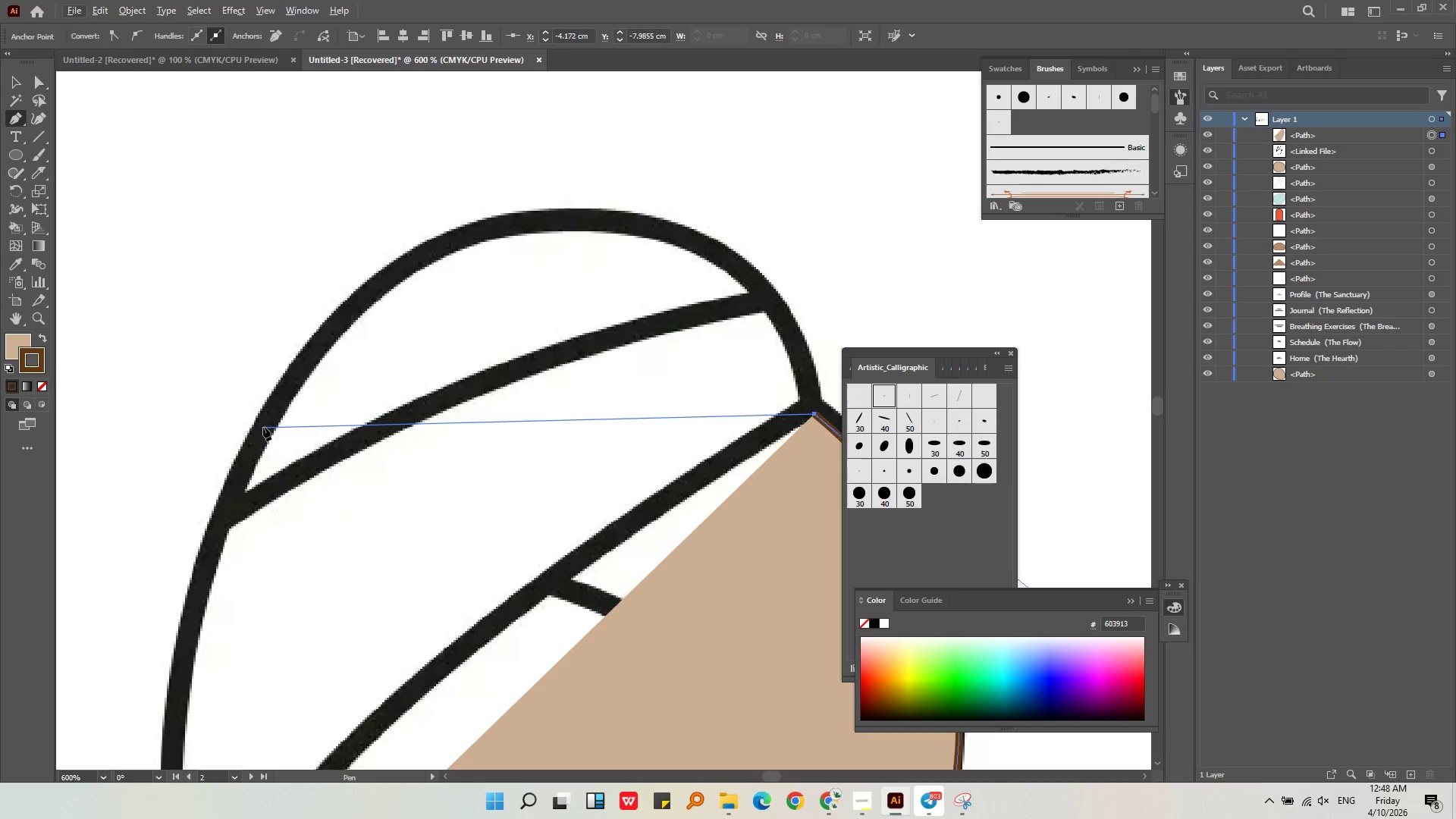 
left_click_drag(start_coordinate=[265, 425], to_coordinate=[234, 585])
 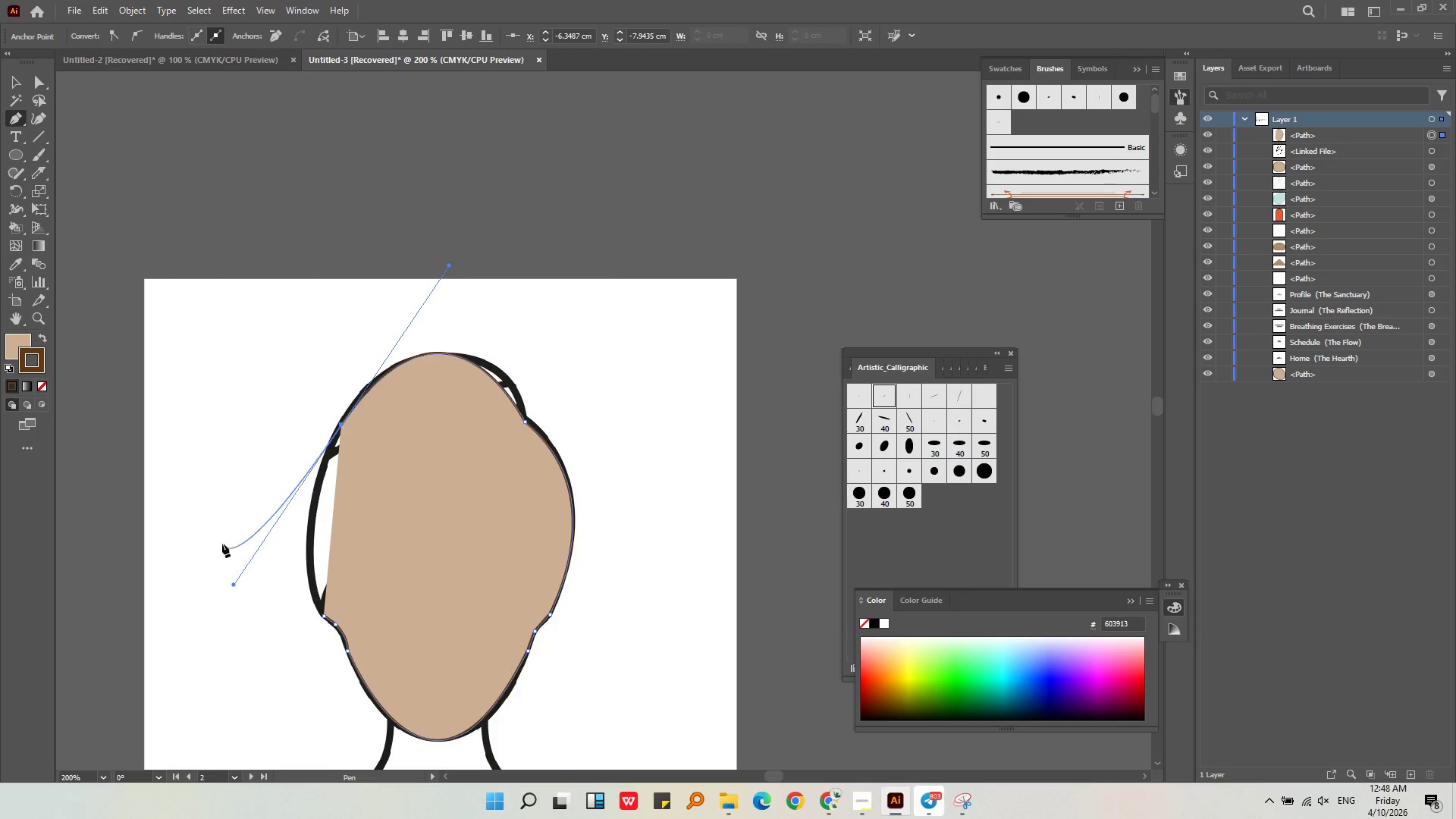 
key(Alt+AltLeft)
 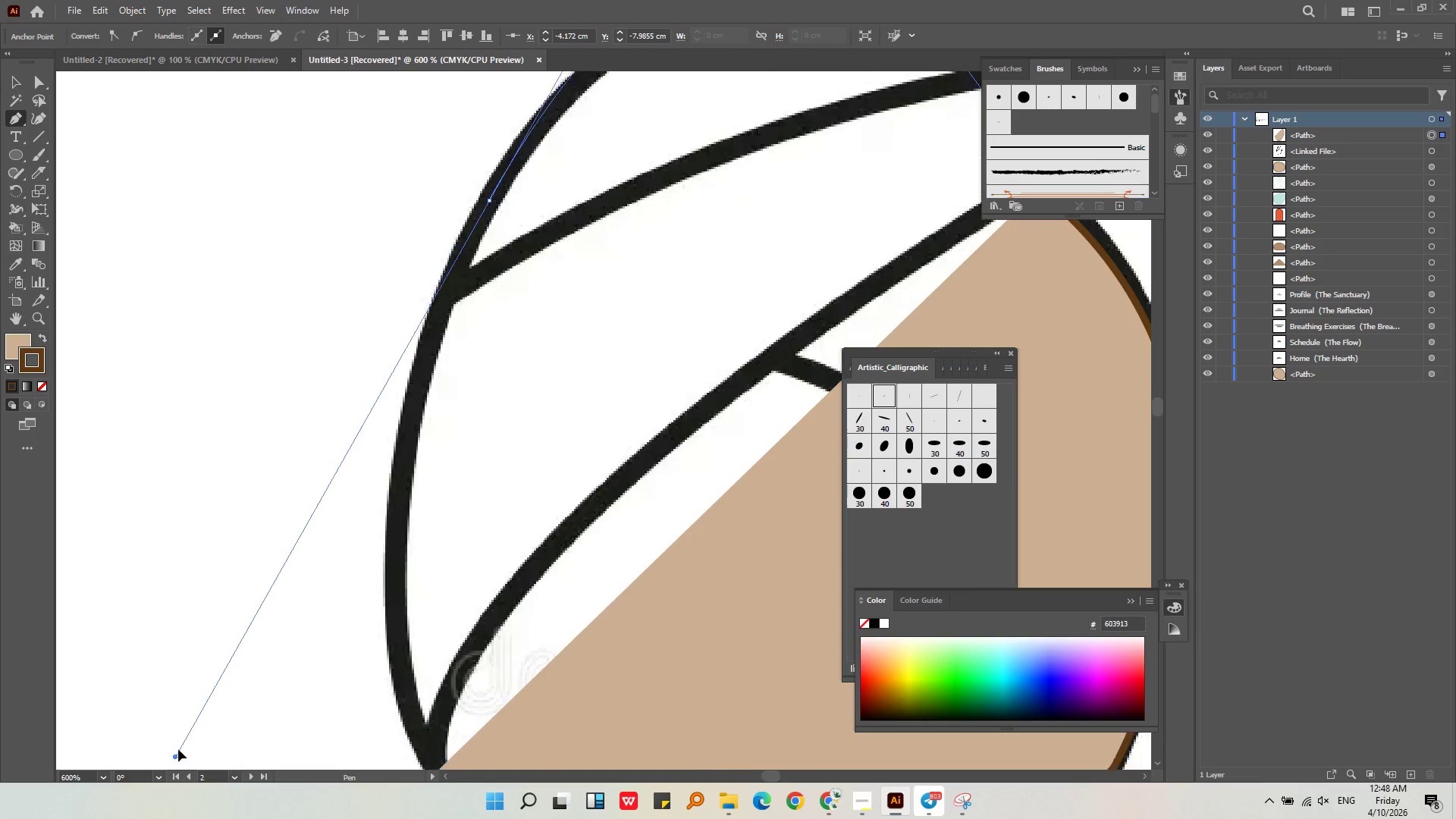 
hold_key(key=AltLeft, duration=0.45)
scroll: coordinate [271, 535], scroll_direction: down, amount: 3.0
 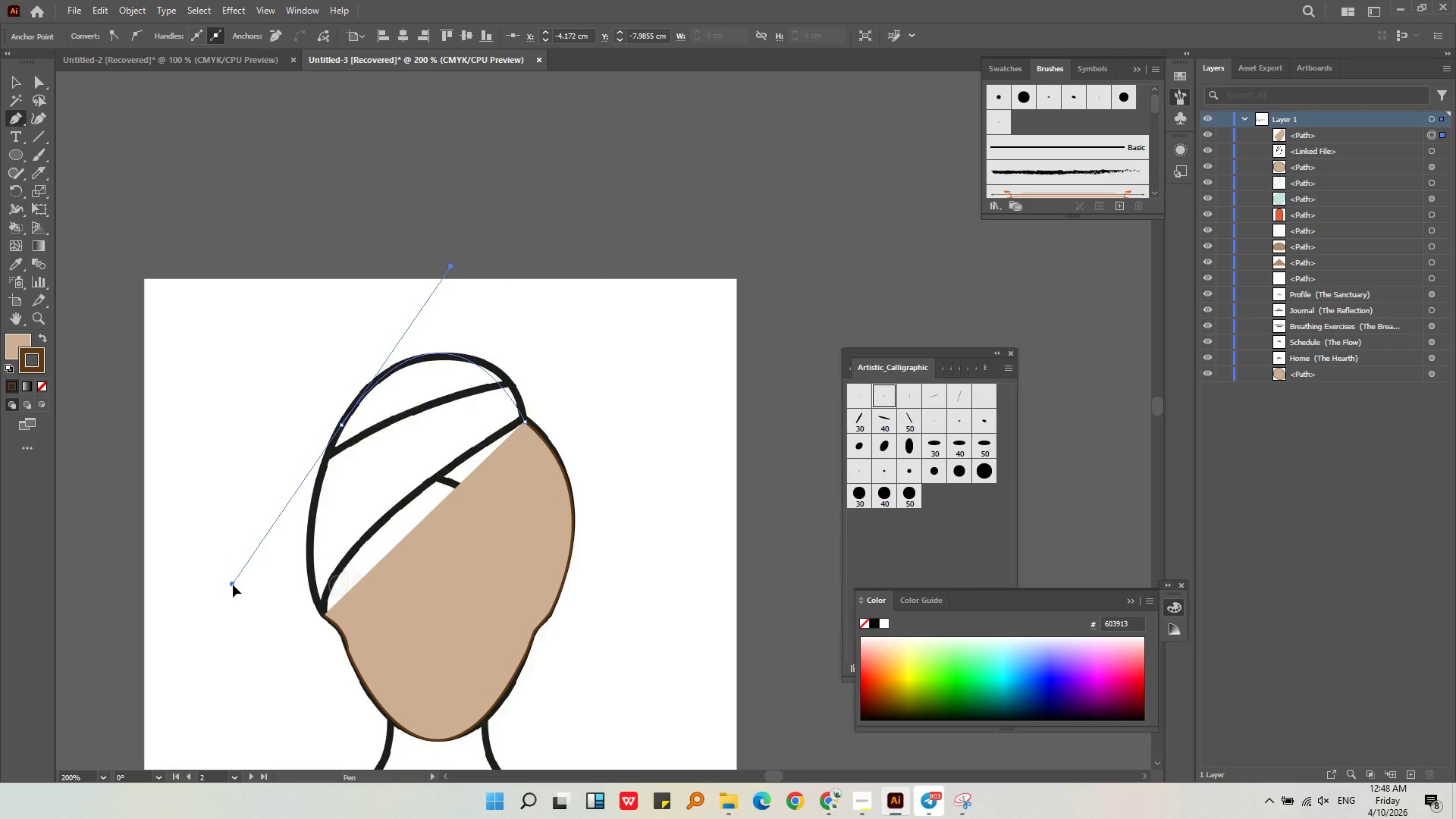 
key(Control+ControlLeft)
 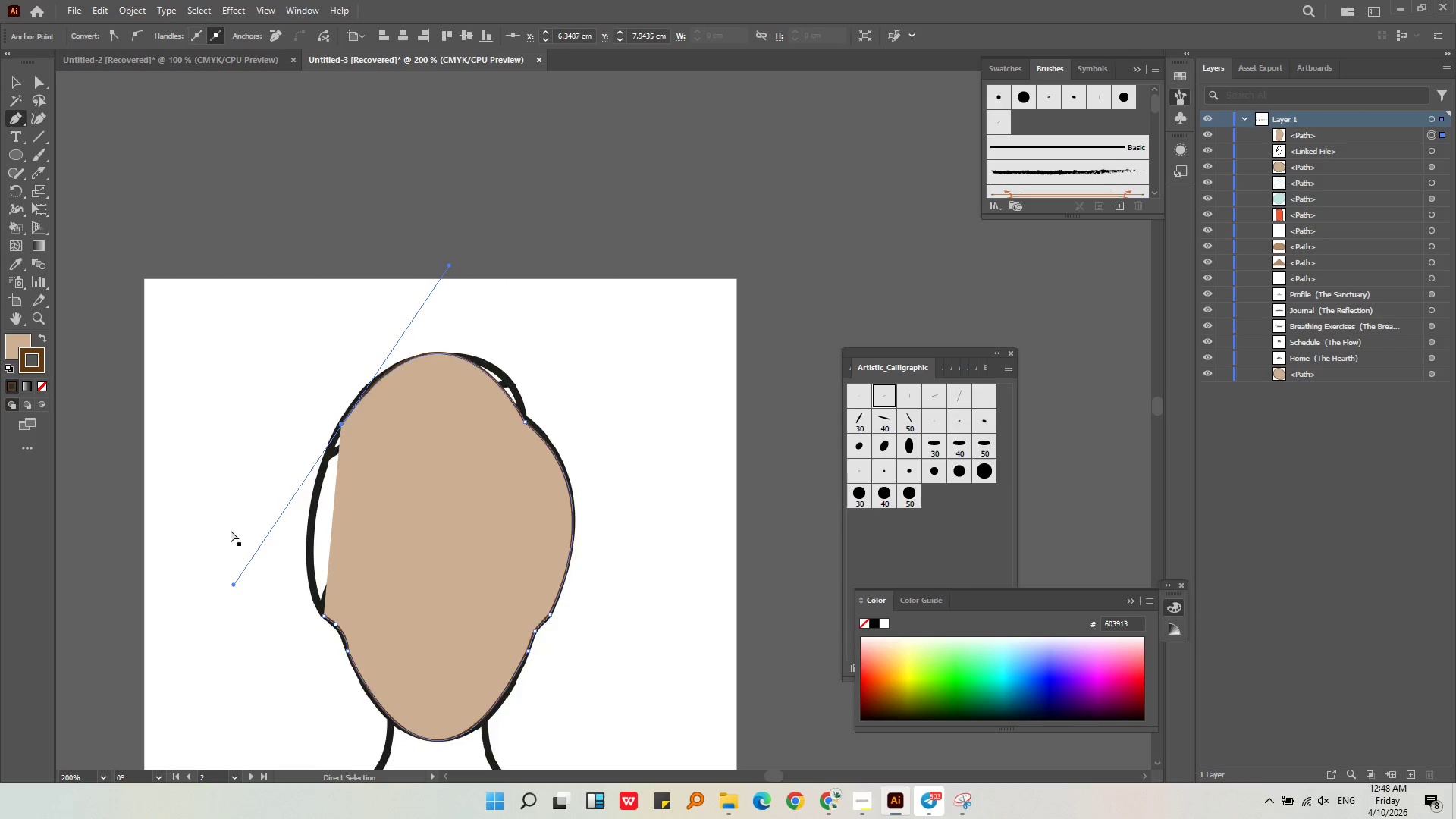 
key(Control+Z)
 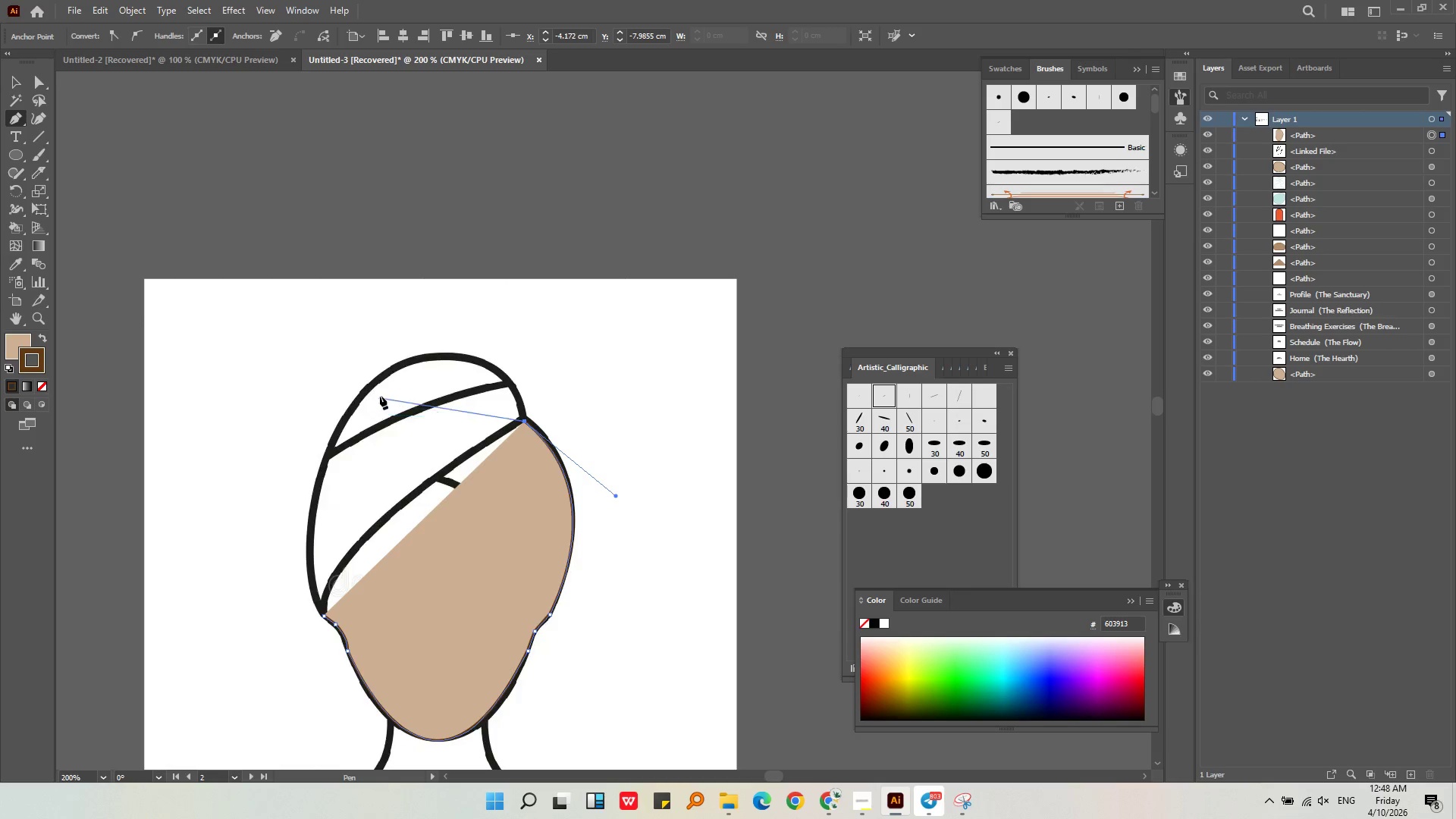 
scroll: coordinate [382, 391], scroll_direction: up, amount: 3.0
 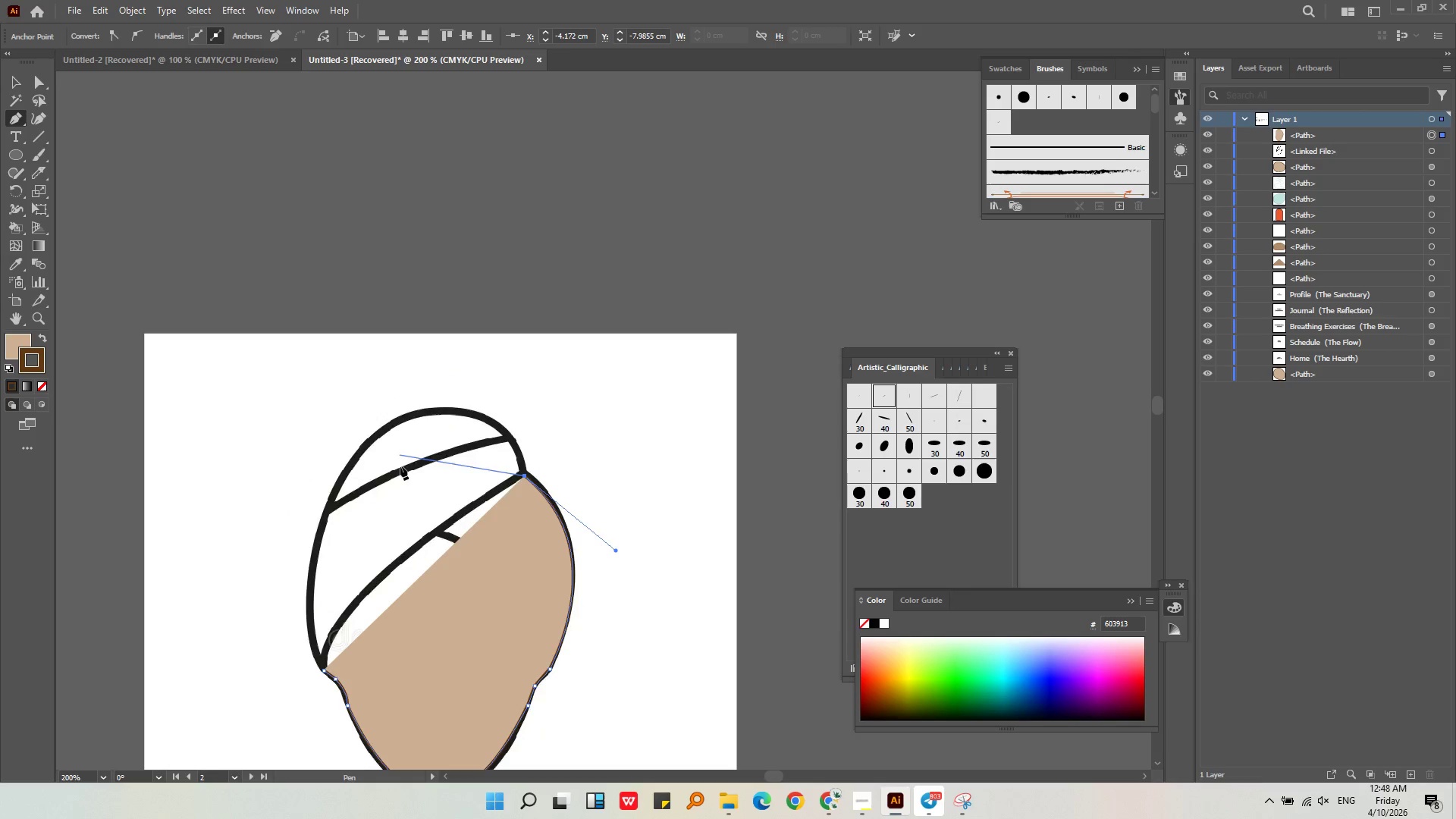 
key(Alt+AltLeft)
 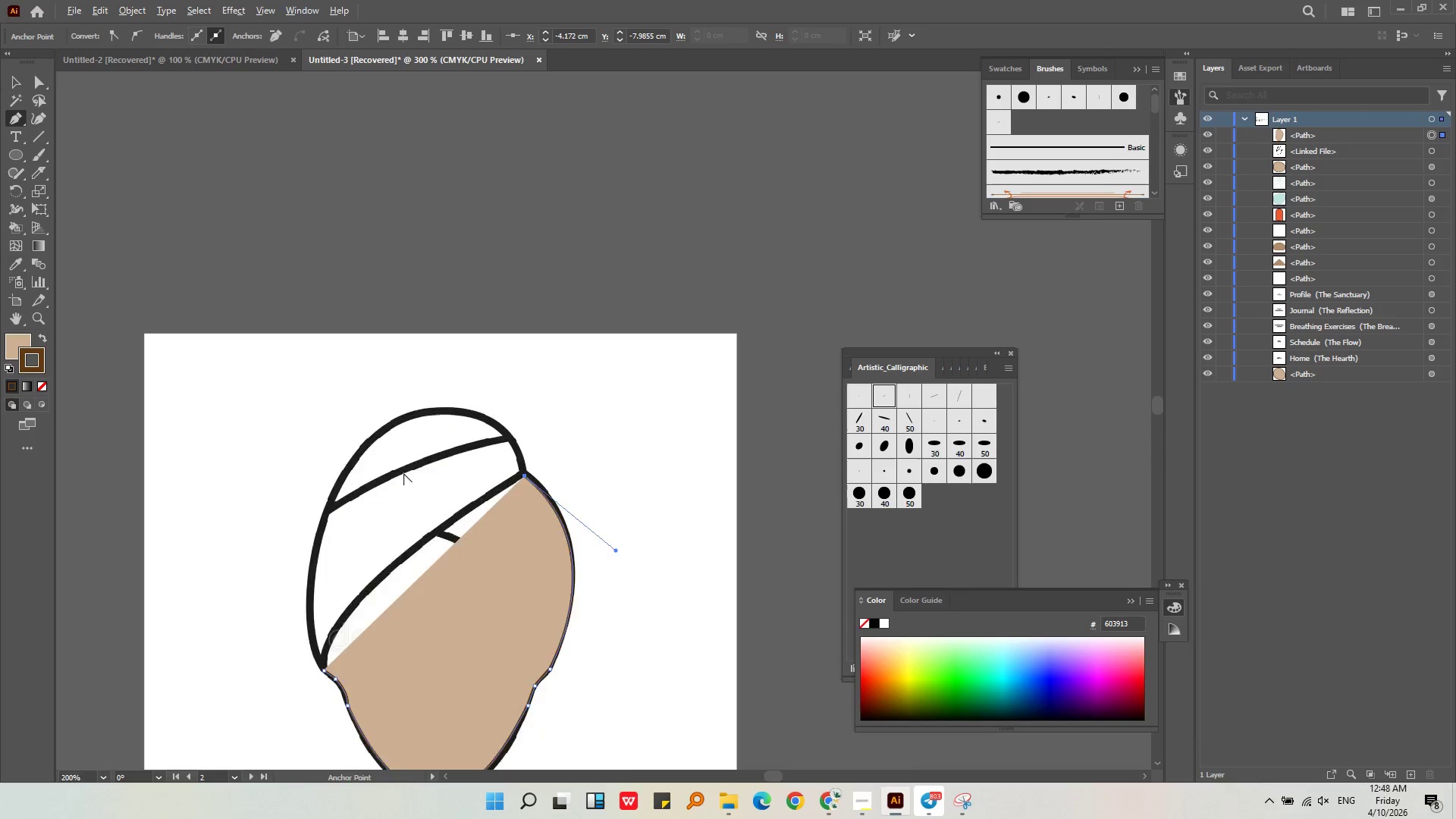 
scroll: coordinate [403, 473], scroll_direction: up, amount: 2.0
 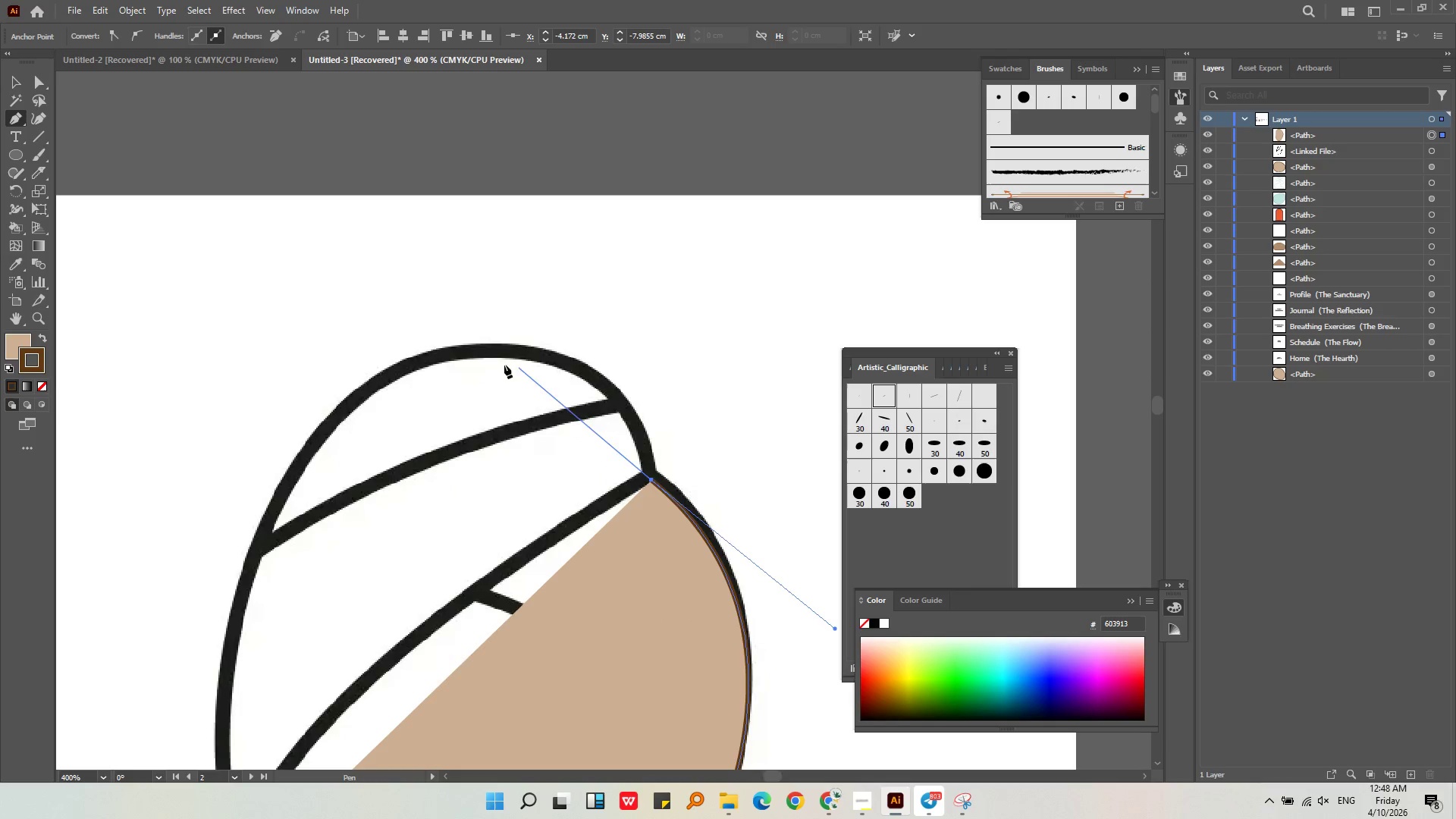 
left_click_drag(start_coordinate=[447, 355], to_coordinate=[259, 393])
 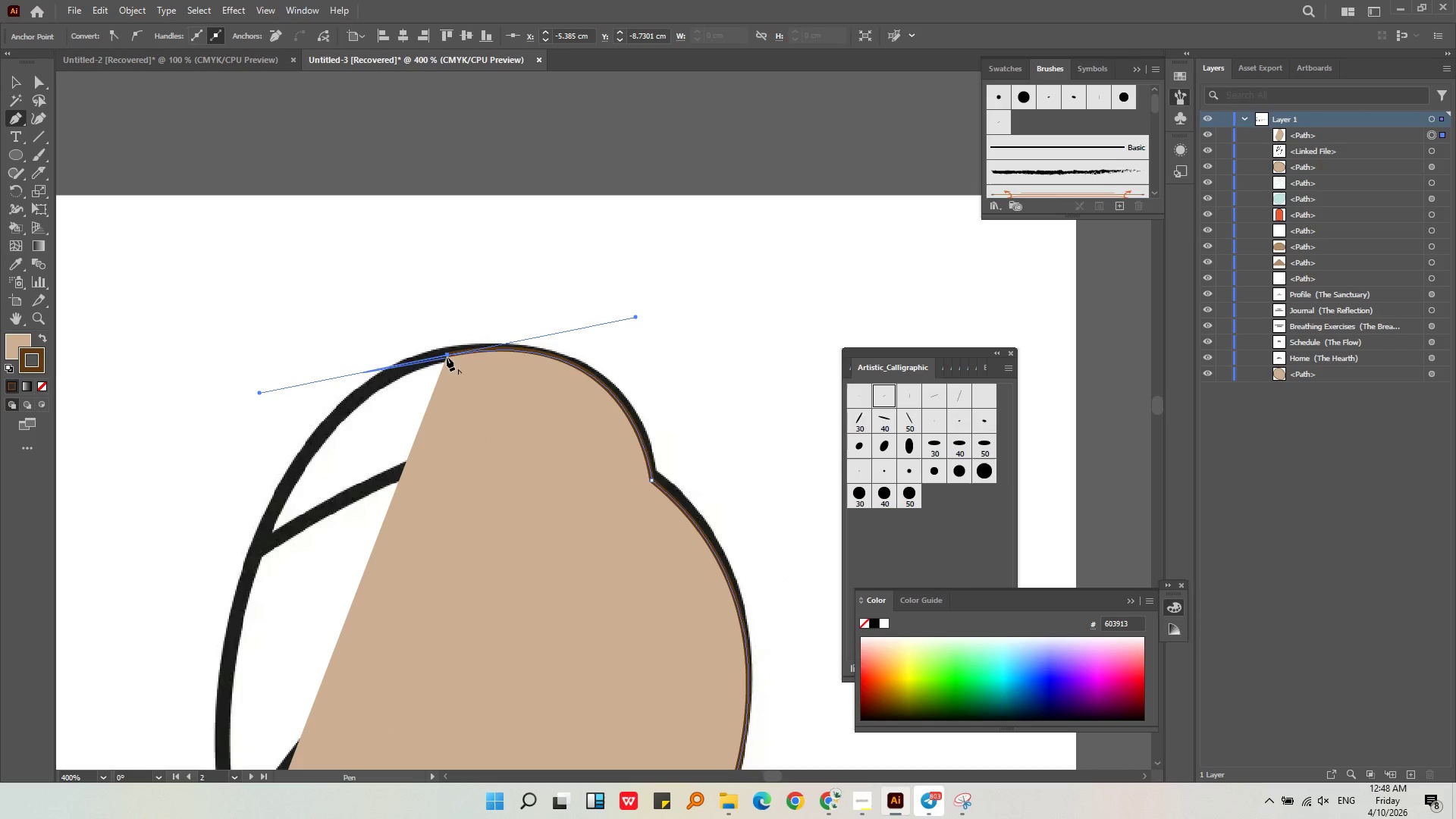 
left_click([450, 353])
 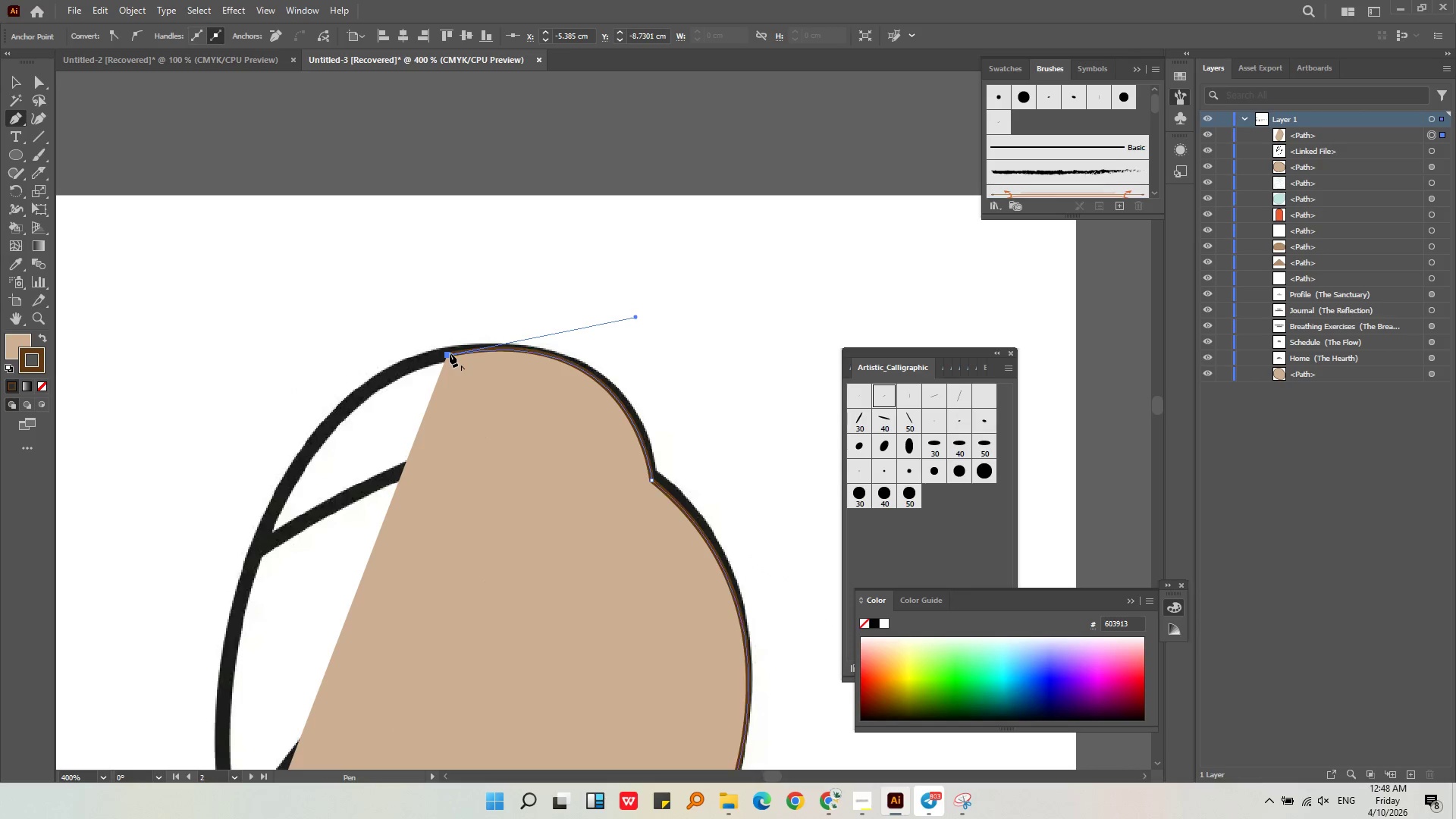 
key(Alt+AltLeft)
 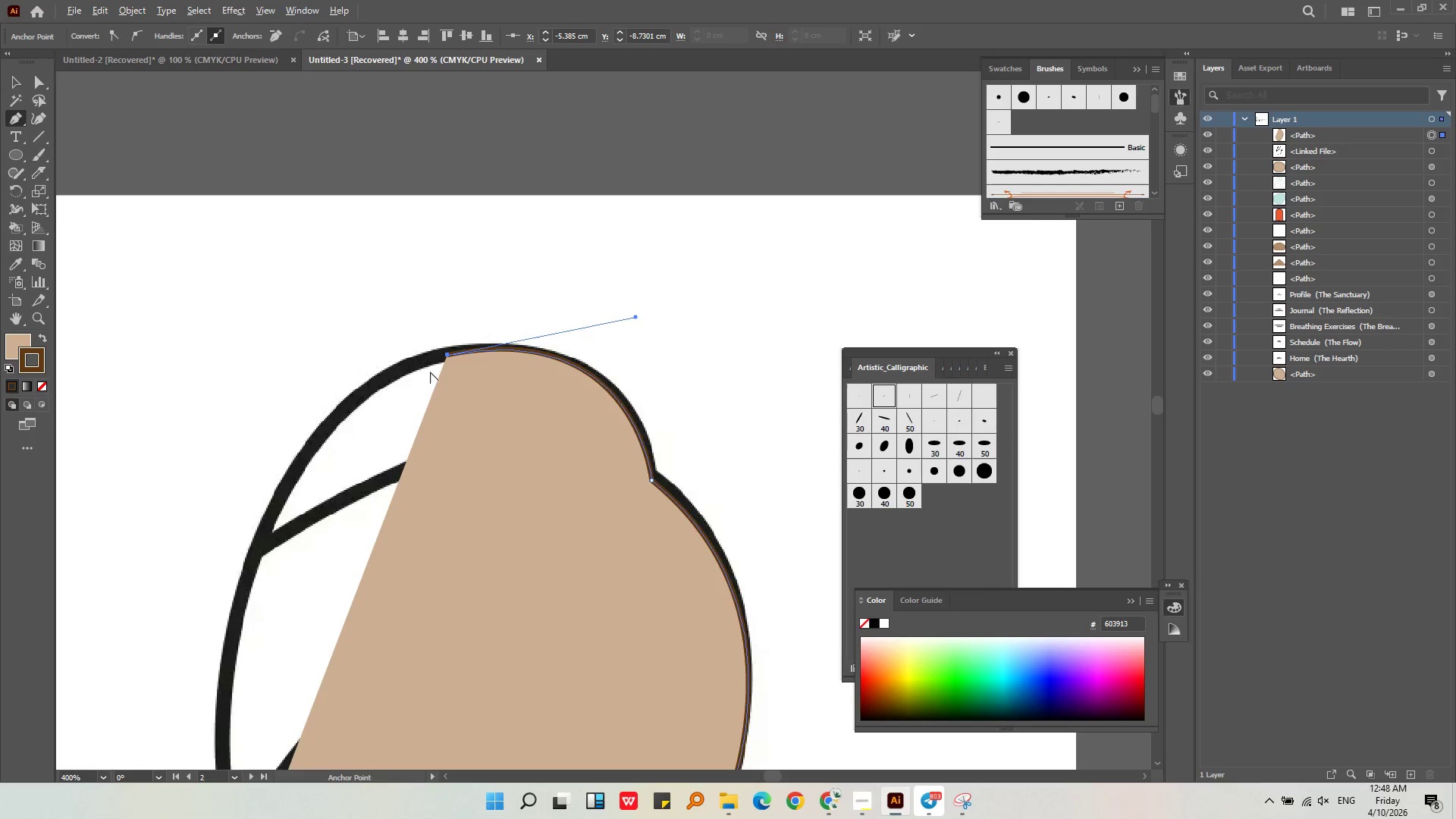 
scroll: coordinate [430, 372], scroll_direction: down, amount: 1.0
 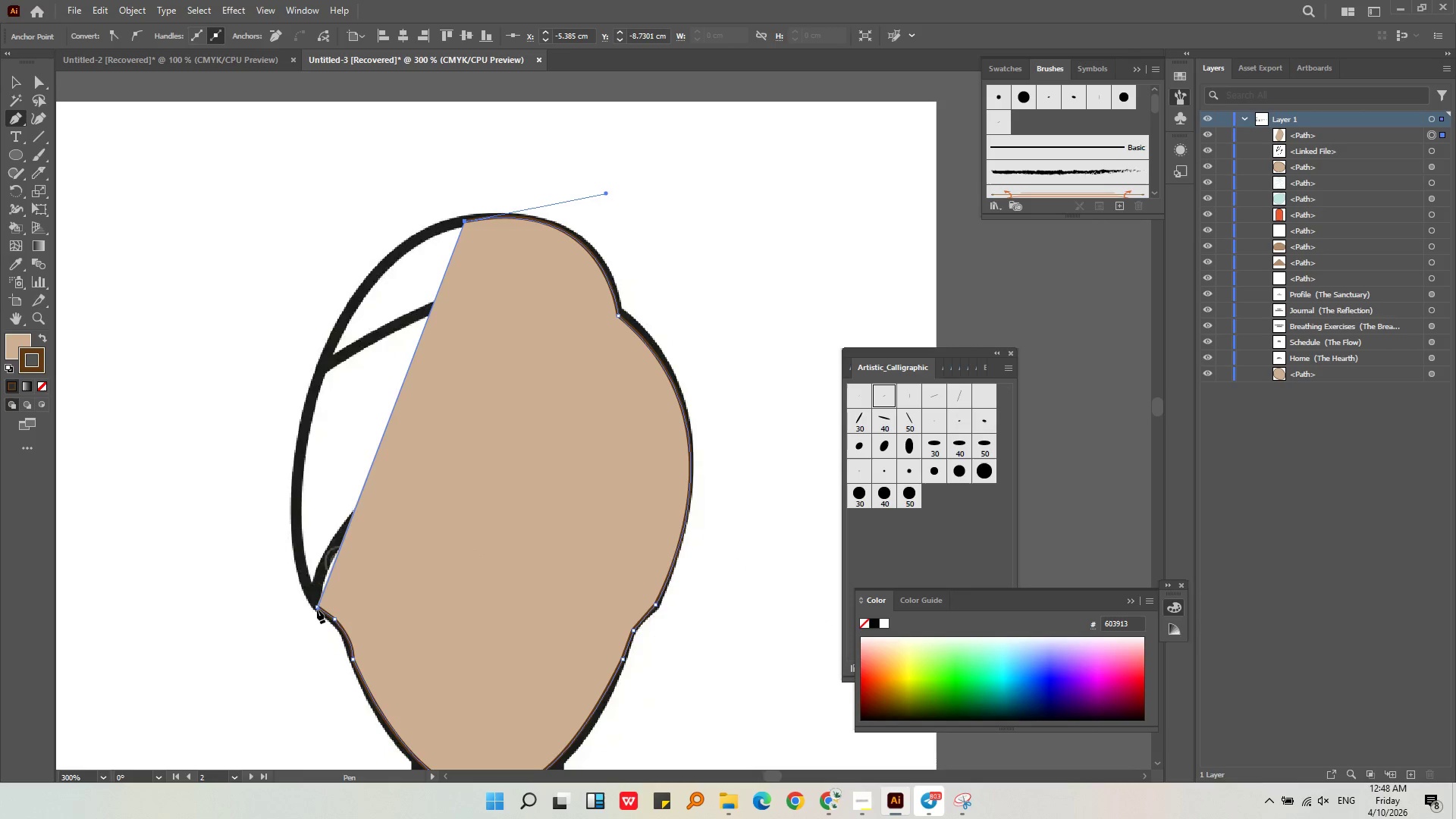 
left_click_drag(start_coordinate=[317, 610], to_coordinate=[381, 710])
 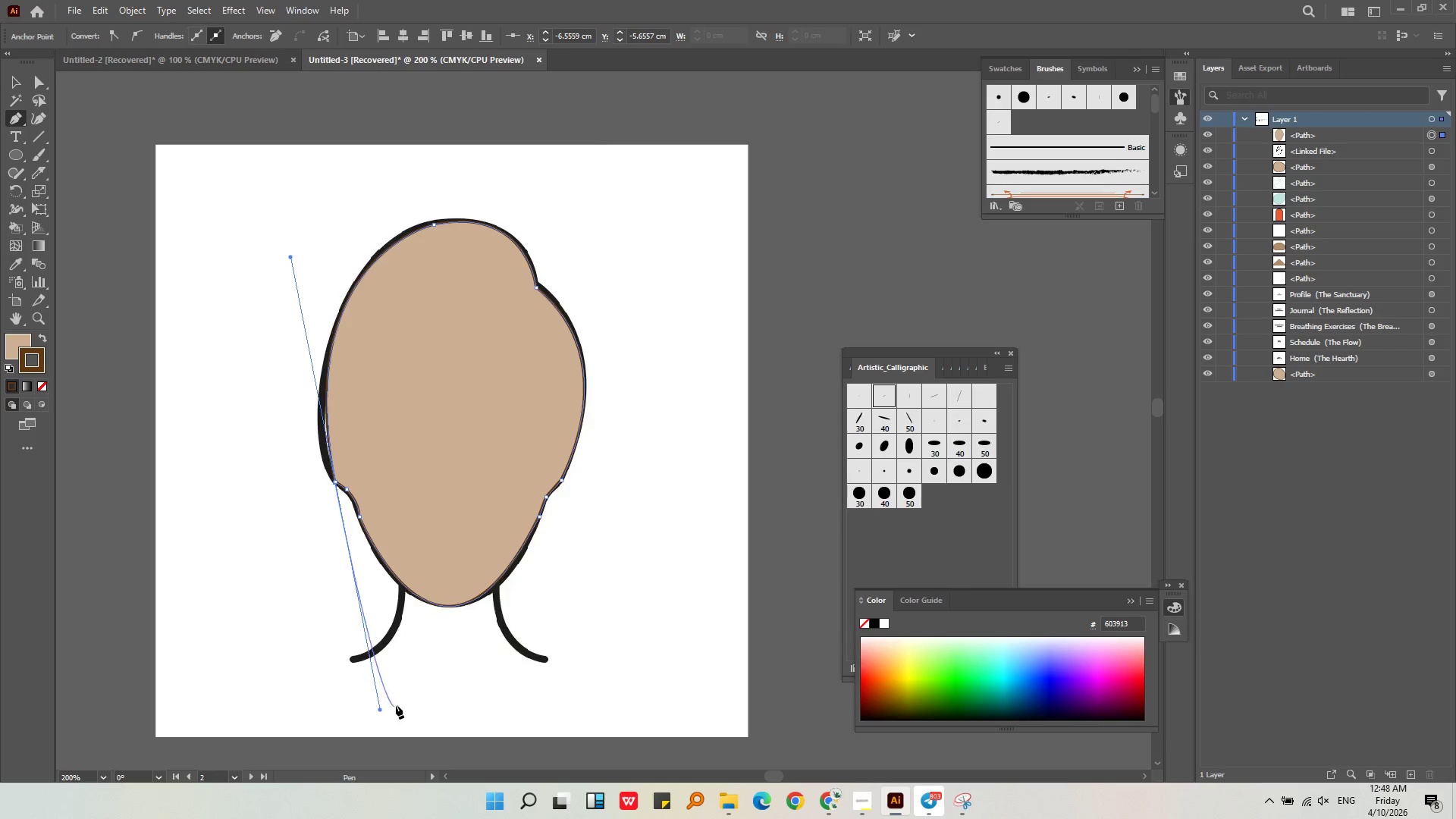 
hold_key(key=AltLeft, duration=0.73)
scroll: coordinate [374, 635], scroll_direction: down, amount: 1.0
 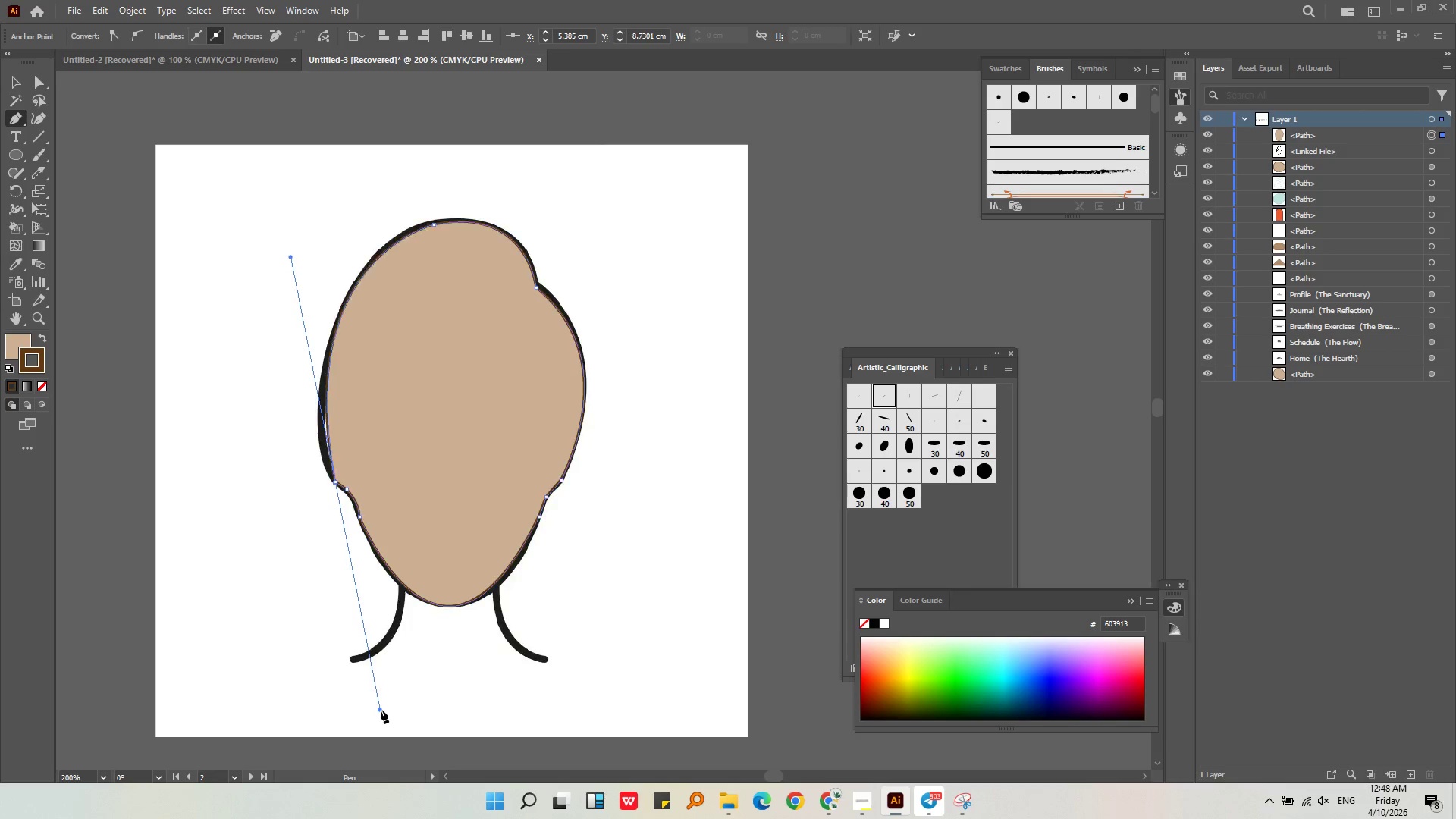 
key(Alt+AltLeft)
 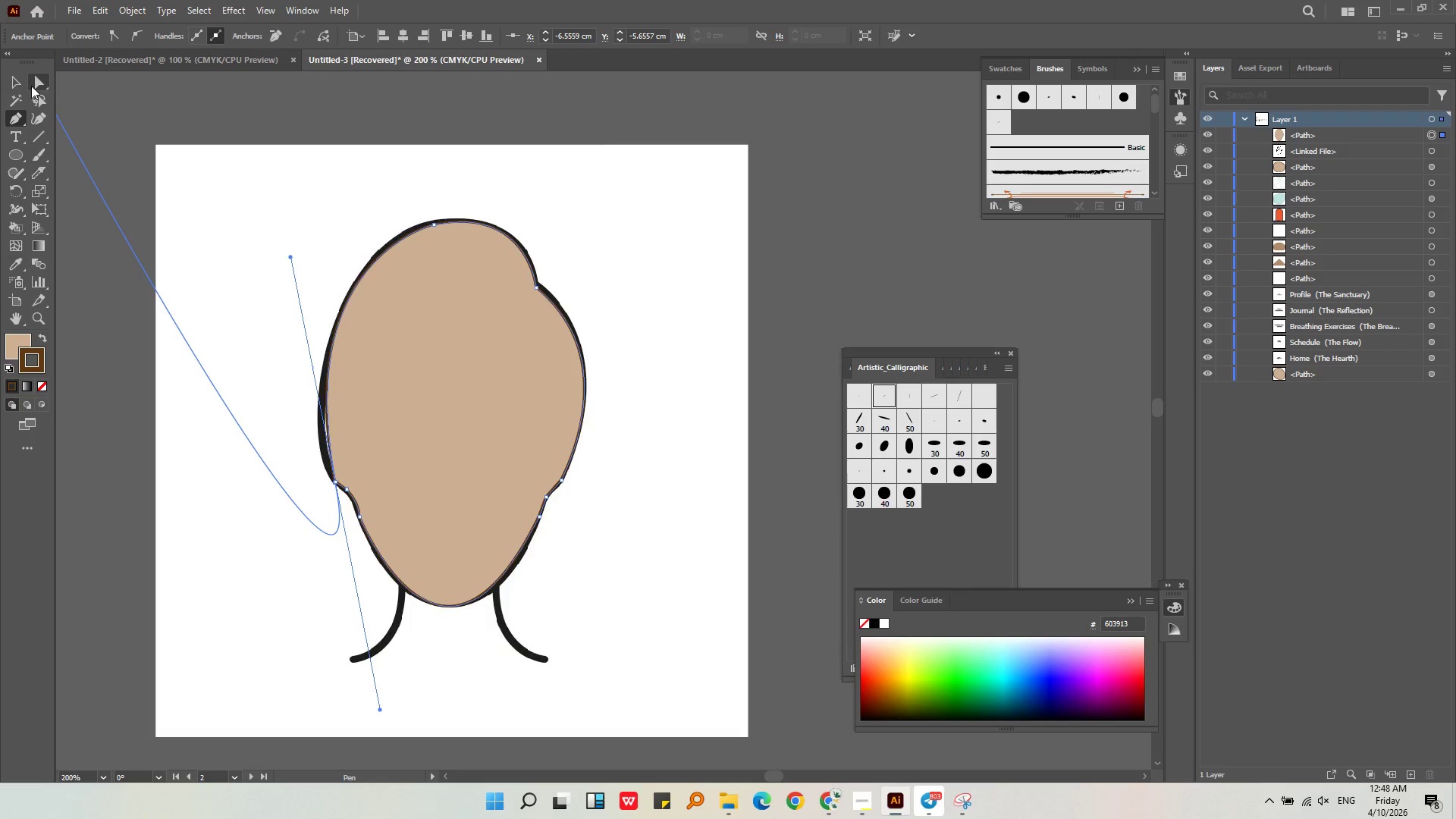 
left_click([24, 82])
 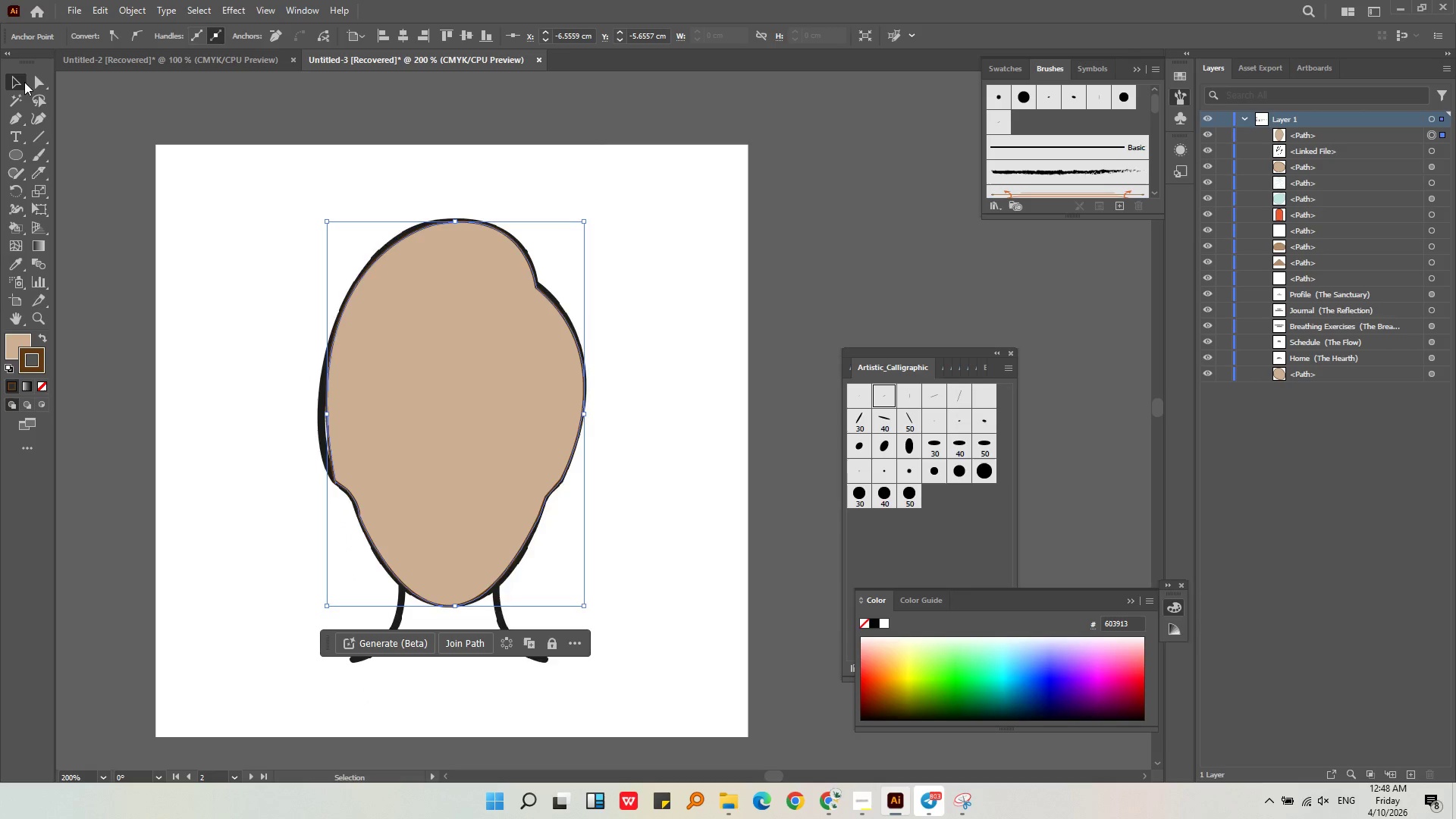 
hold_key(key=AltLeft, duration=0.48)
scroll: coordinate [253, 405], scroll_direction: up, amount: 2.0
 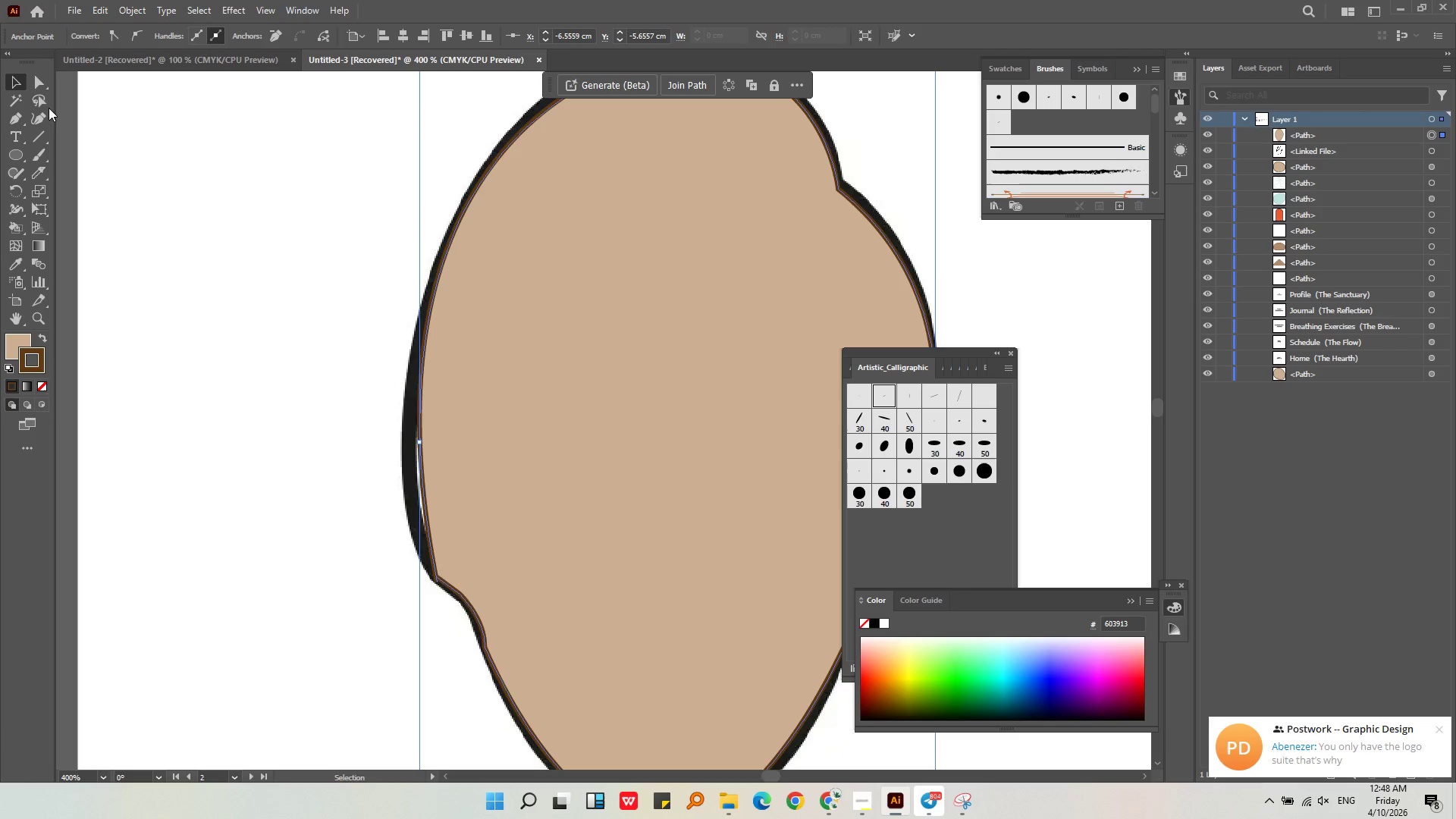 
left_click([39, 86])
 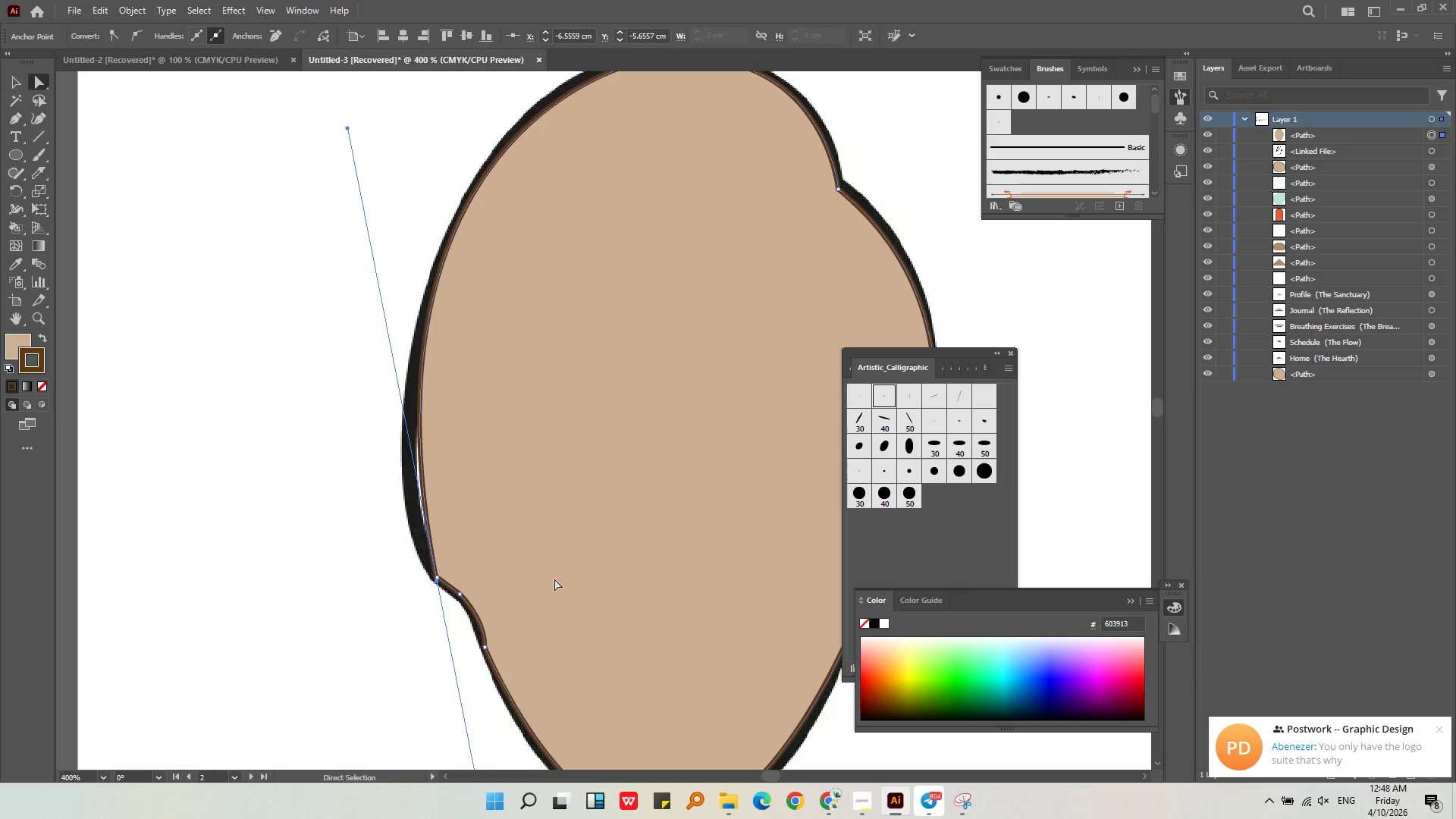 
hold_key(key=AltLeft, duration=0.31)
scroll: coordinate [585, 594], scroll_direction: up, amount: 1.0
 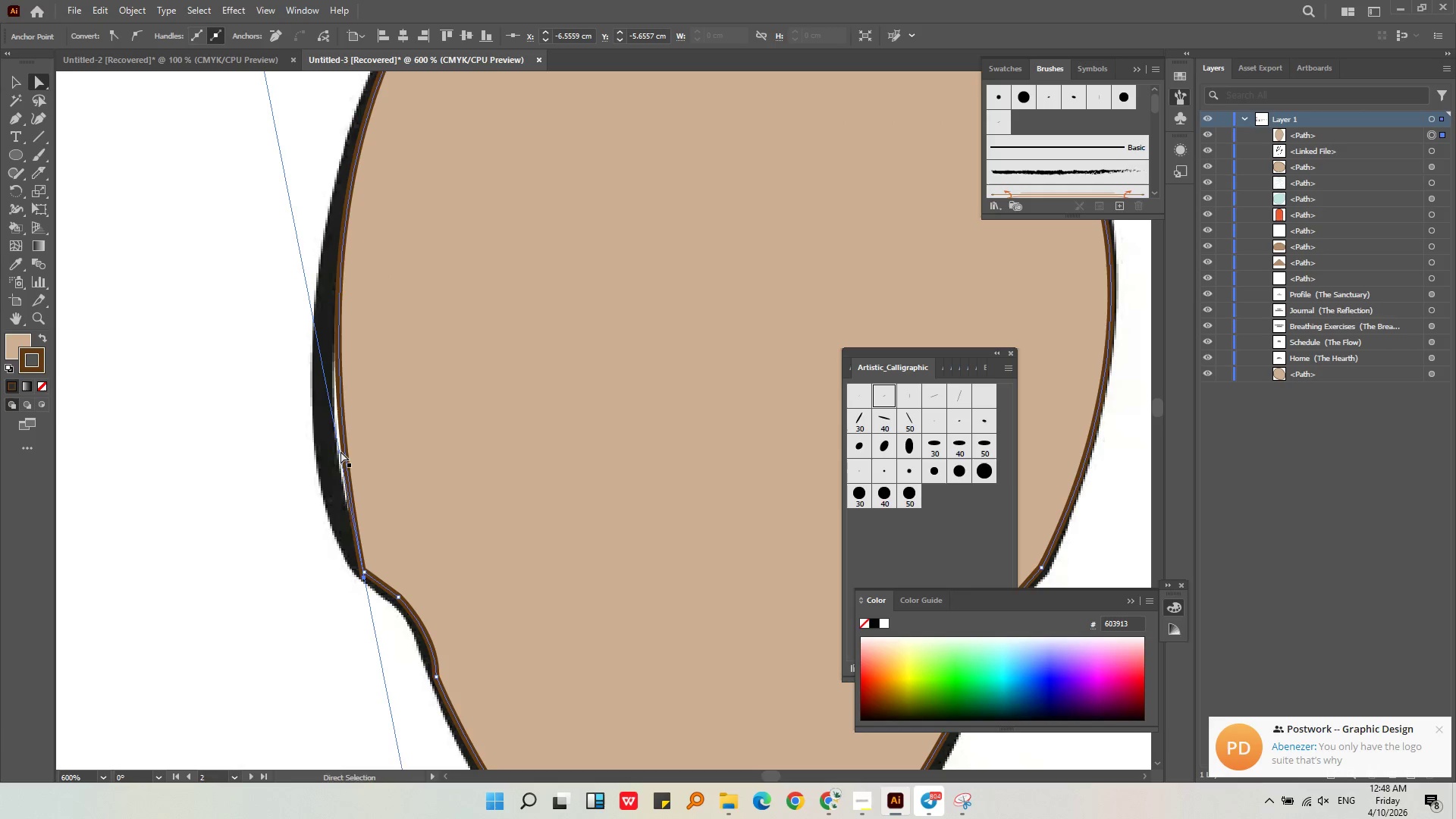 
left_click_drag(start_coordinate=[345, 453], to_coordinate=[324, 451])
 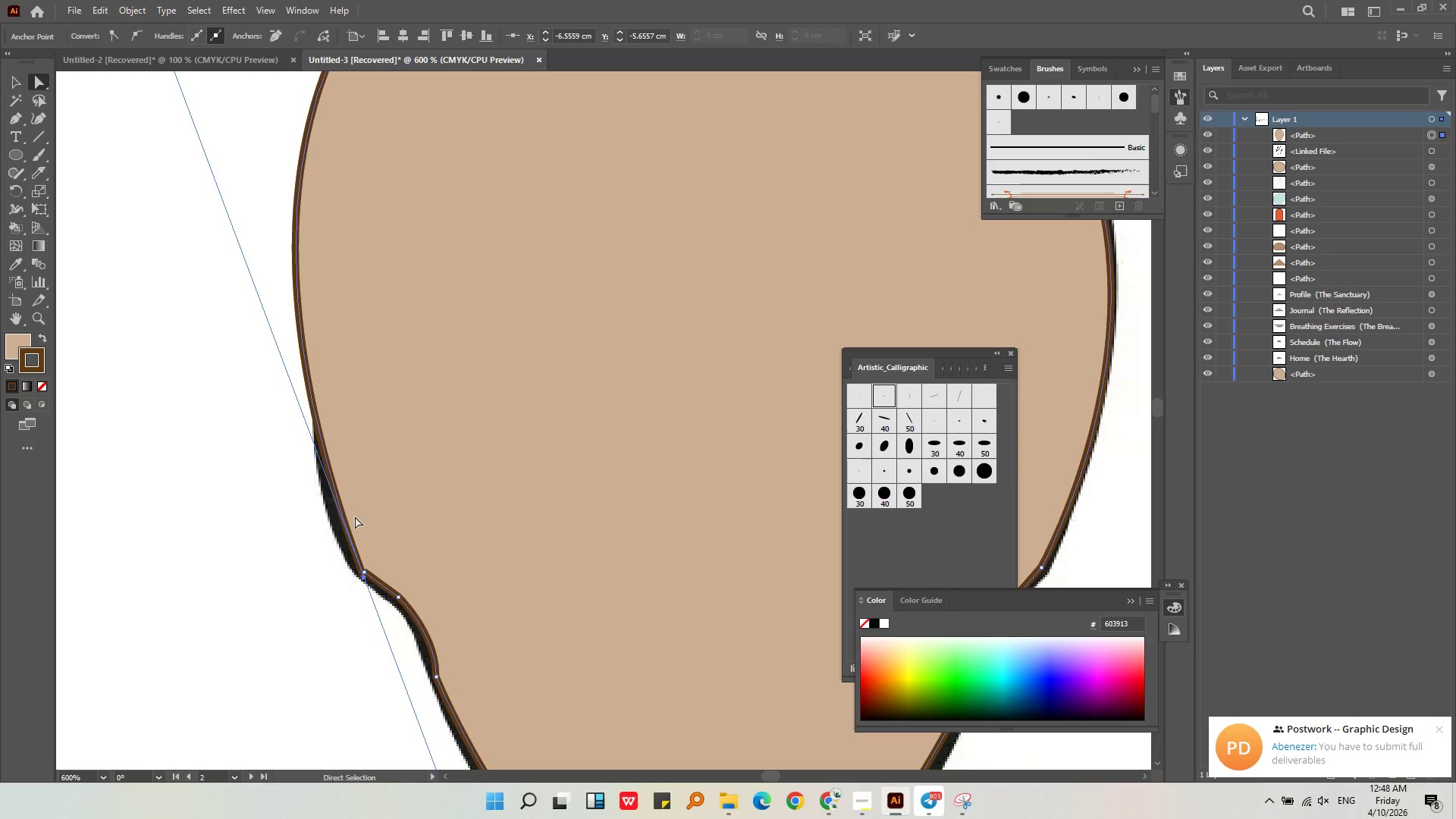 
key(Control+ControlLeft)
 